 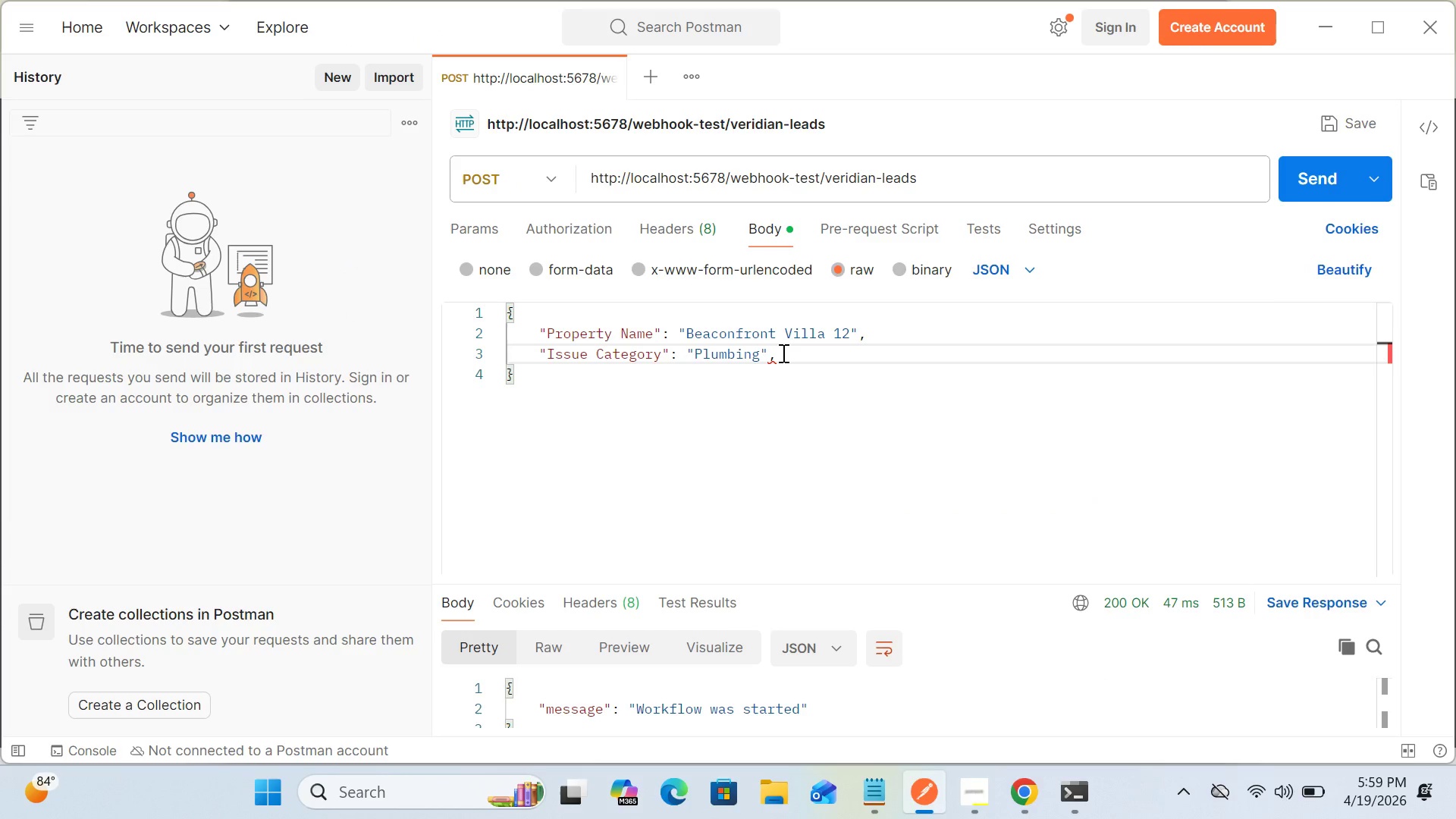 
key(Enter)
 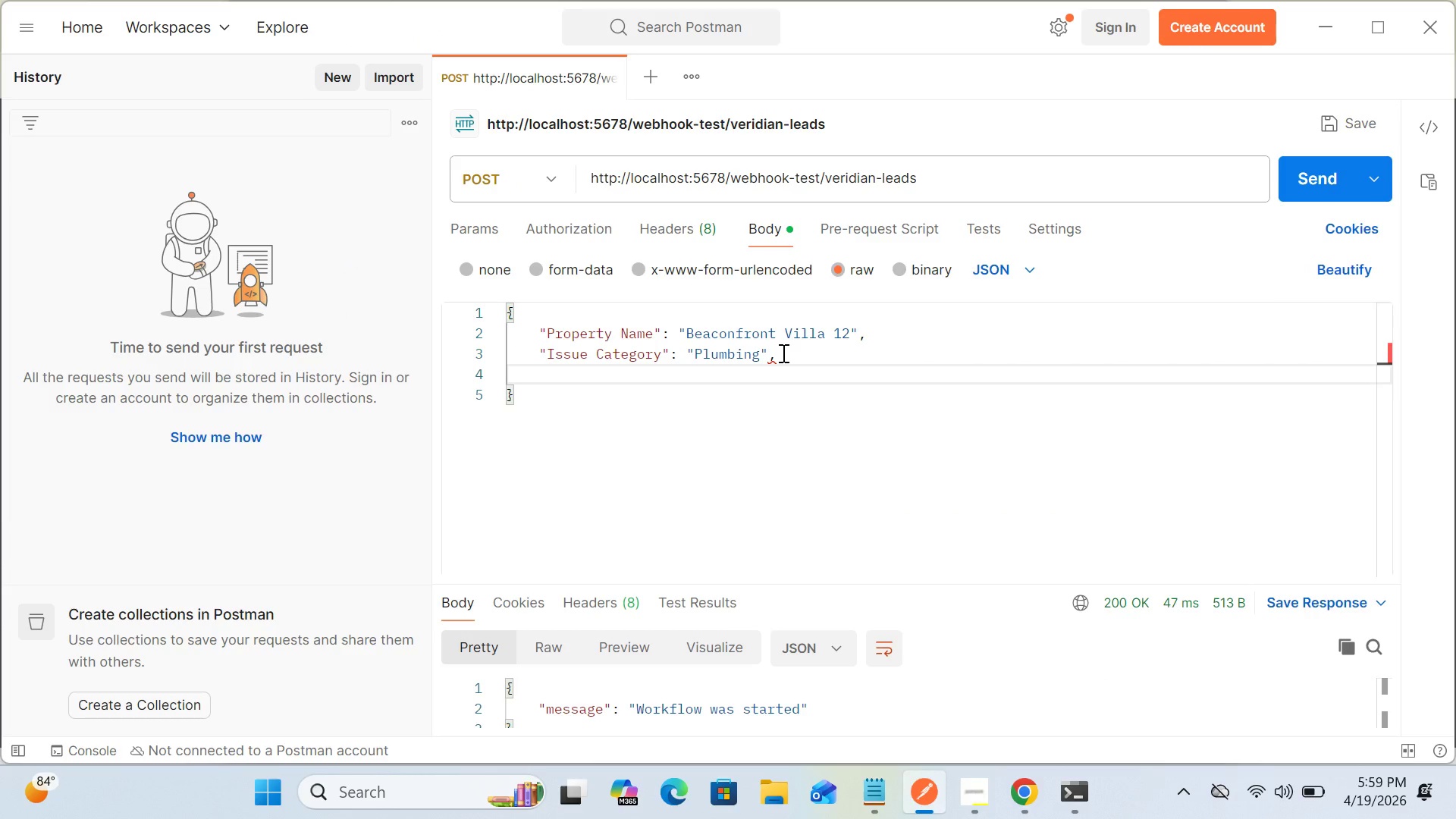 
type("Urgency Level)
 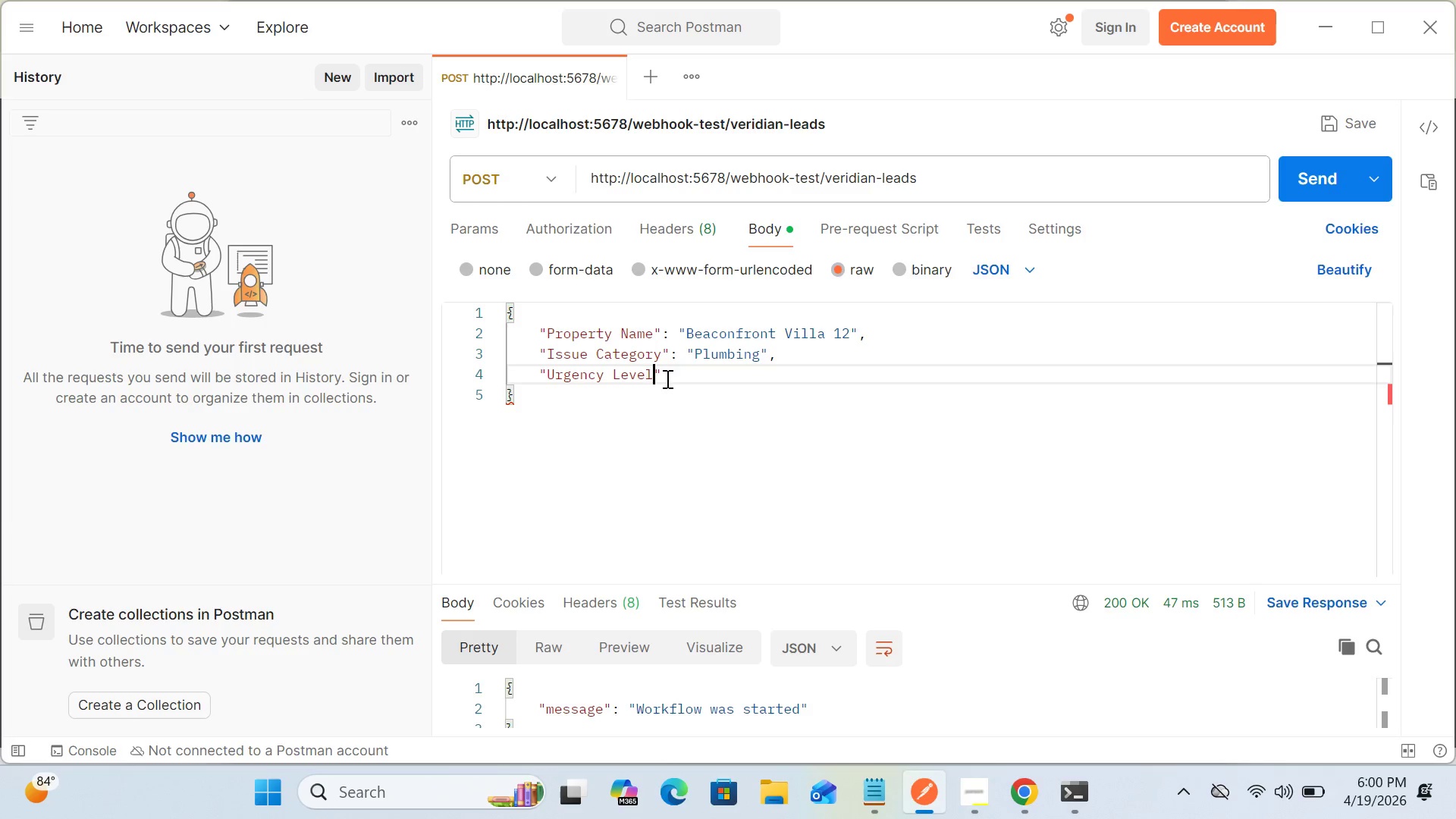 
left_click([666, 373])
 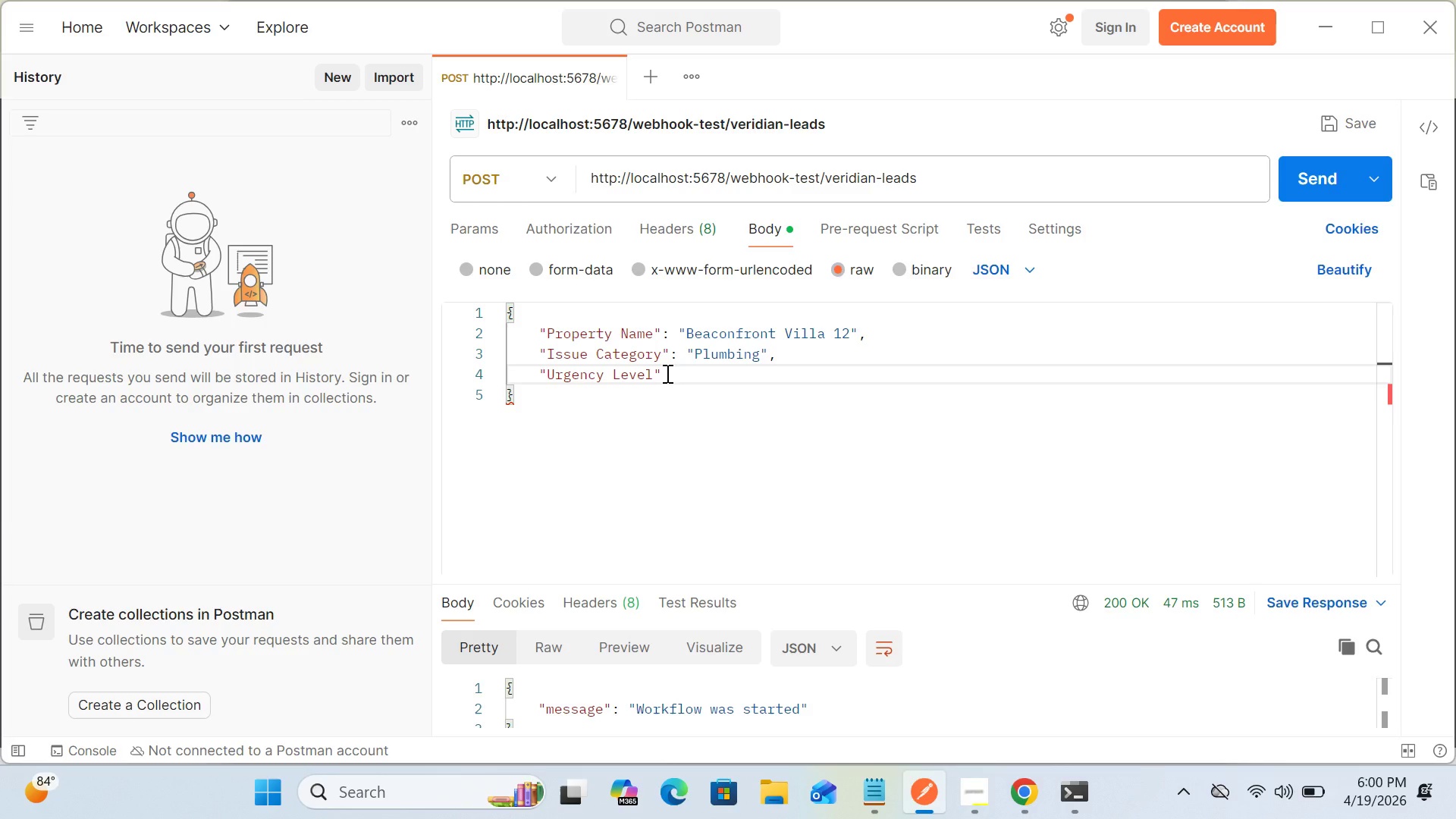 
type(:"Emergency)
 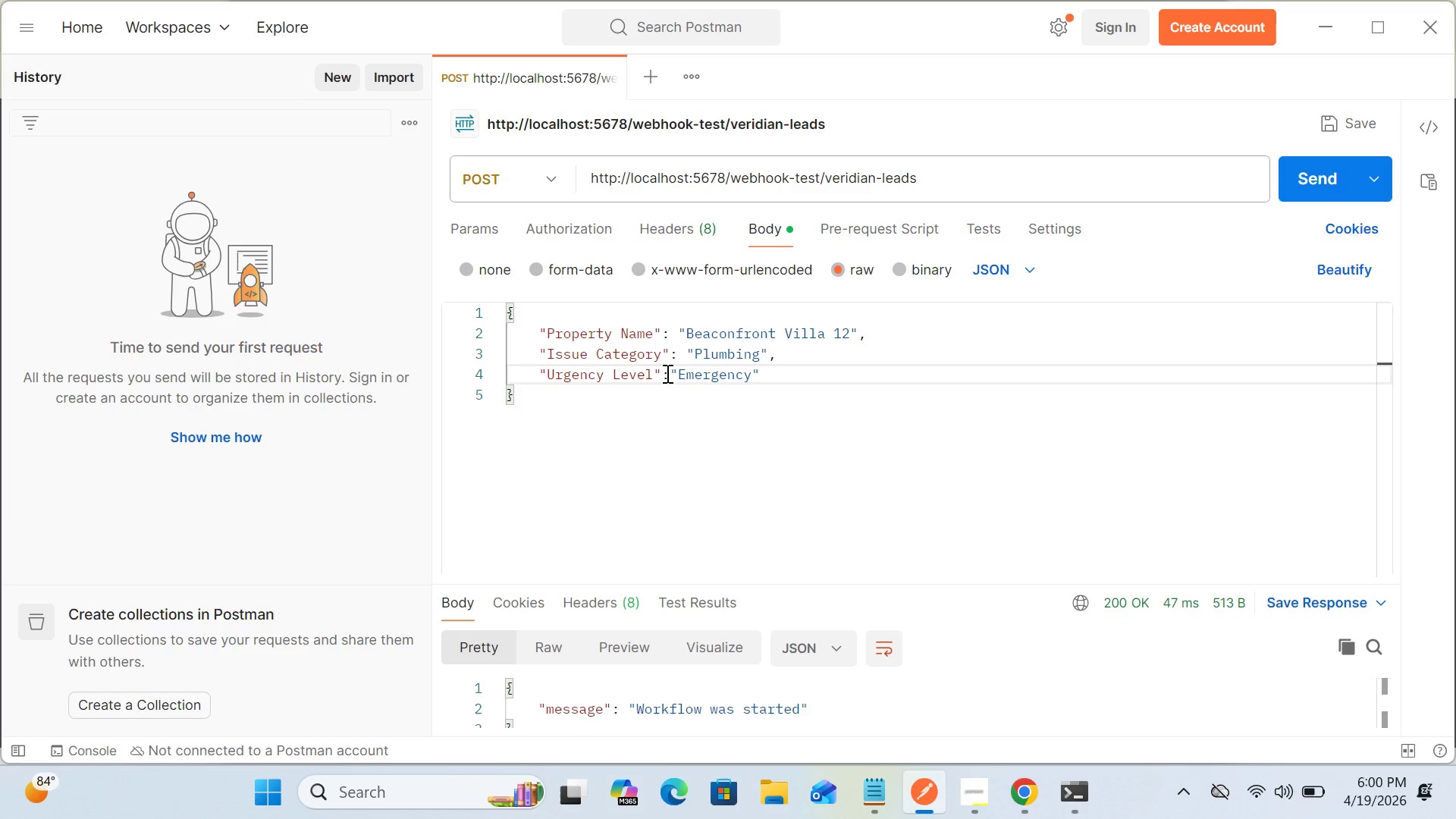 
left_click([772, 390])
 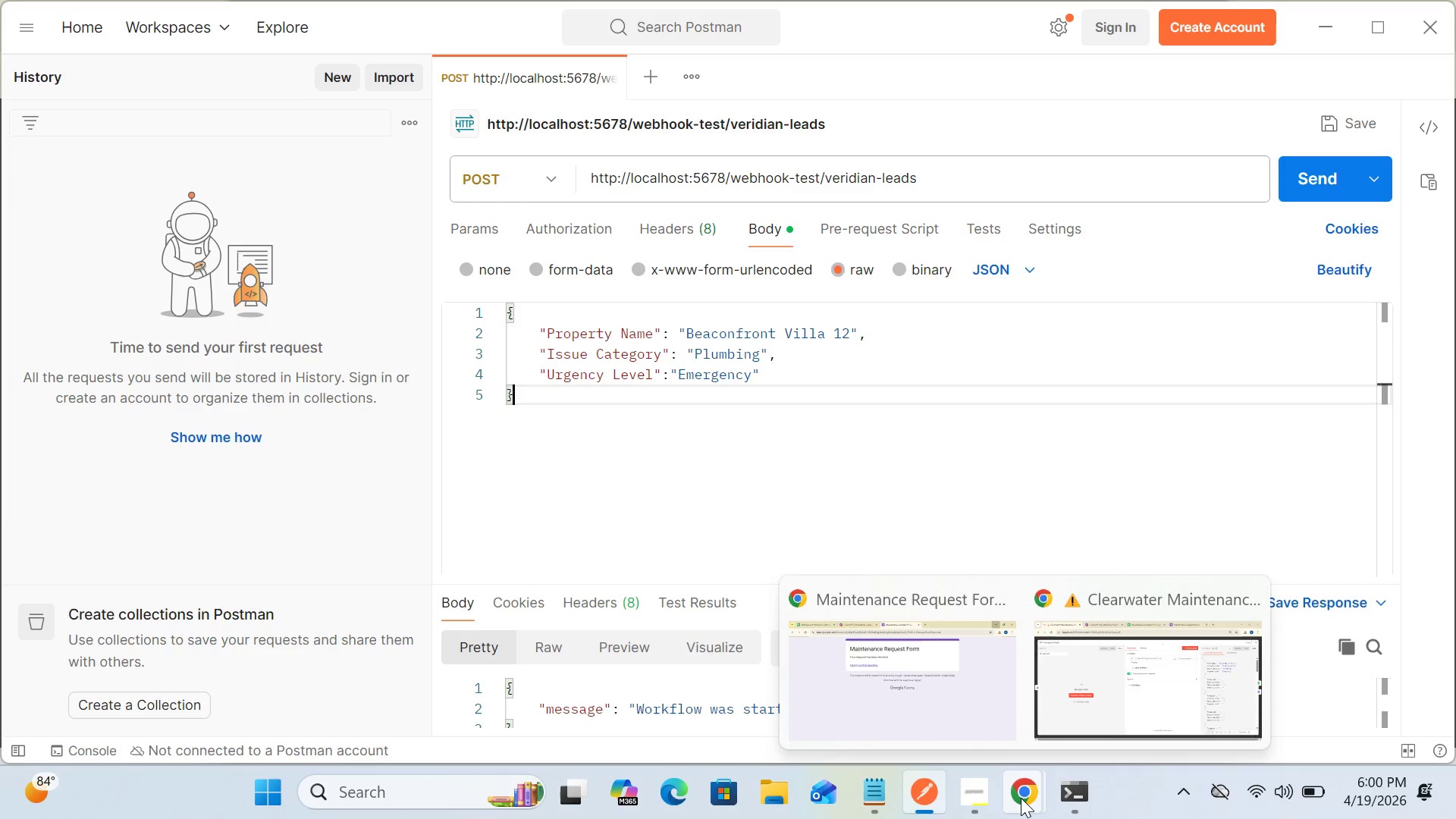 
wait(6.75)
 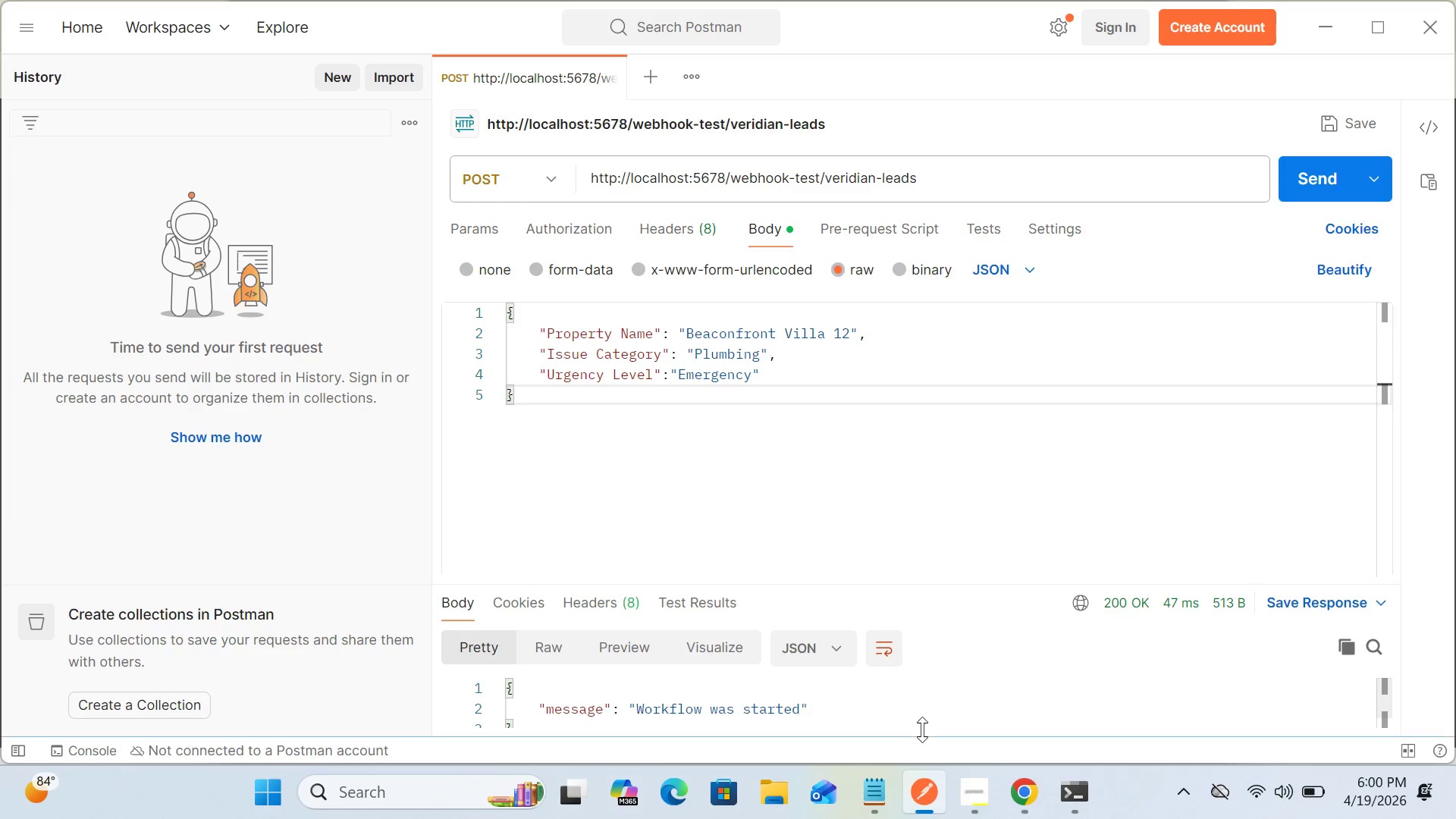 
left_click([1021, 798])
 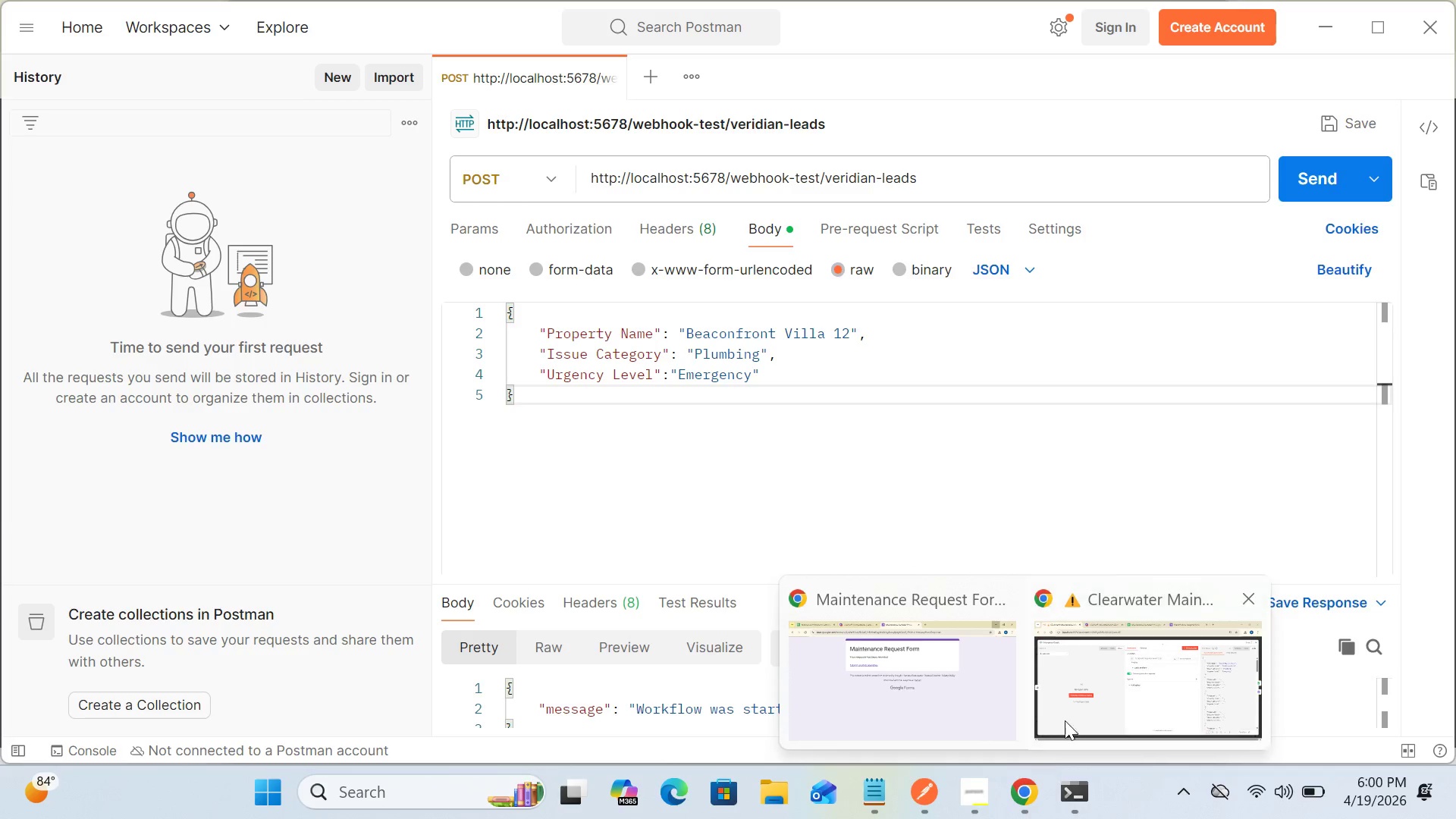 
left_click([1090, 682])
 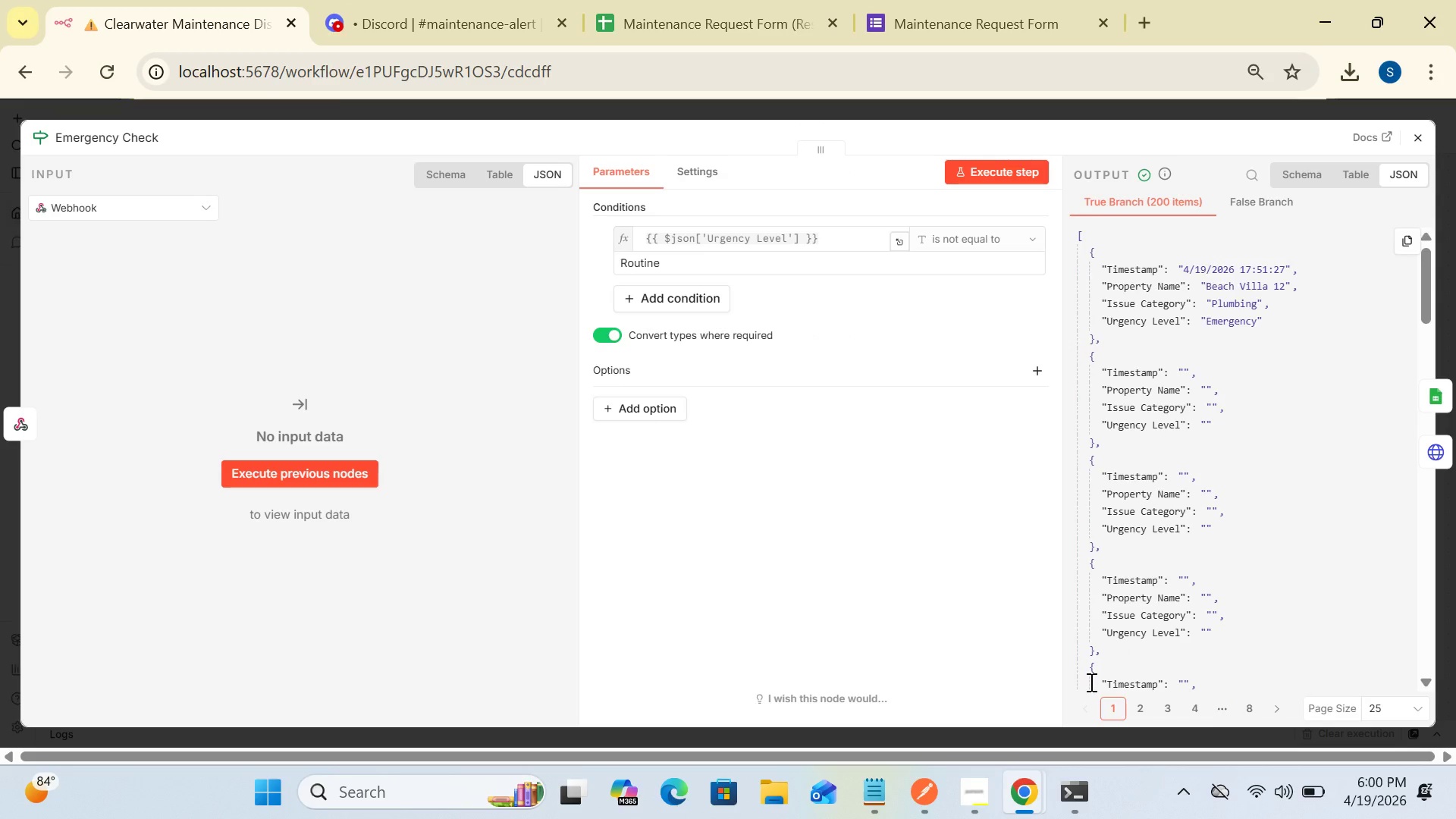 
wait(18.16)
 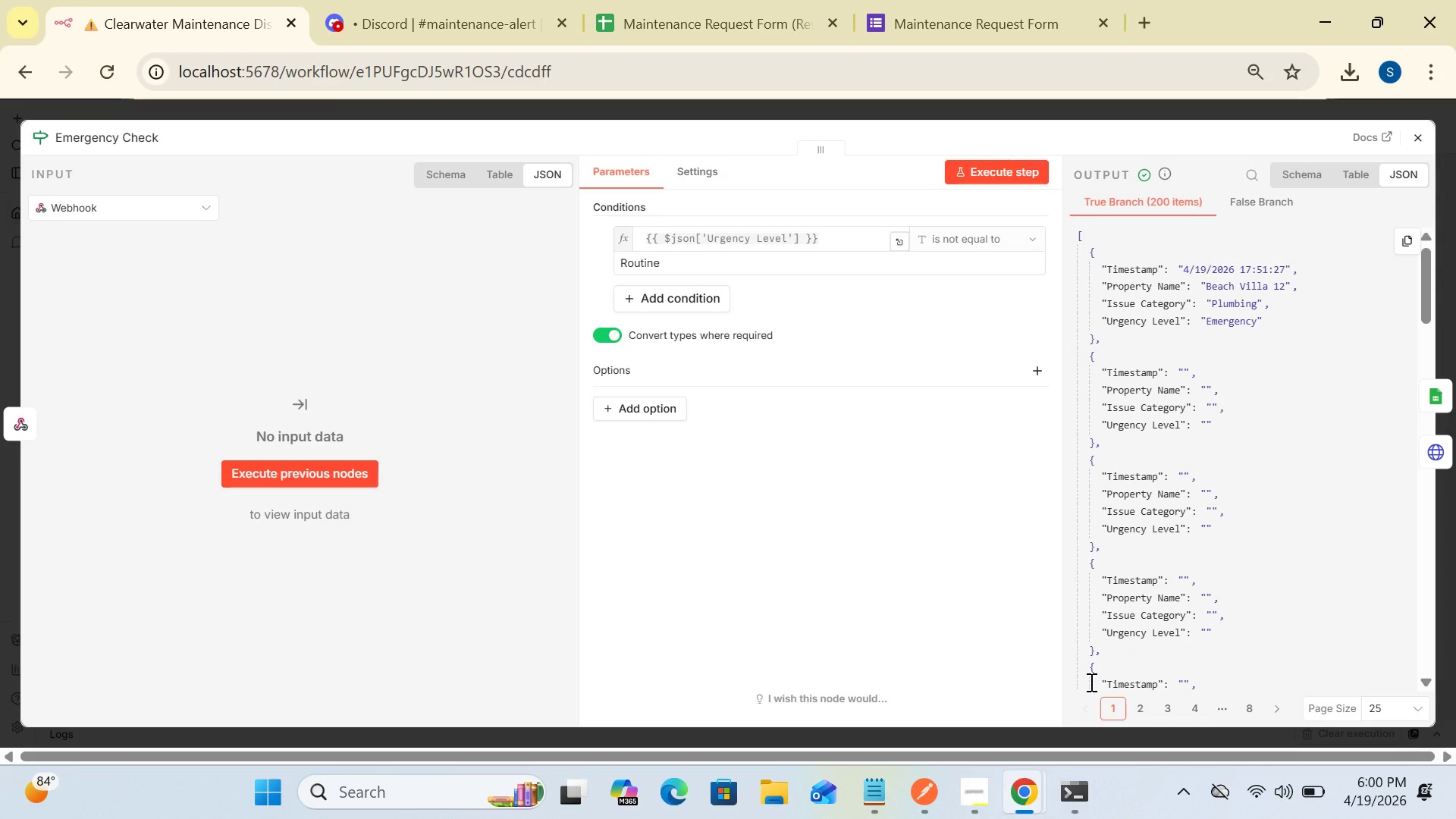 
left_click([1417, 141])
 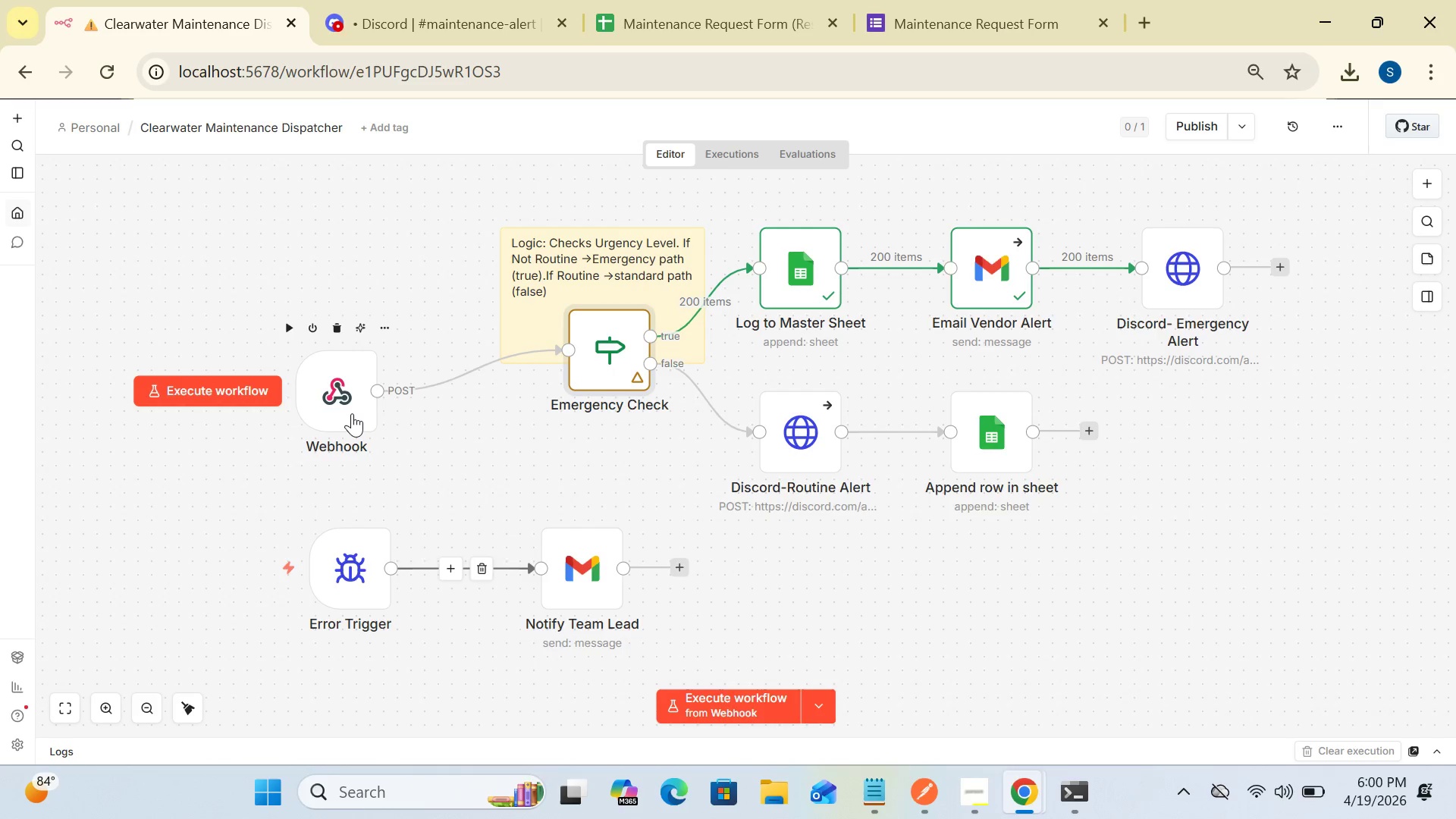 
double_click([351, 413])
 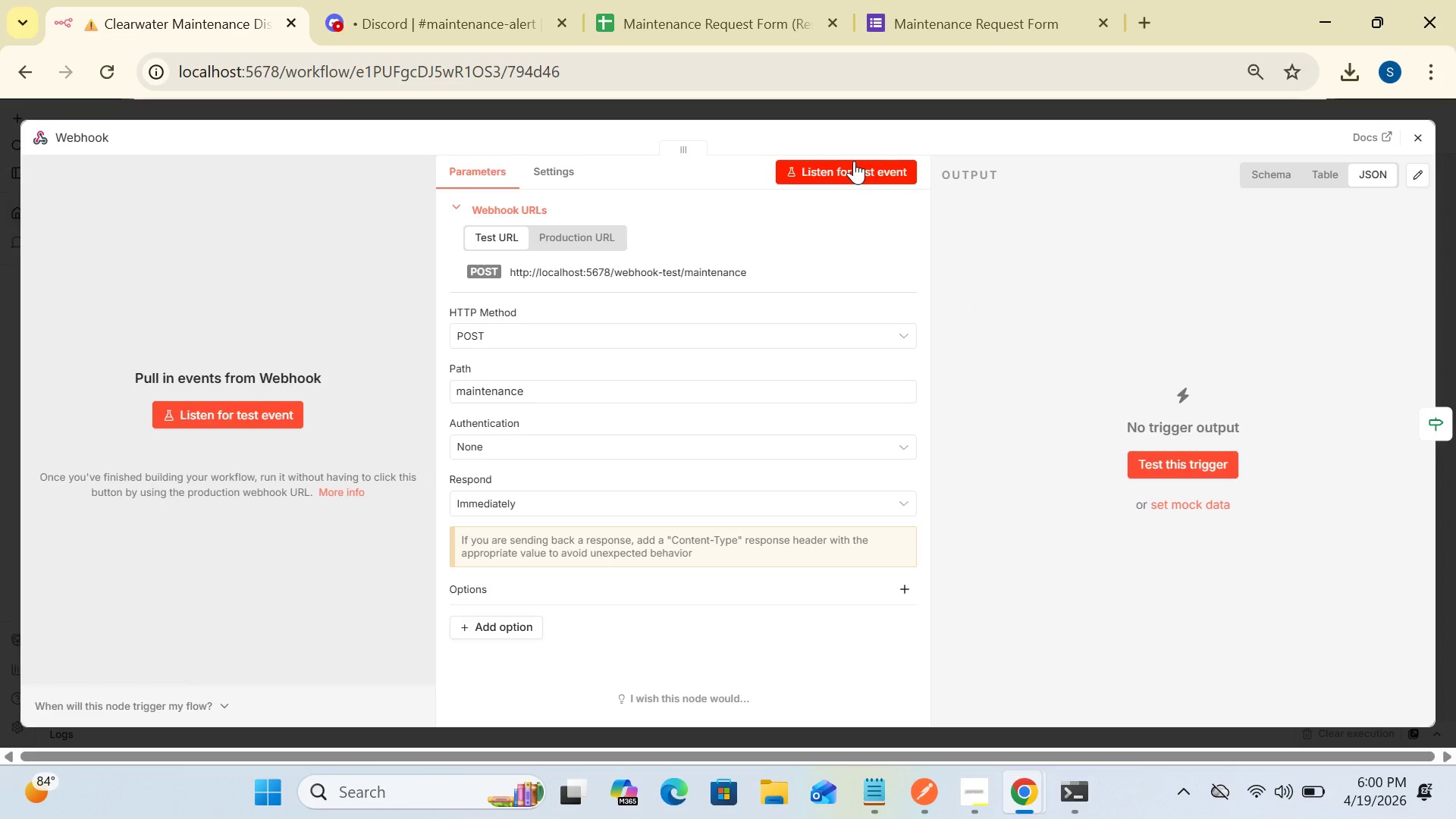 
wait(8.64)
 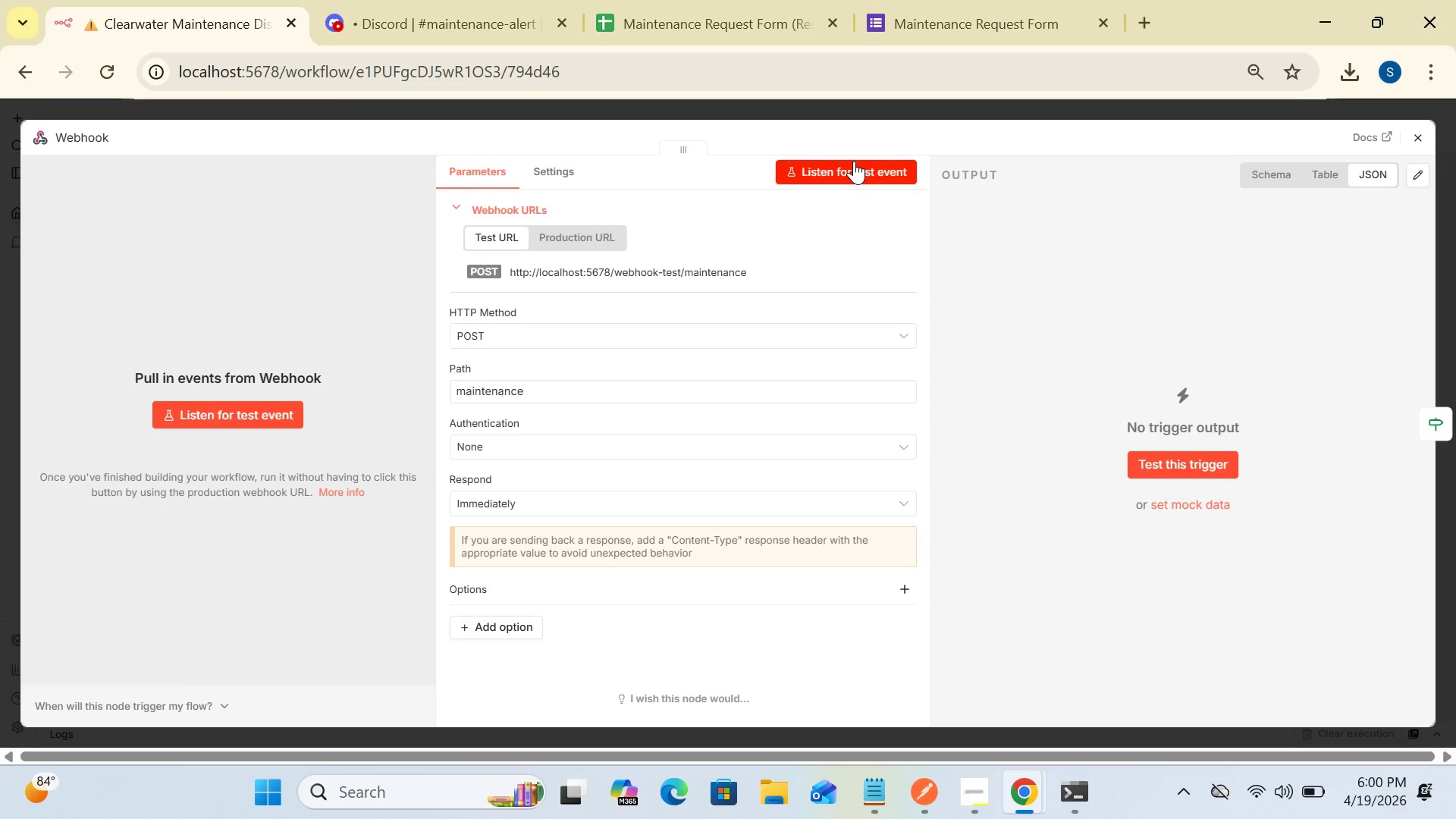 
left_click([849, 168])
 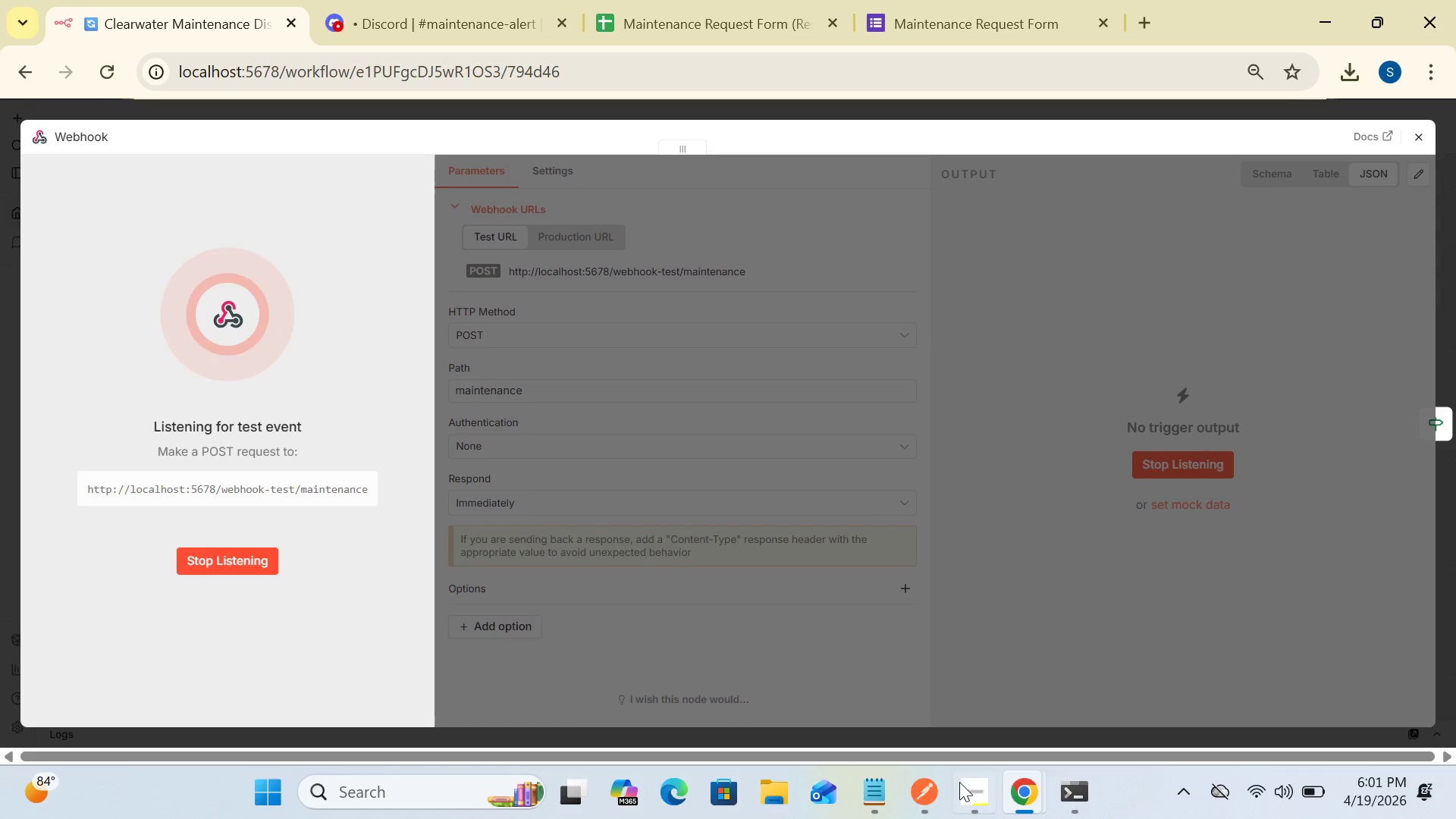 
left_click([914, 805])
 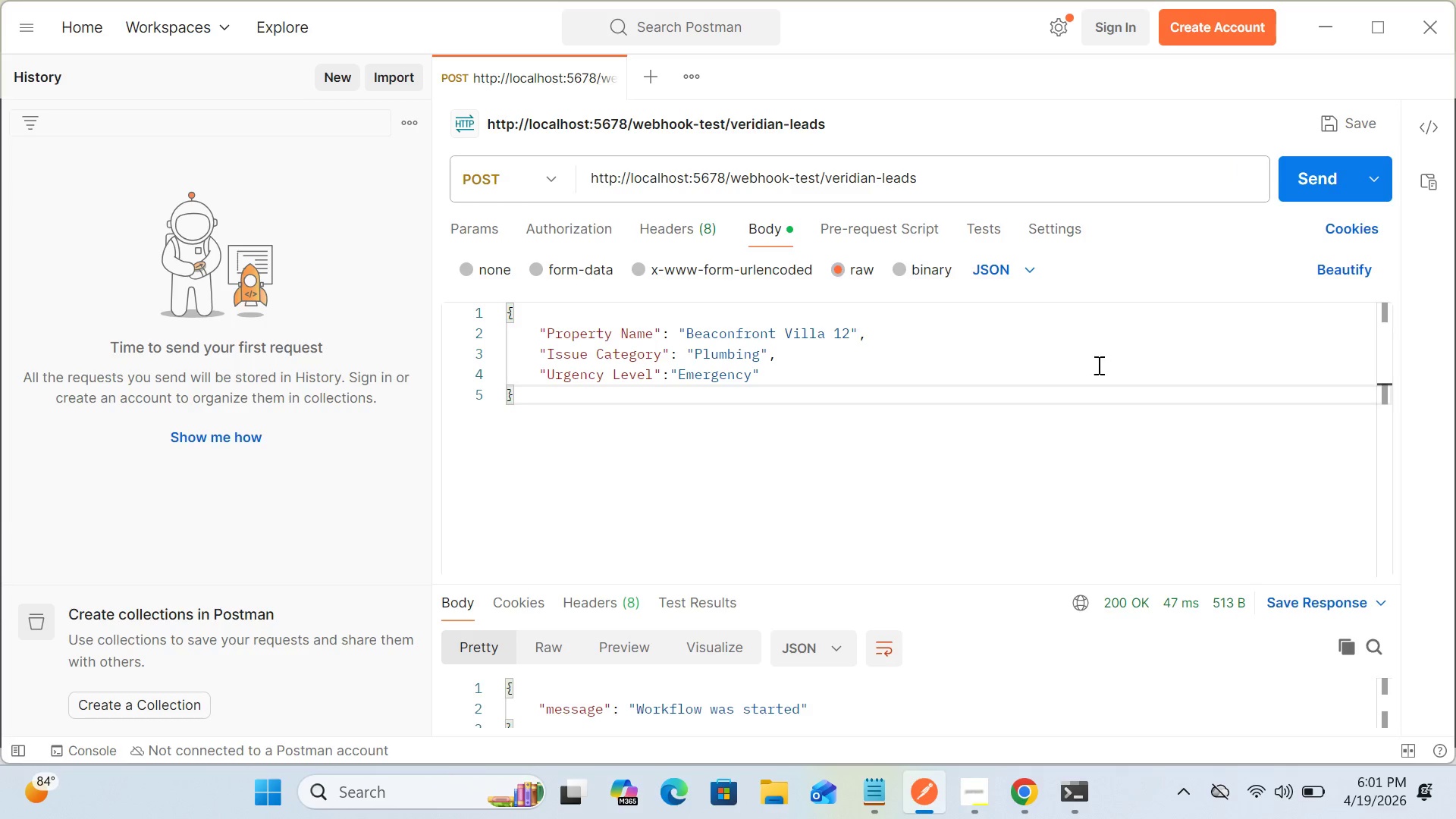 
wait(5.36)
 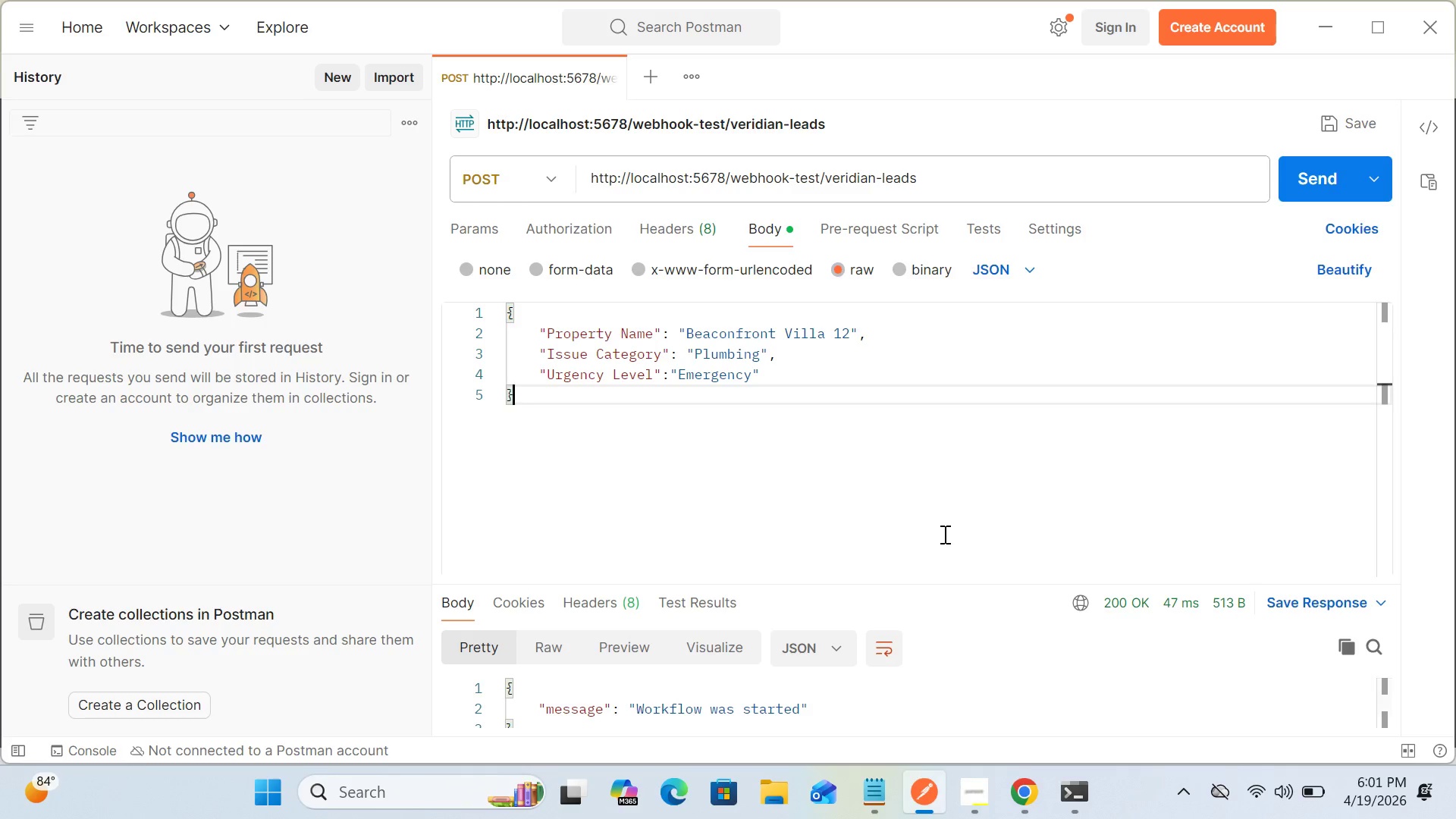 
left_click([1034, 794])
 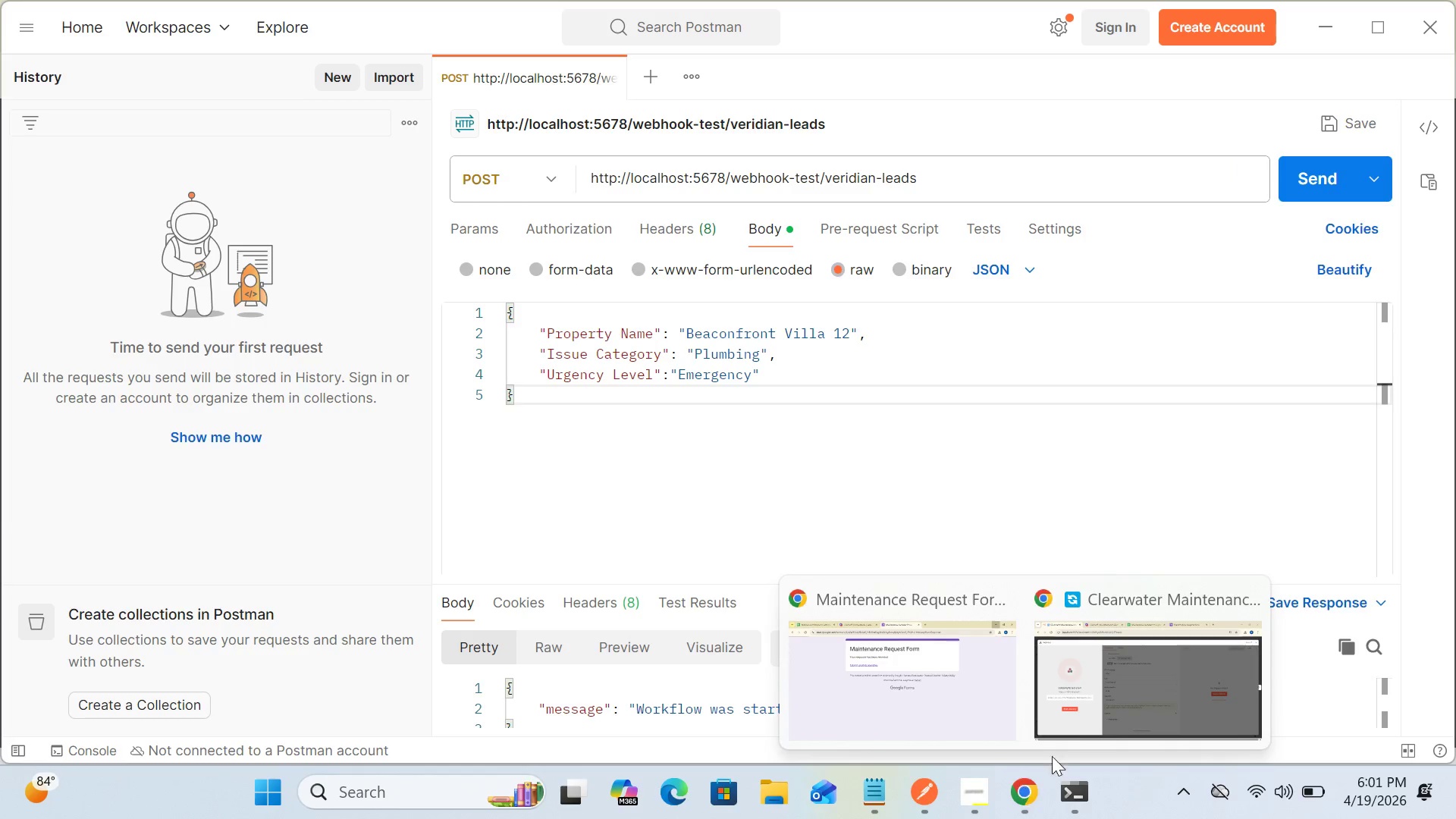 
left_click([1074, 733])
 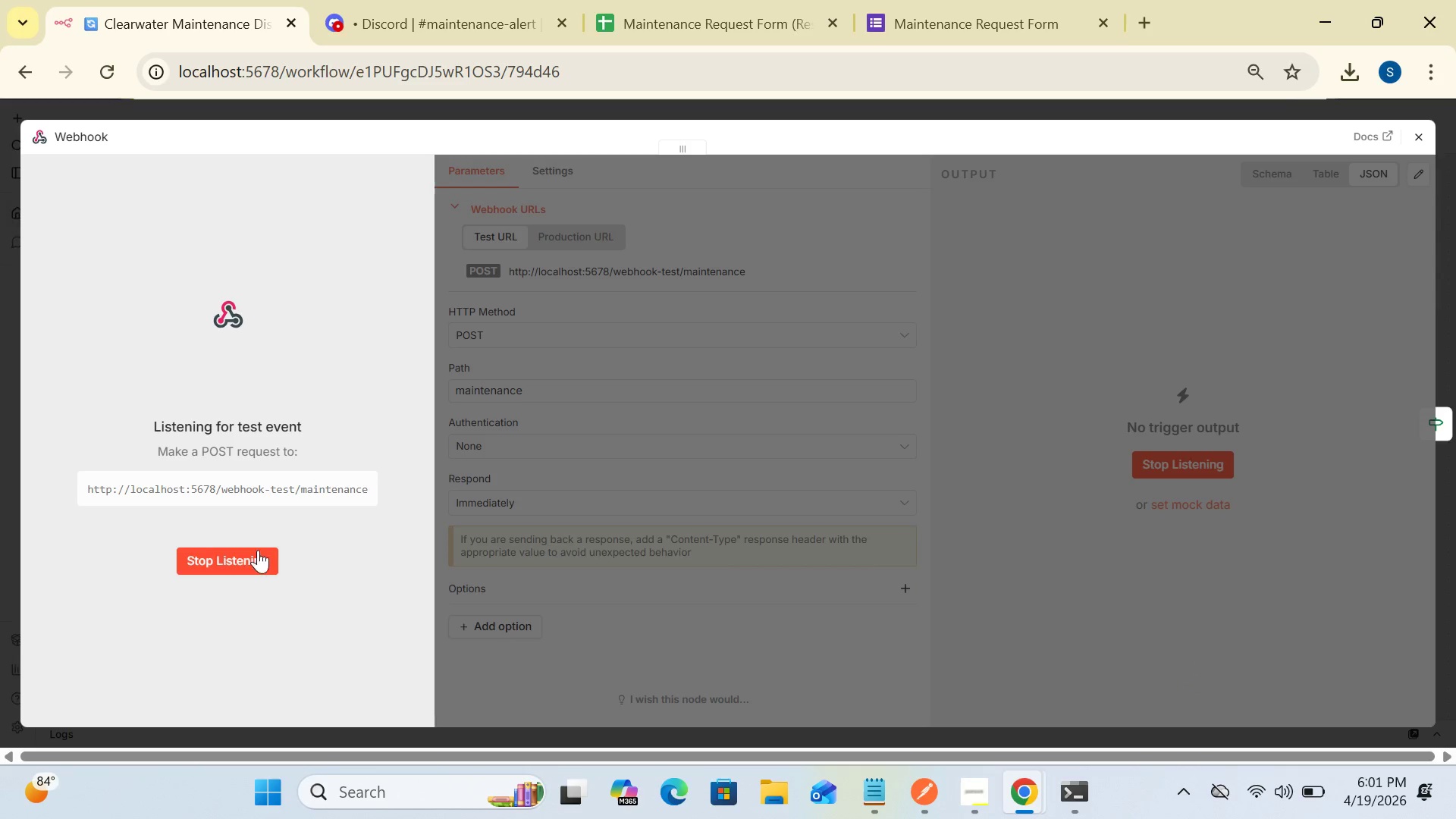 
left_click([249, 552])
 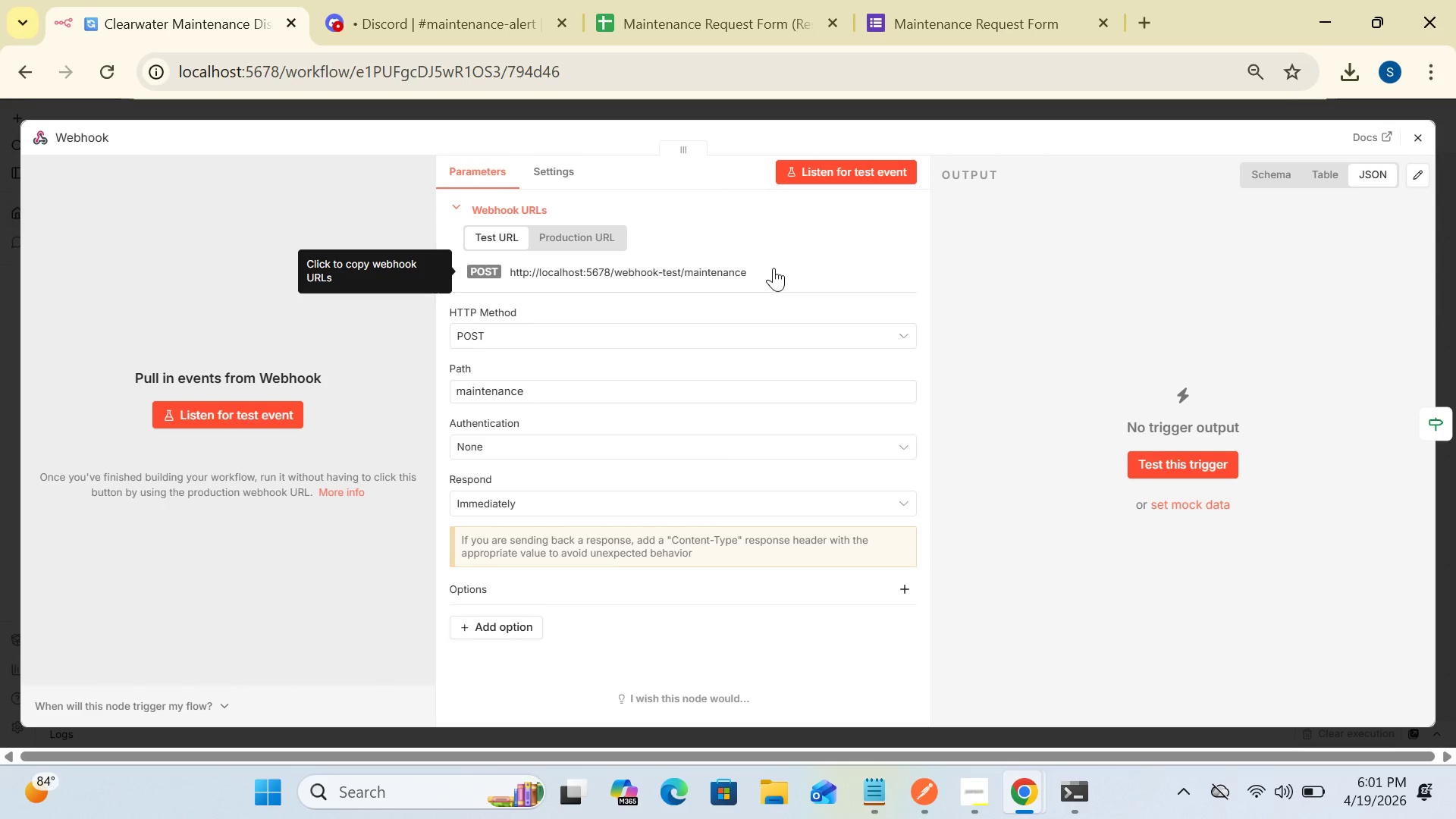 
left_click([774, 268])
 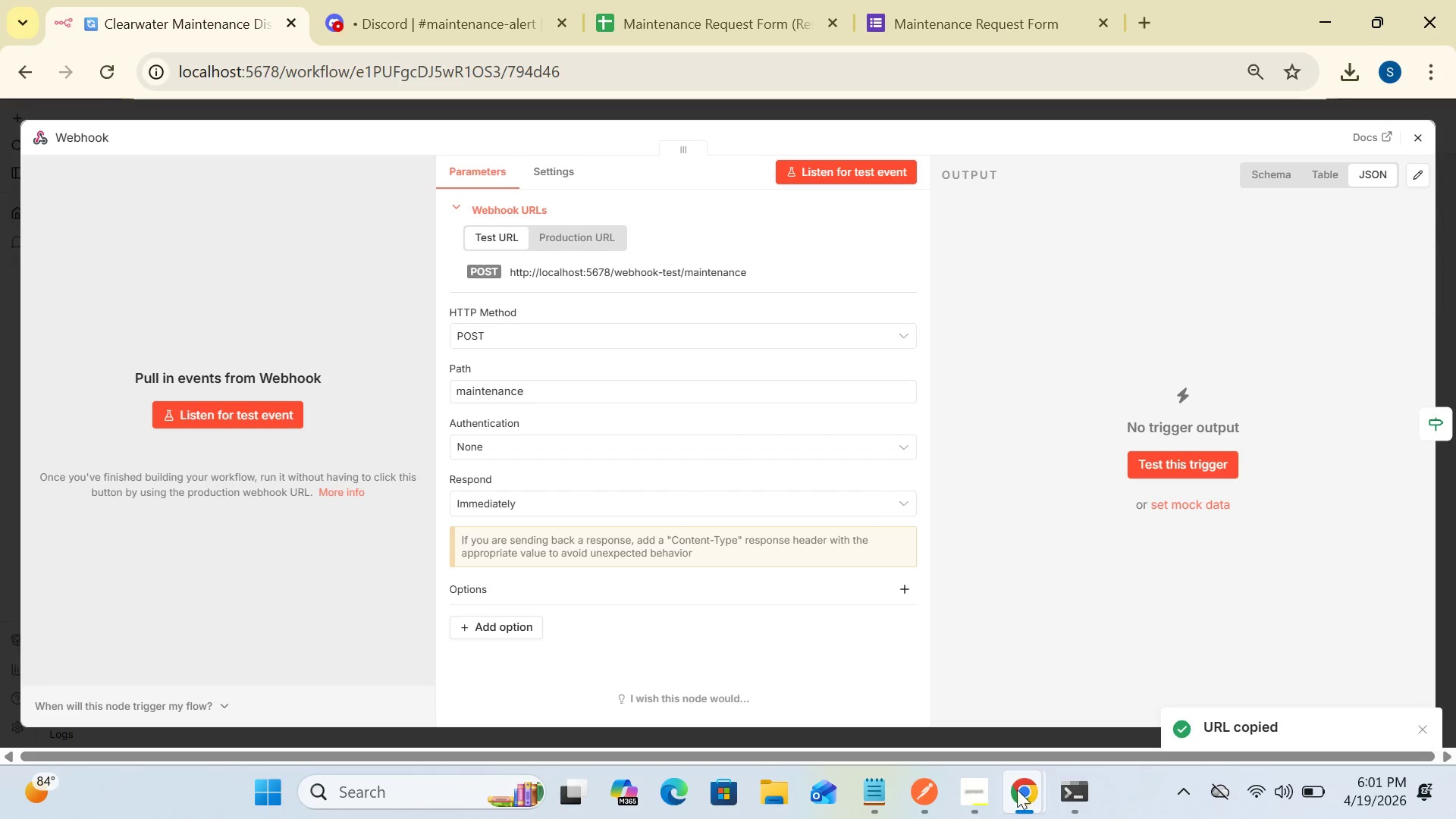 
left_click([918, 804])
 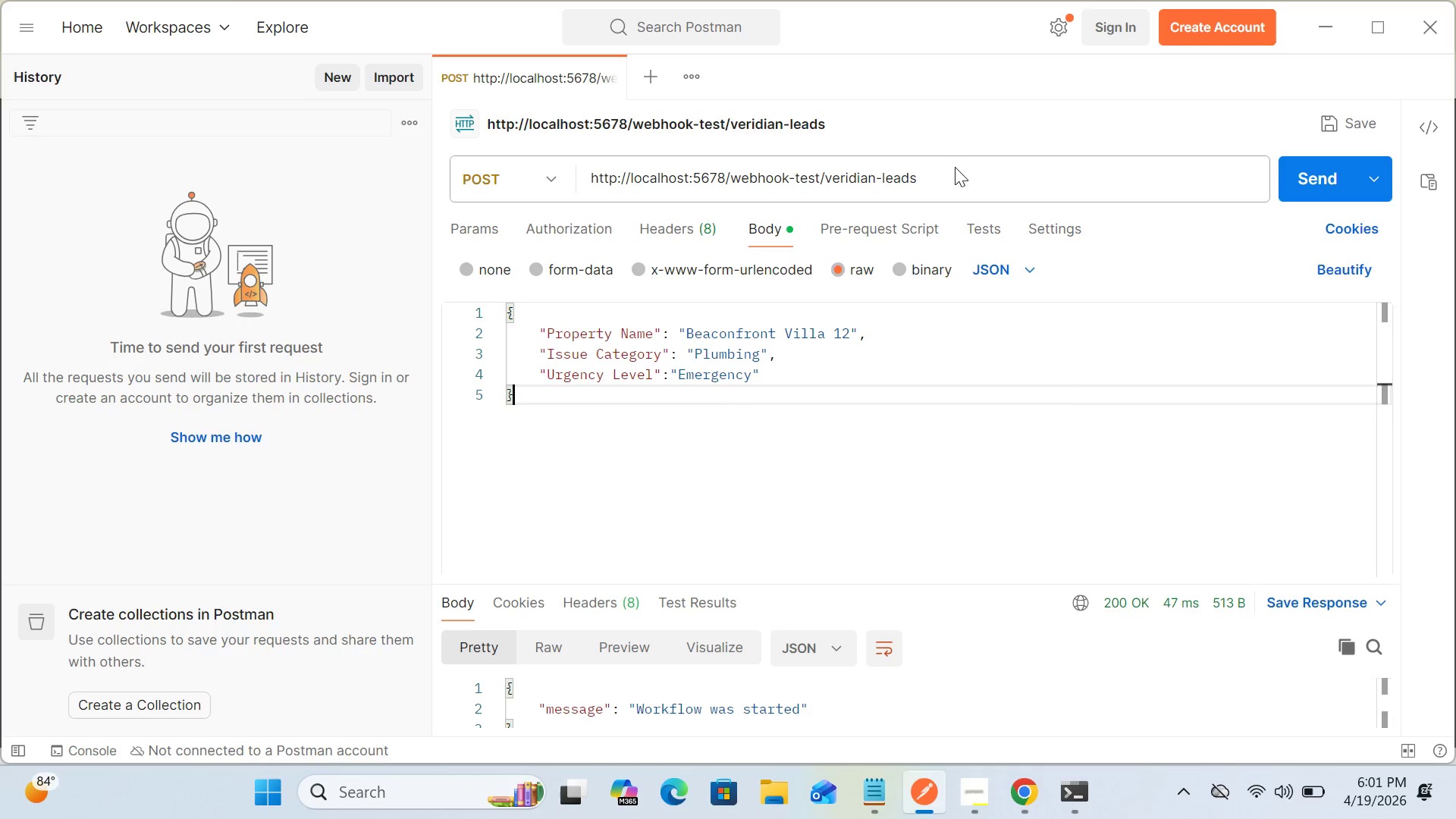 
left_click([953, 174])
 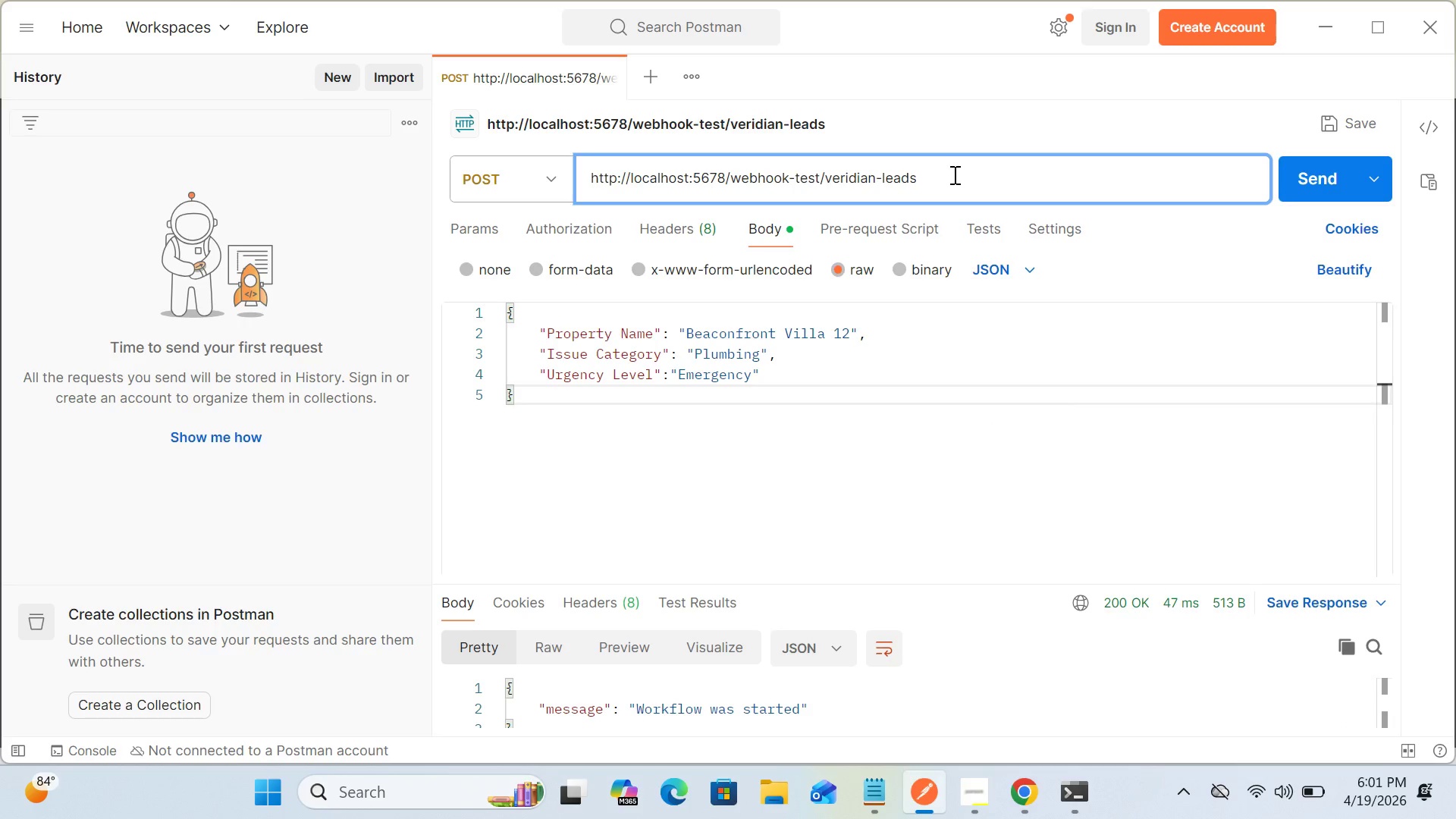 
key(Control+A)
 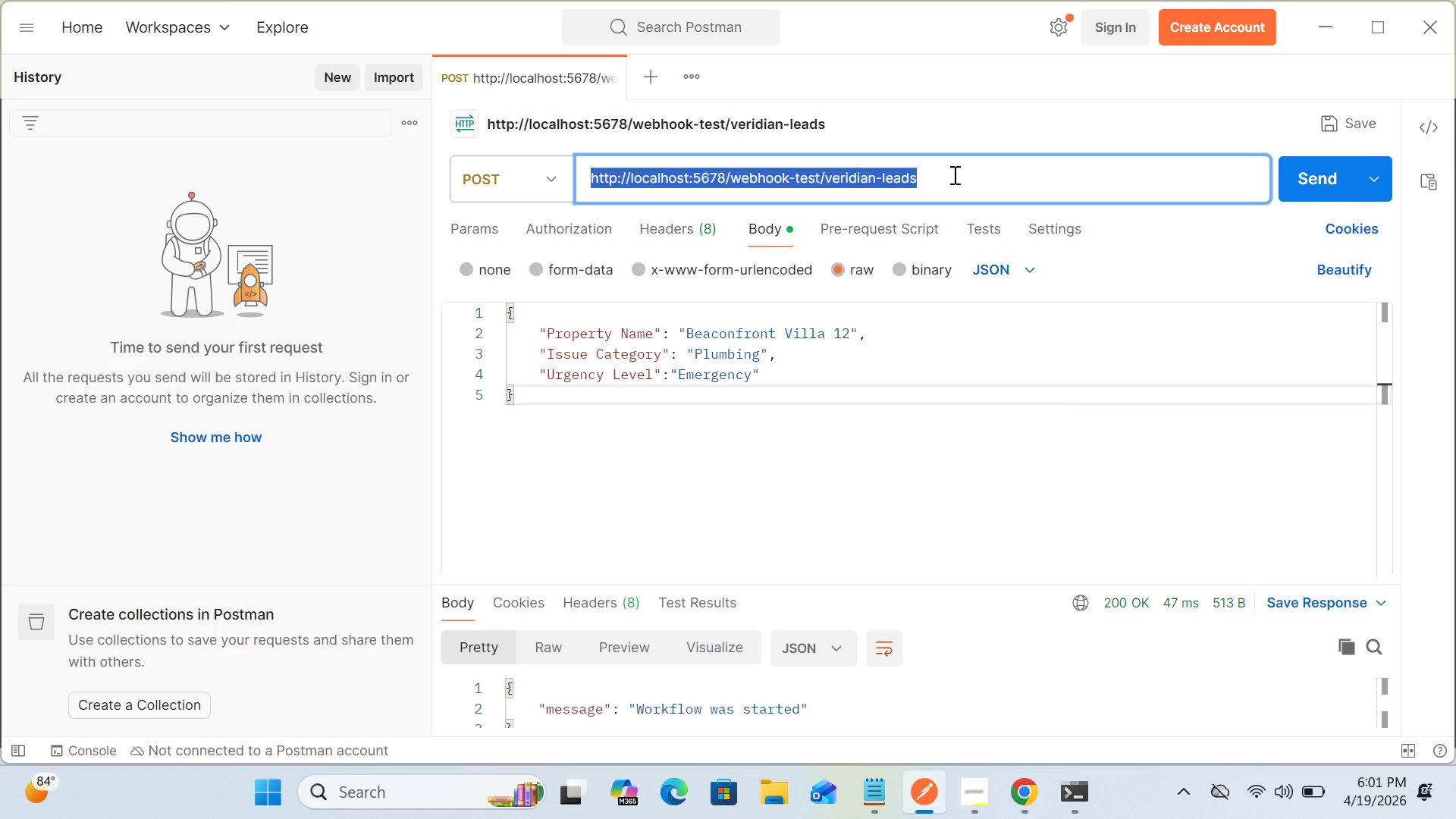 
key(Delete)
 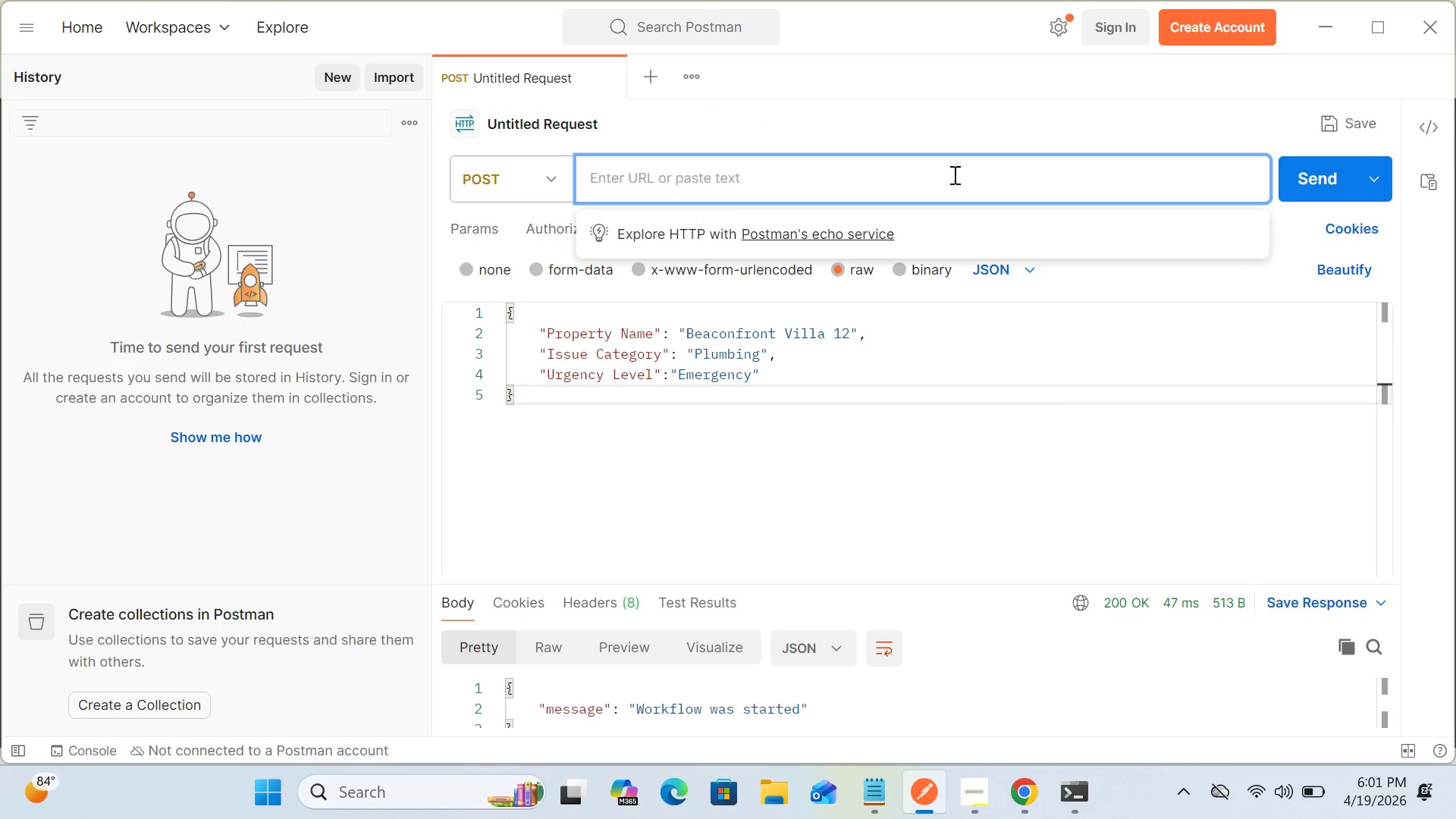 
key(Control+V)
 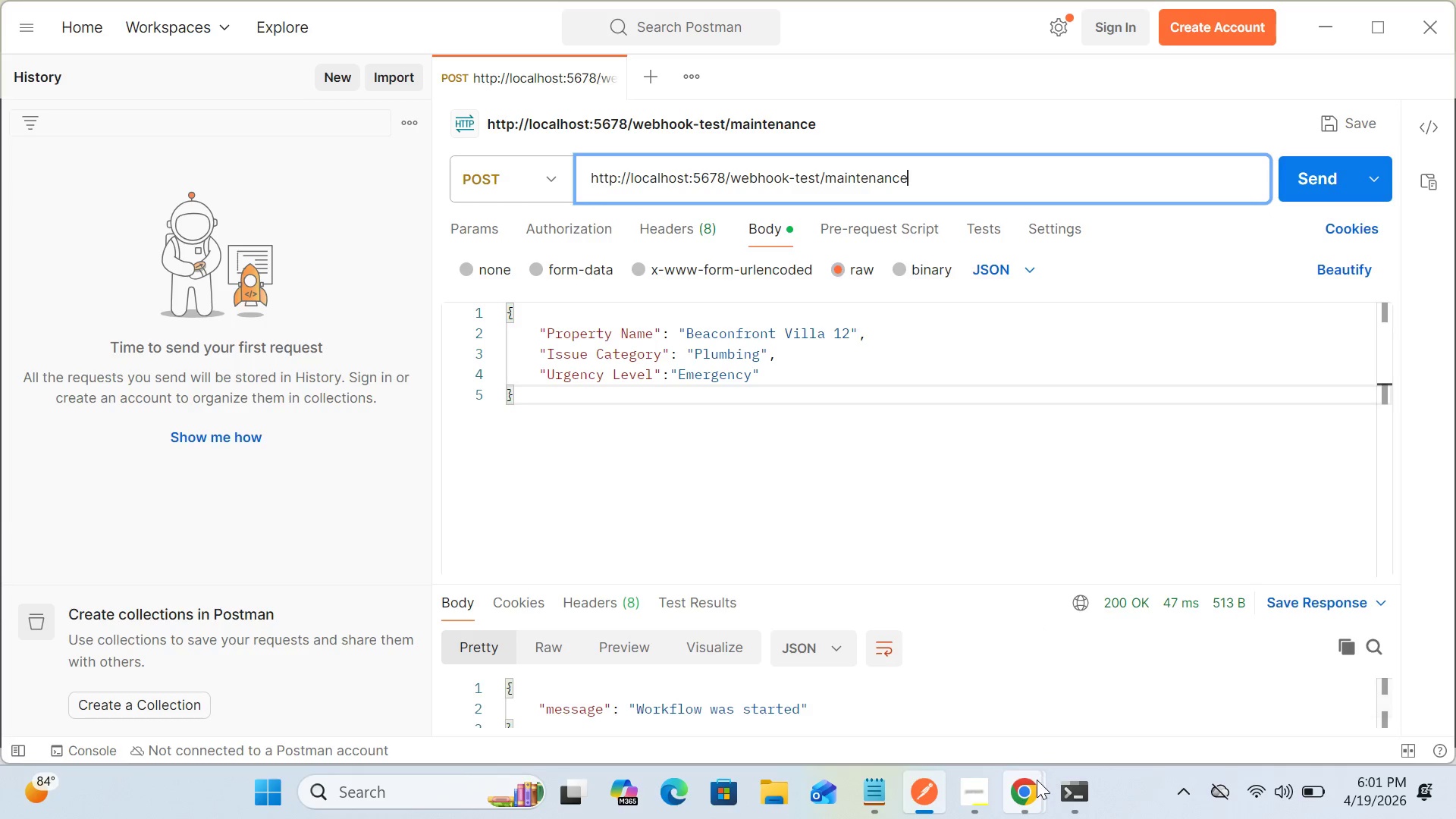 
left_click([1030, 783])
 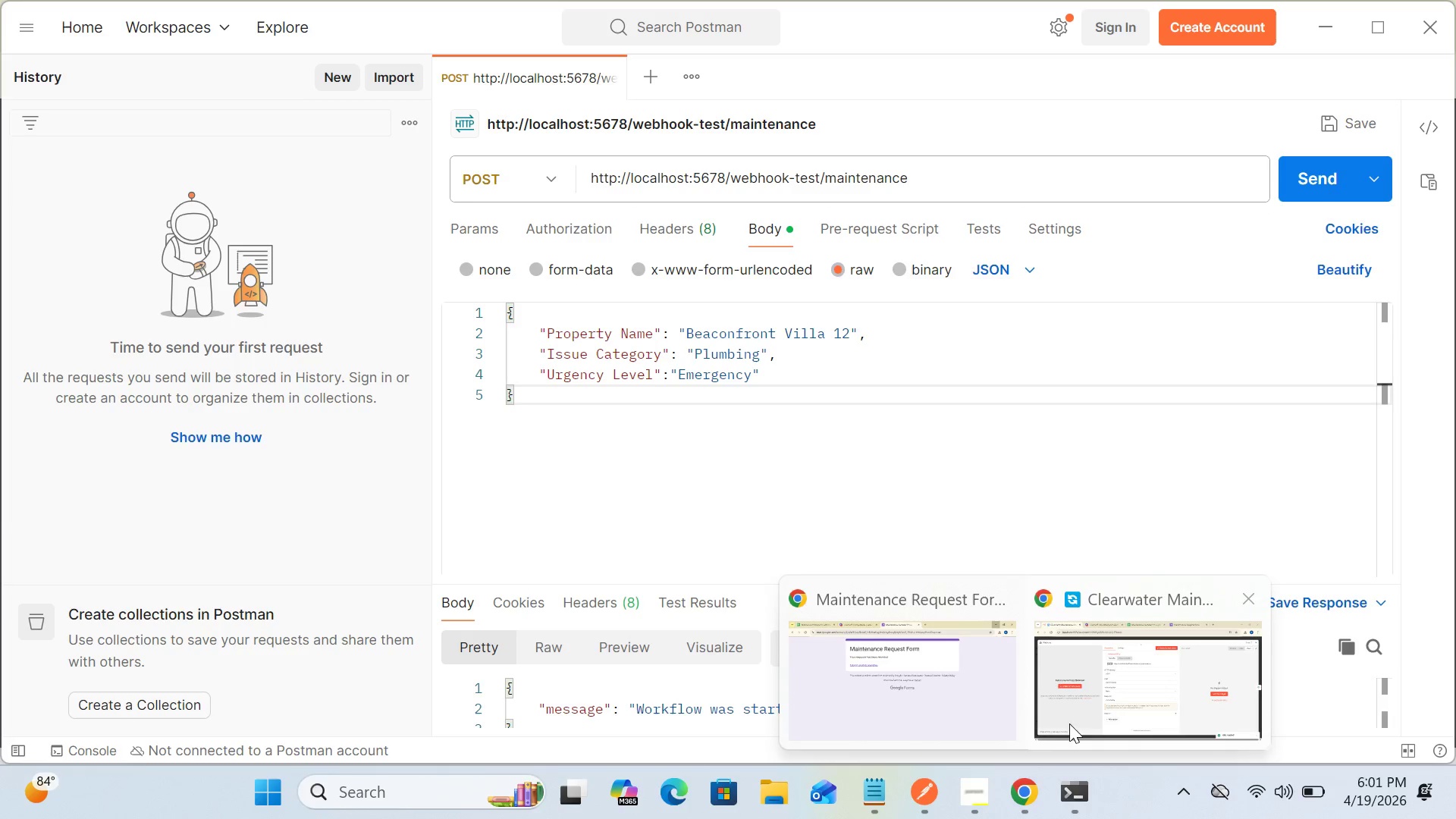 
left_click([1071, 719])
 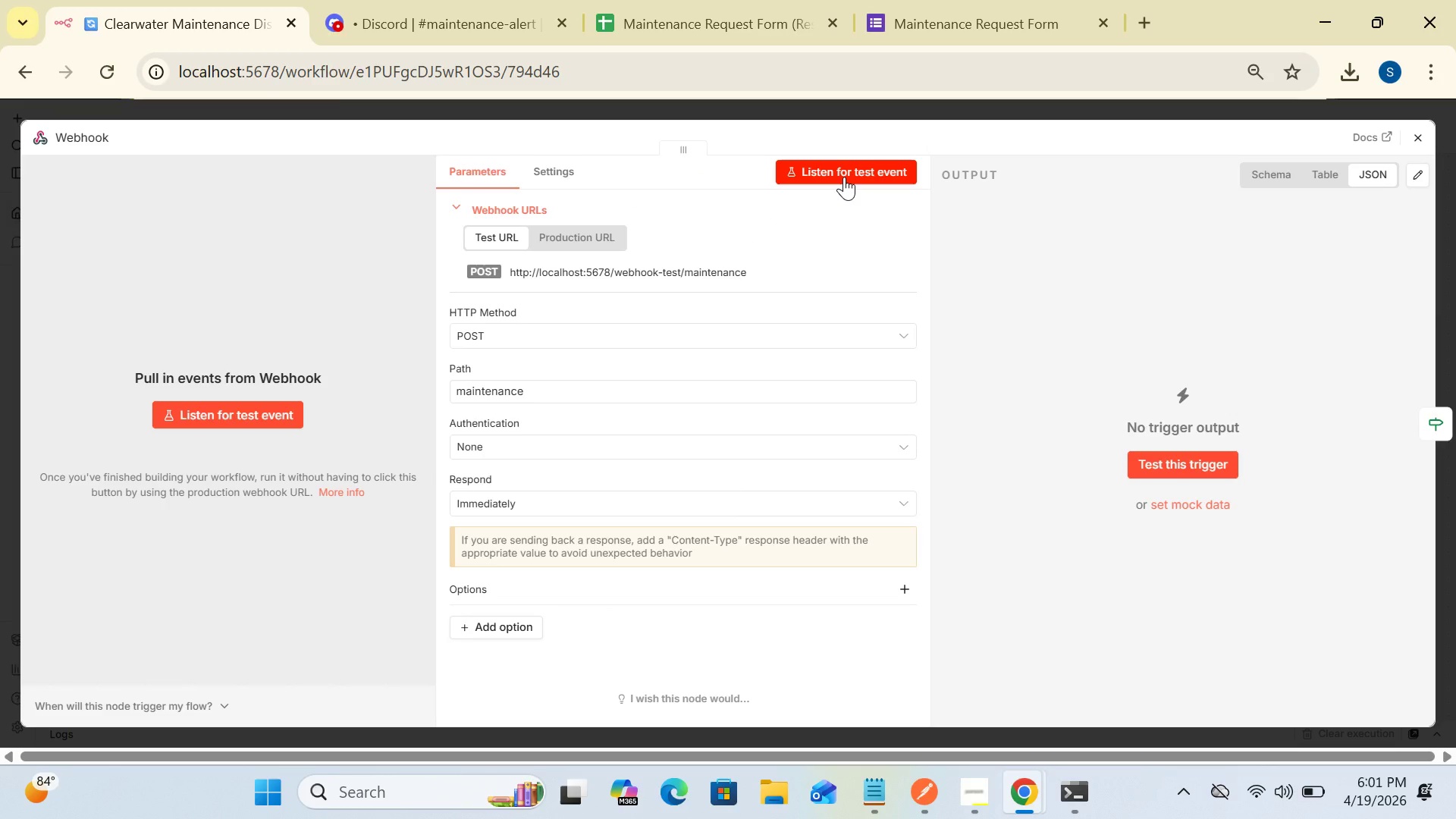 
wait(10.83)
 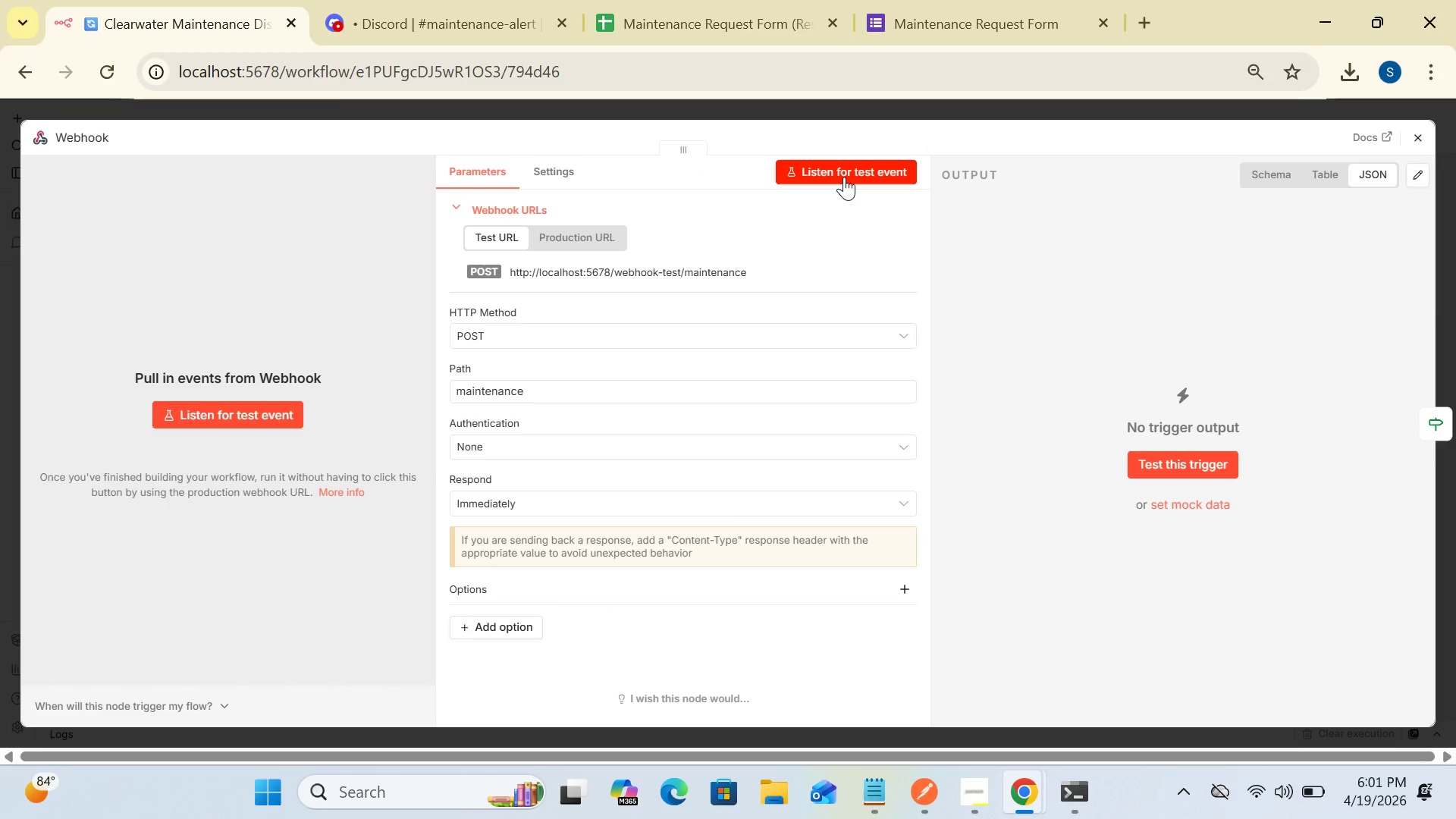 
left_click([844, 170])
 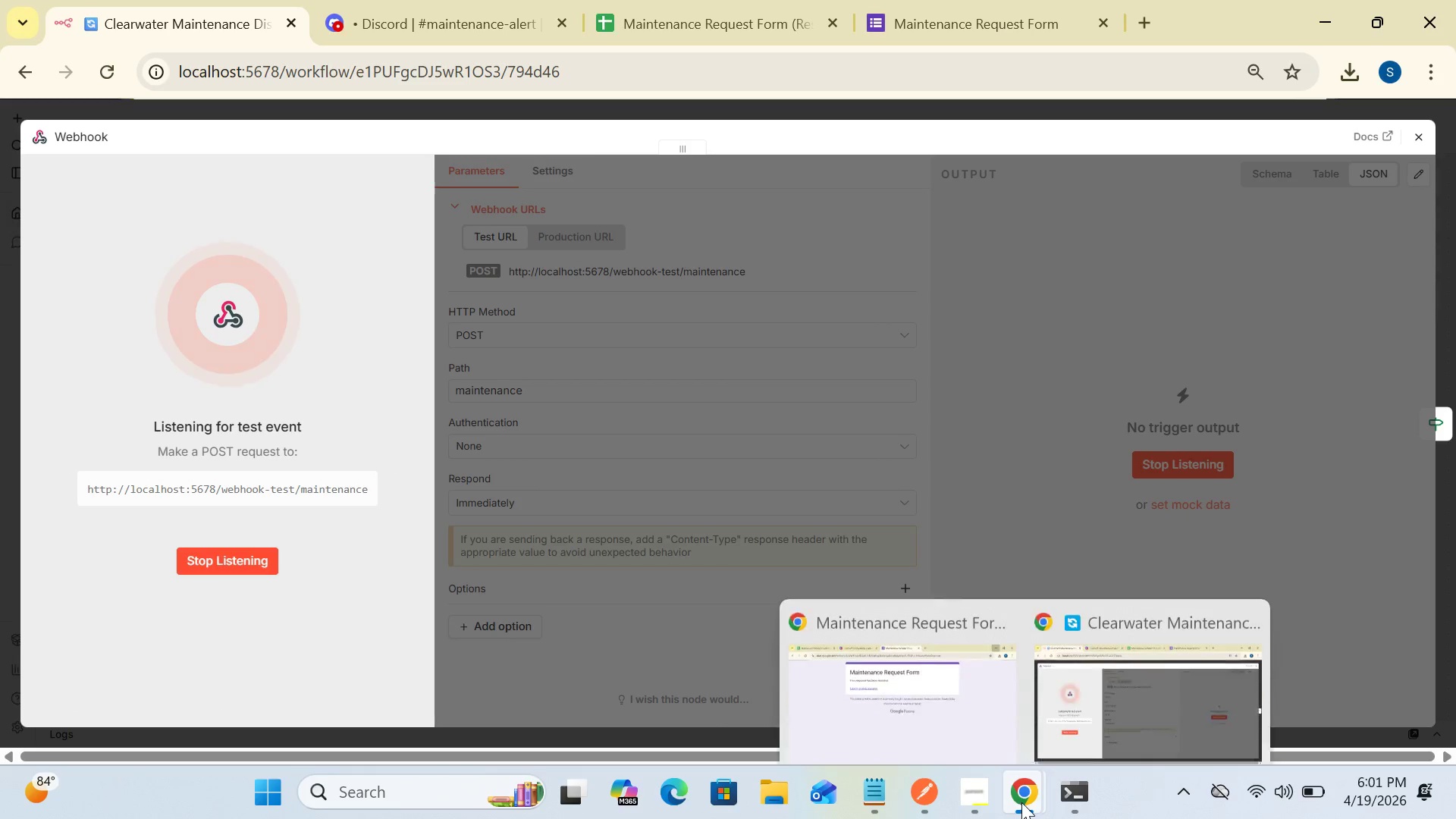 
left_click([1025, 800])
 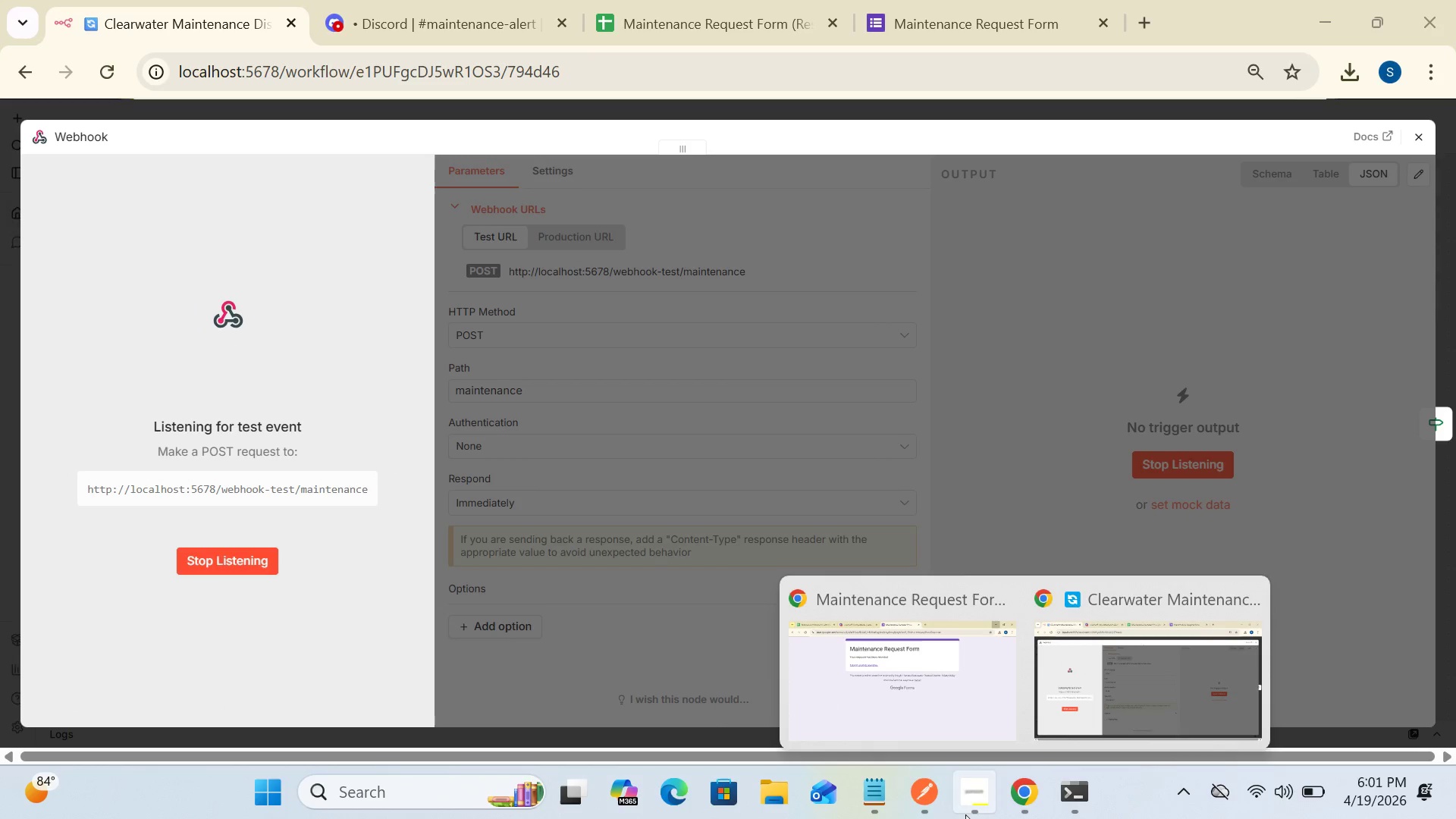 
left_click([928, 796])
 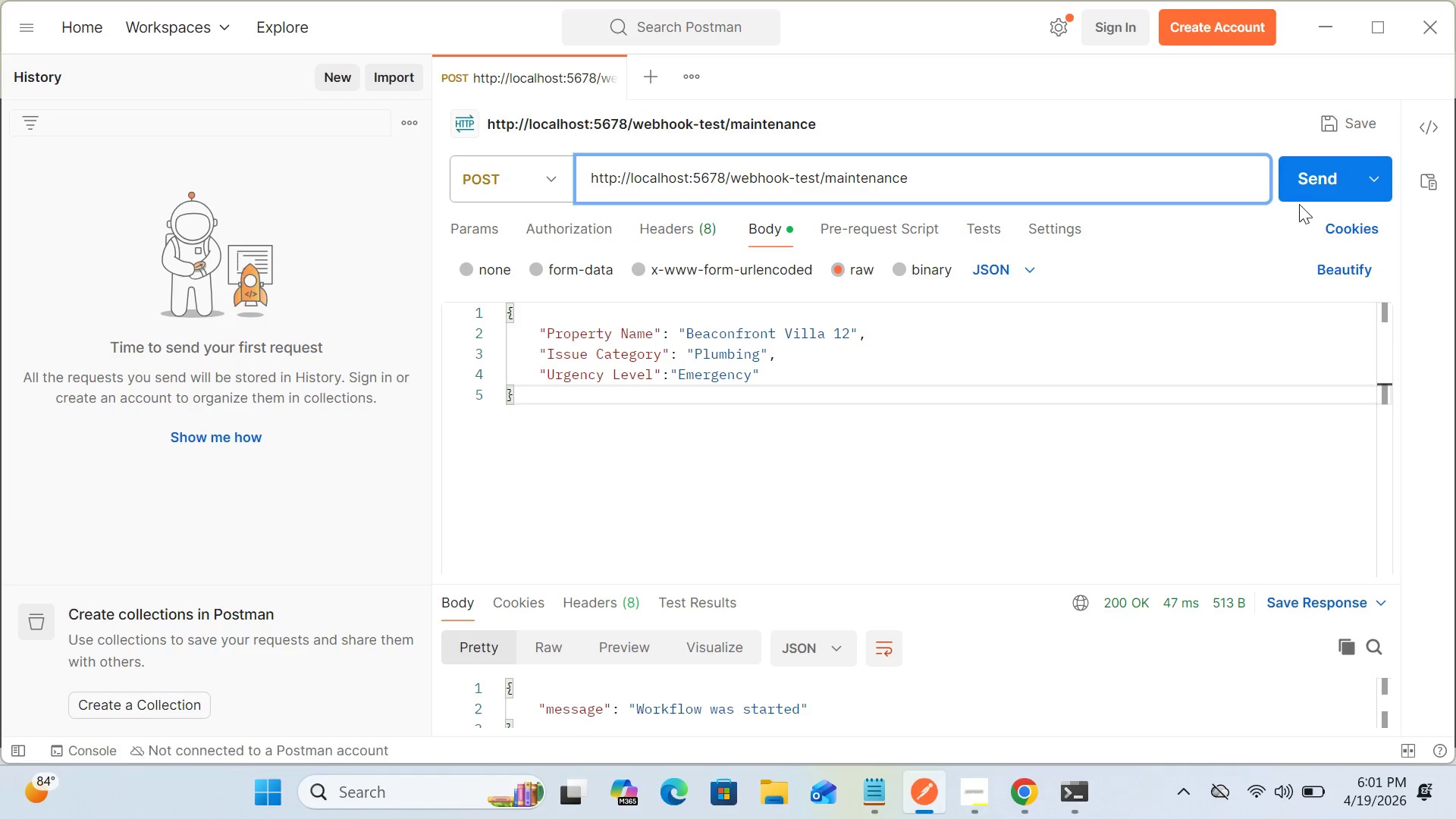 
left_click([1304, 180])
 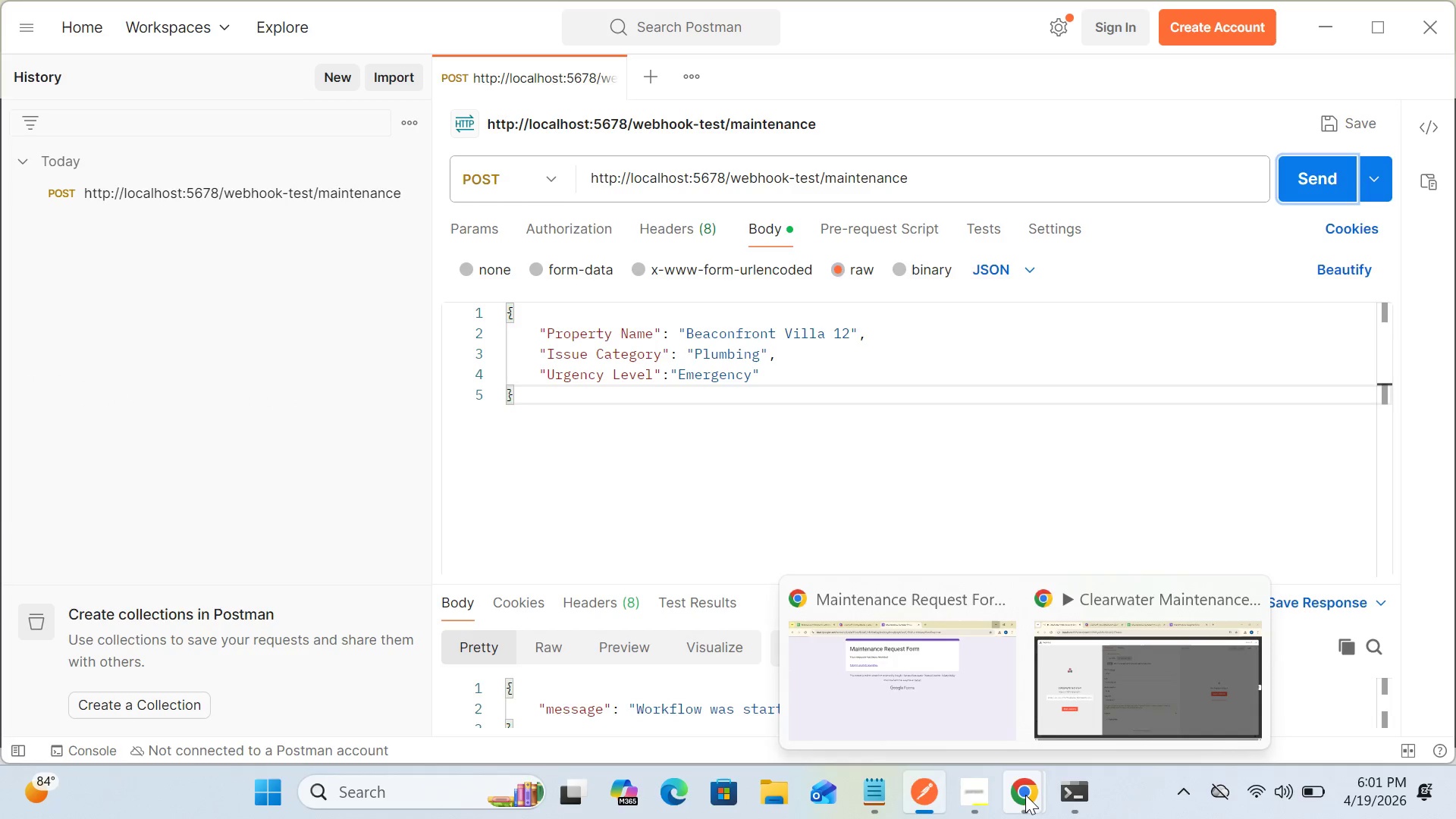 
left_click([1072, 711])
 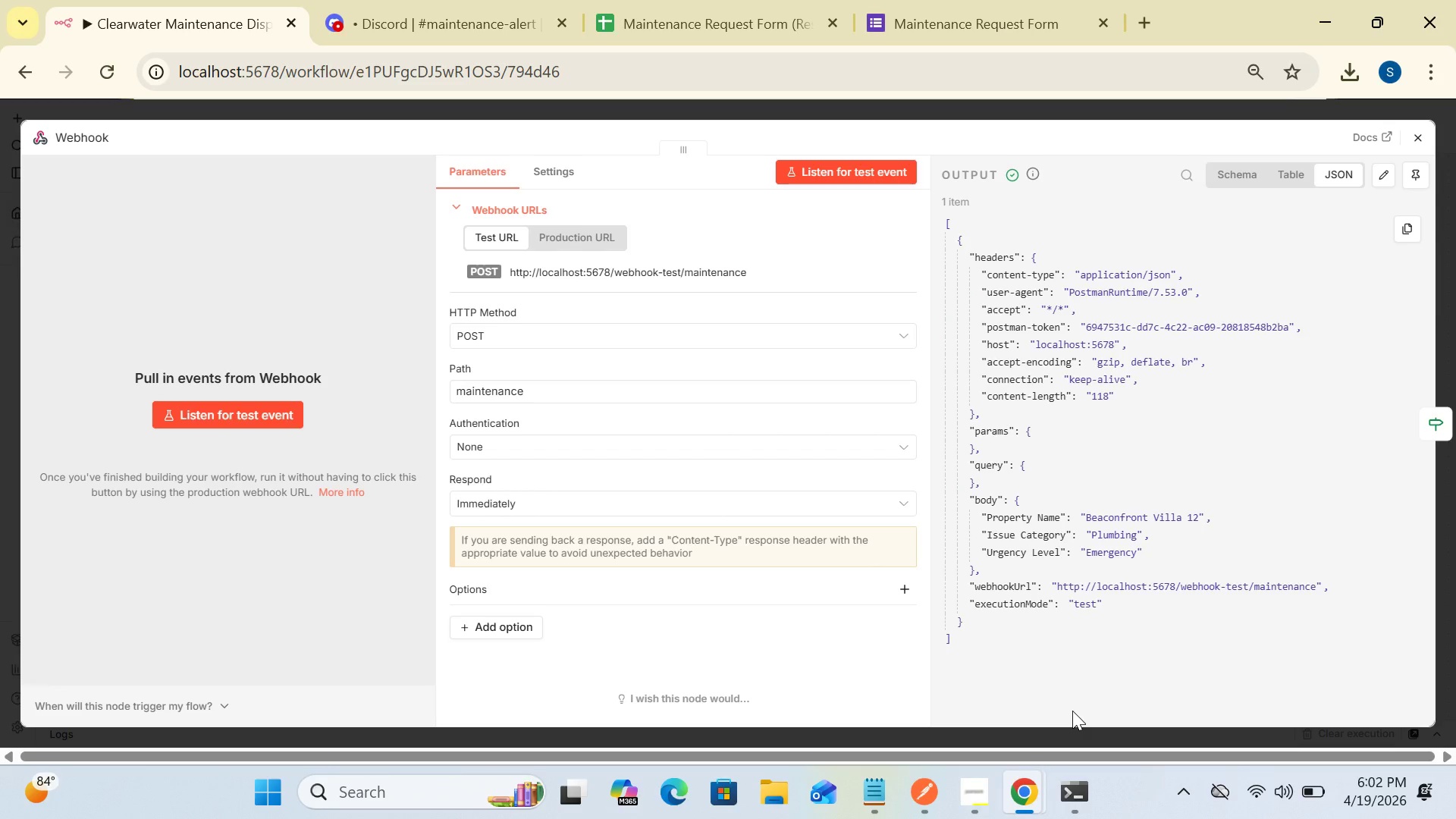 
wait(13.0)
 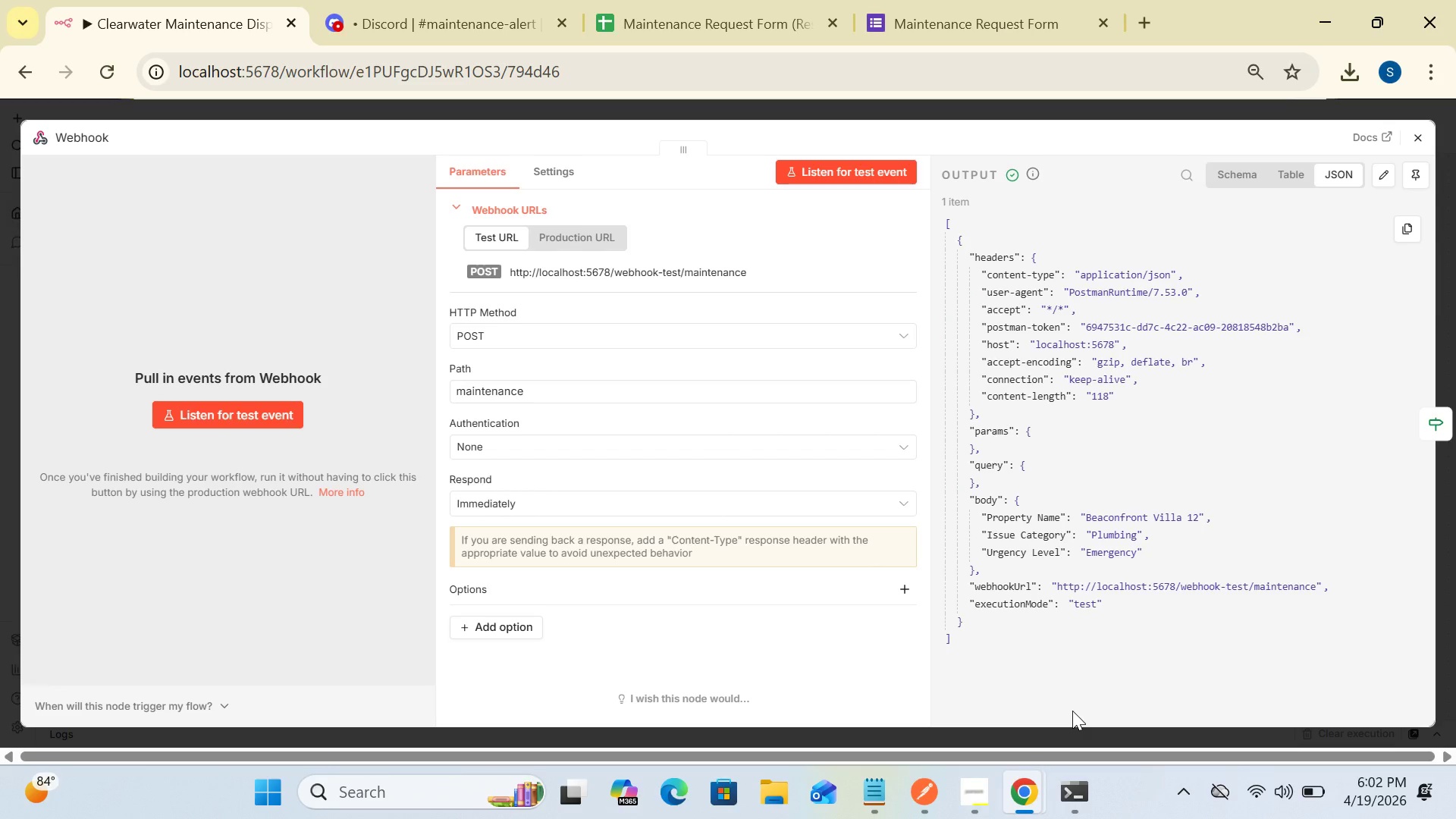 
left_click([1417, 144])
 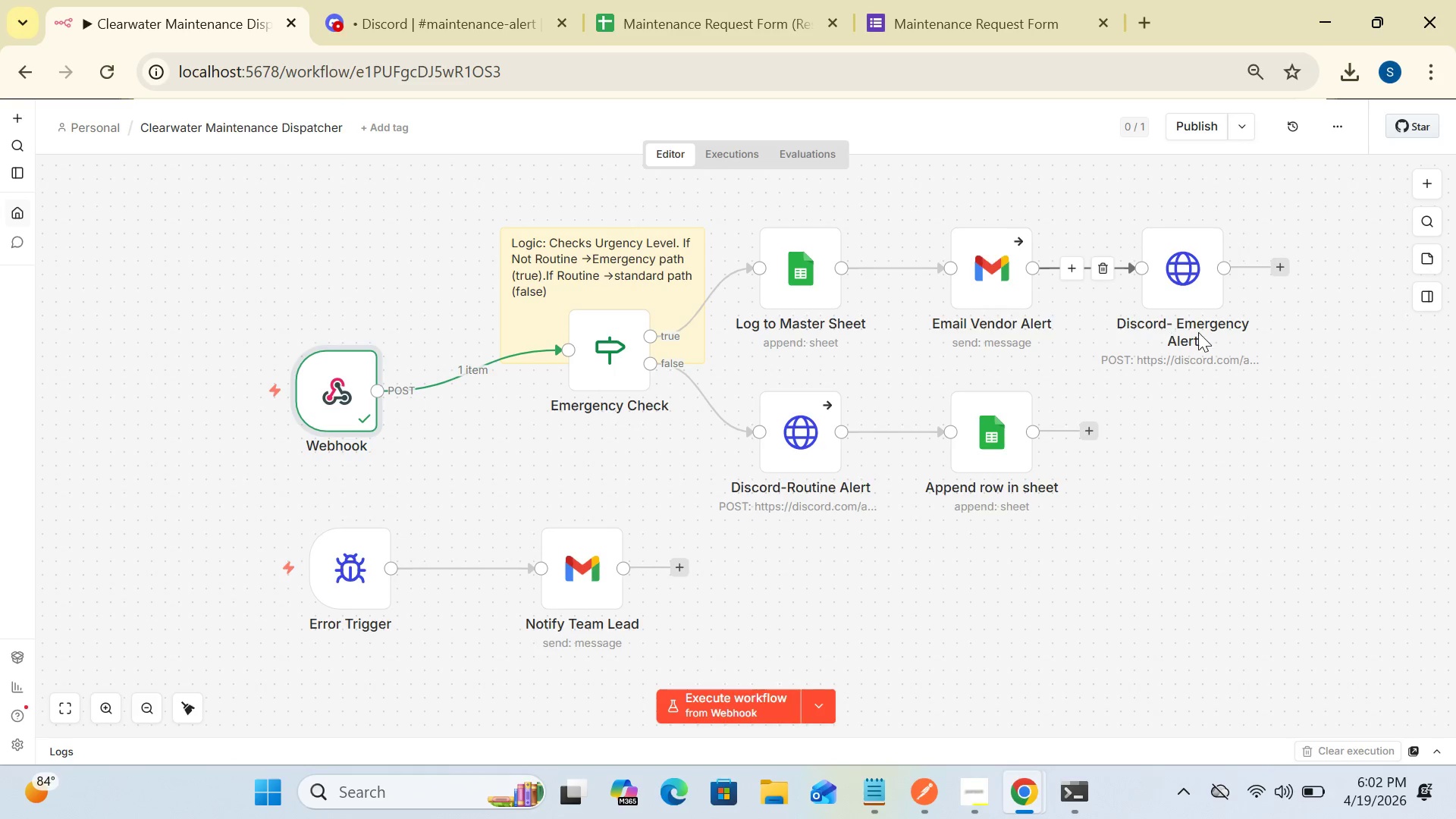 
wait(20.97)
 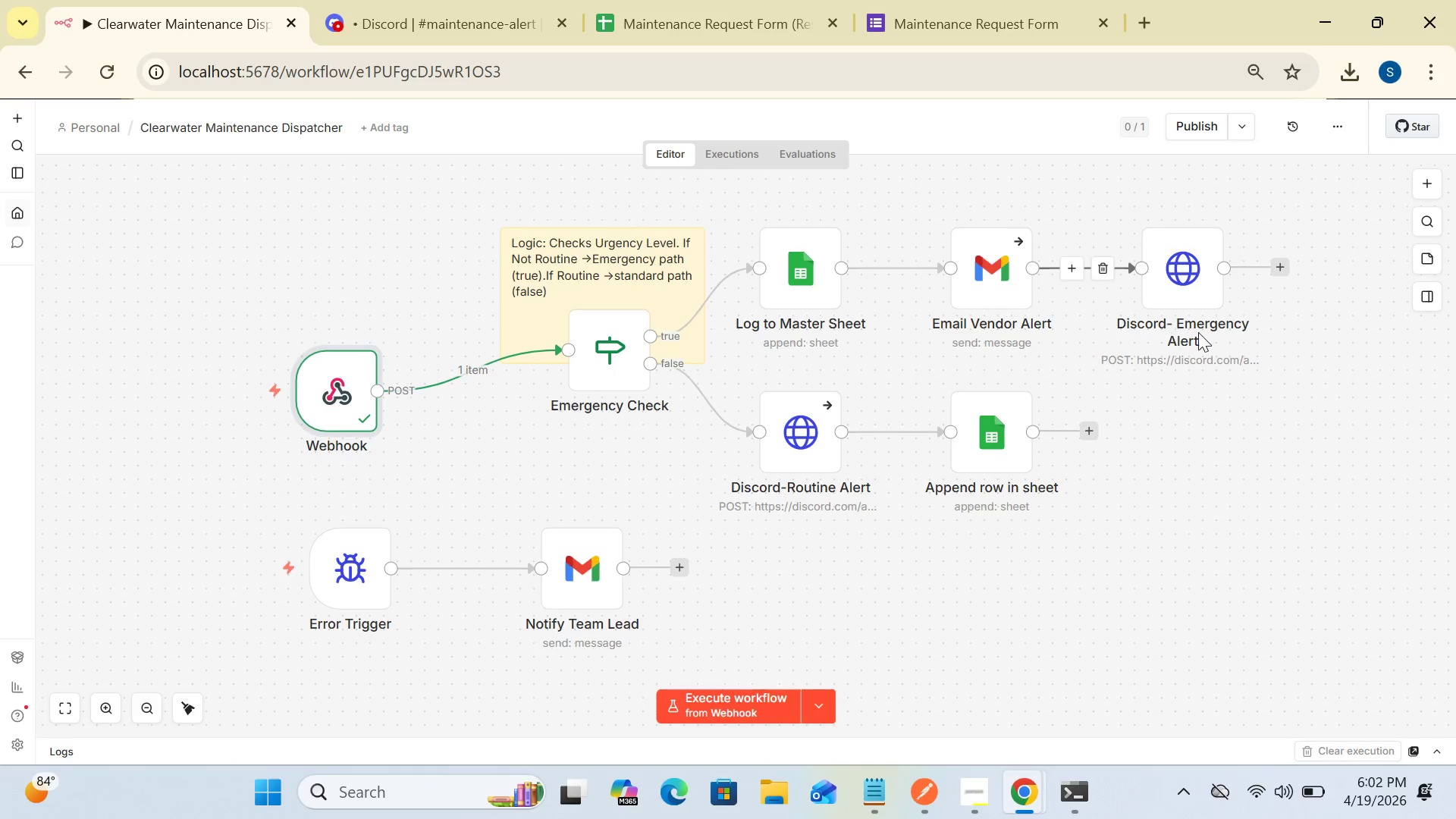 
mouse_move([350, 424])
 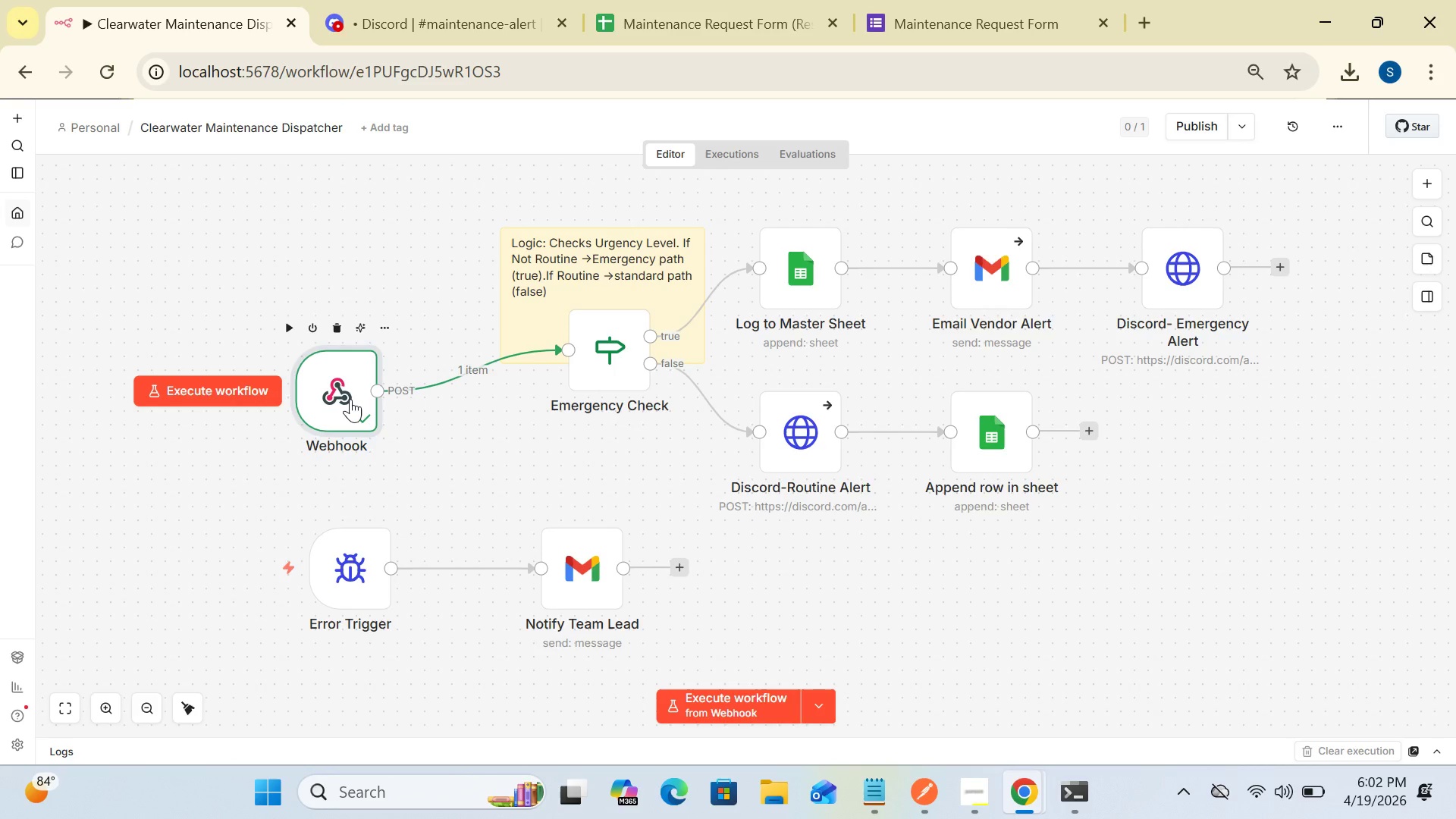 
wait(5.54)
 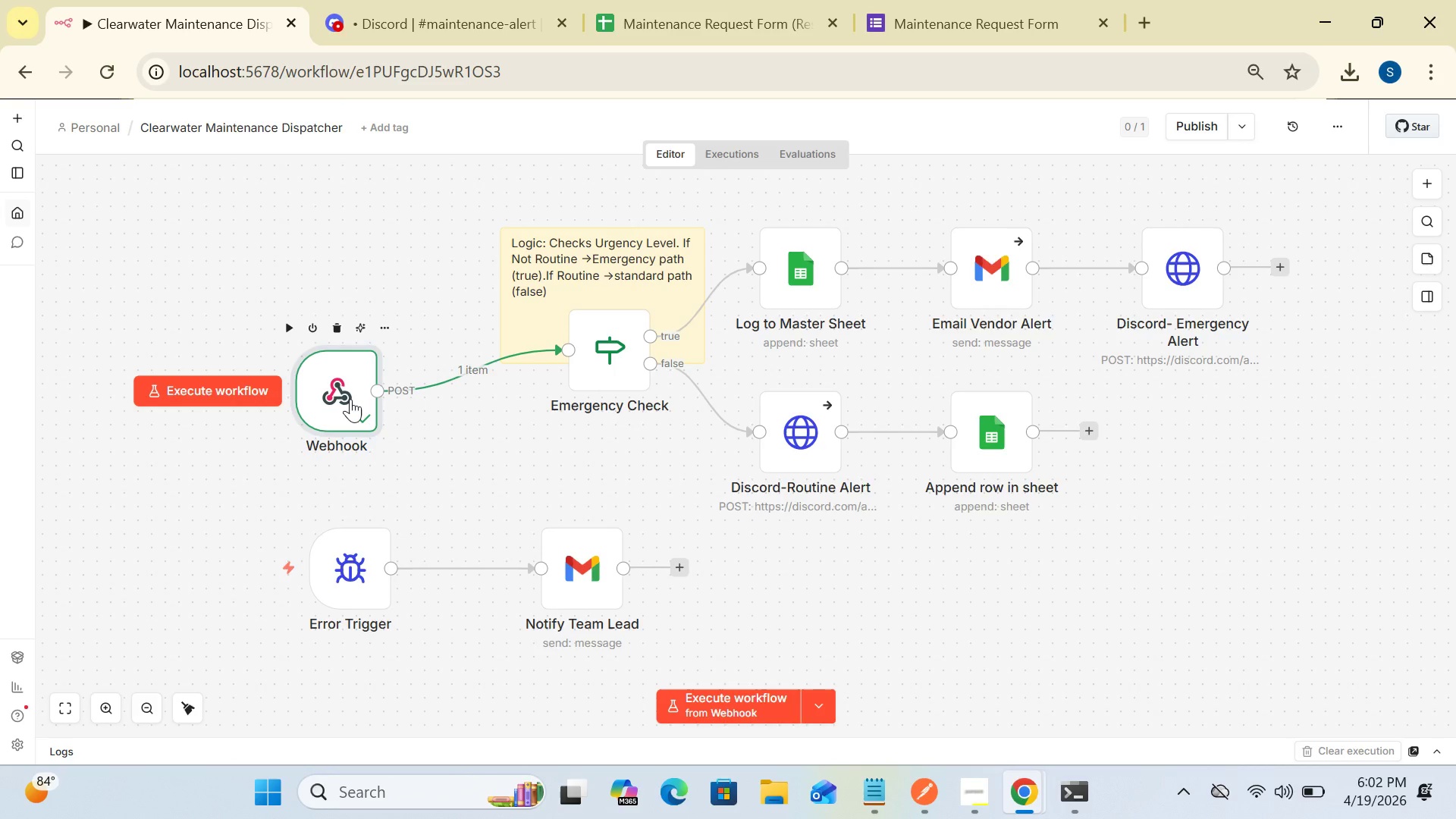 
double_click([350, 399])
 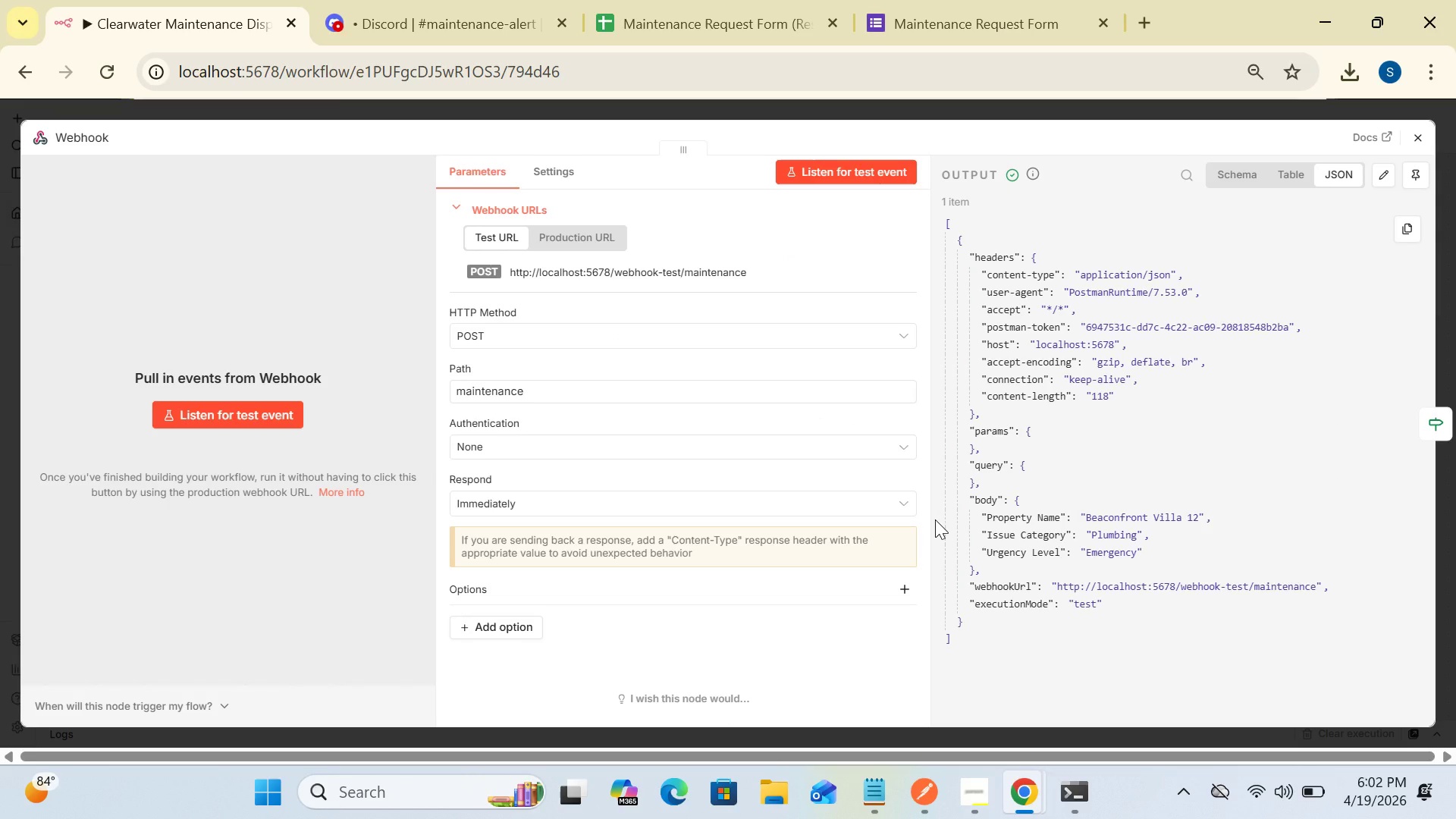 
wait(9.83)
 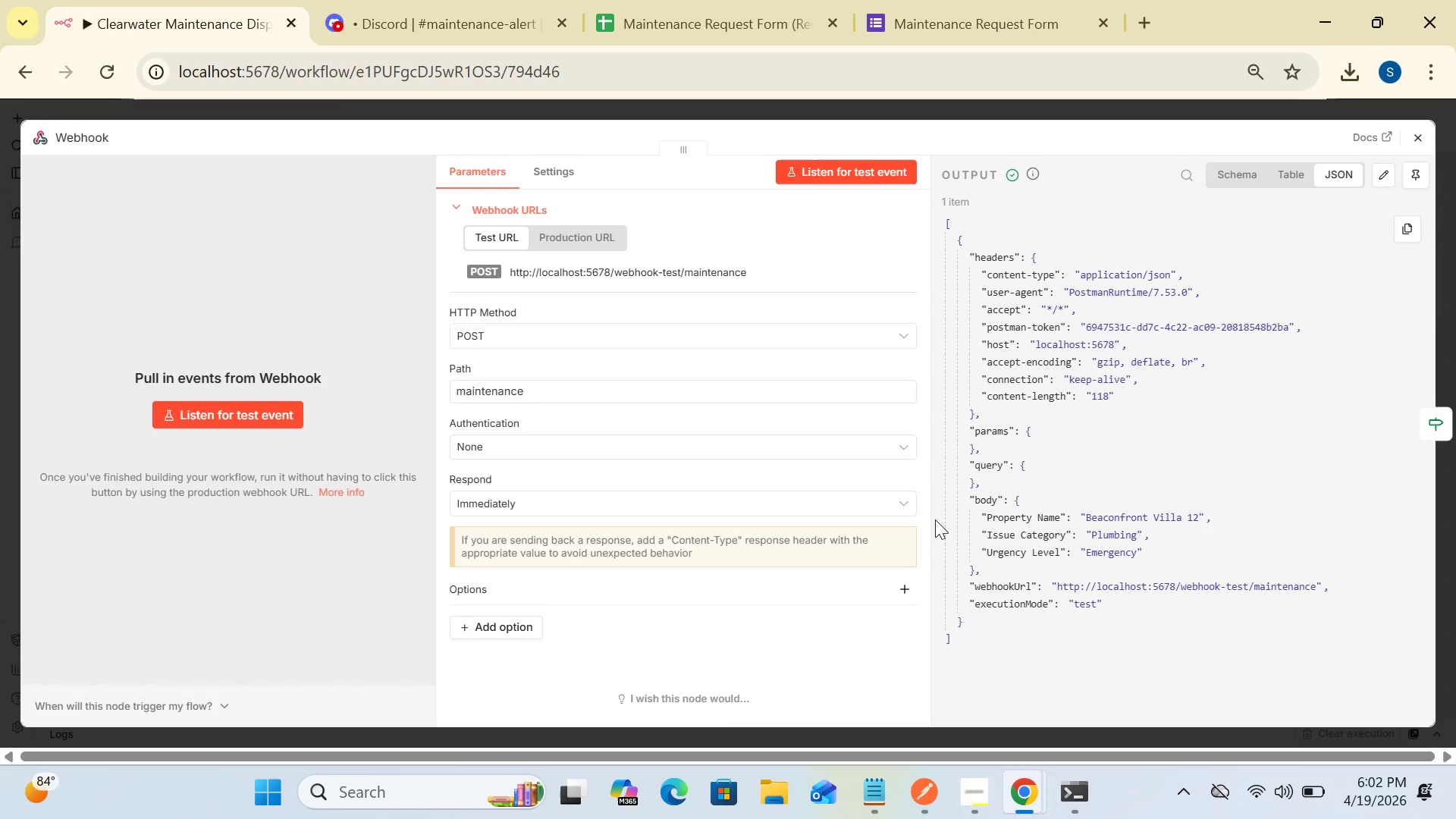 
left_click([1420, 132])
 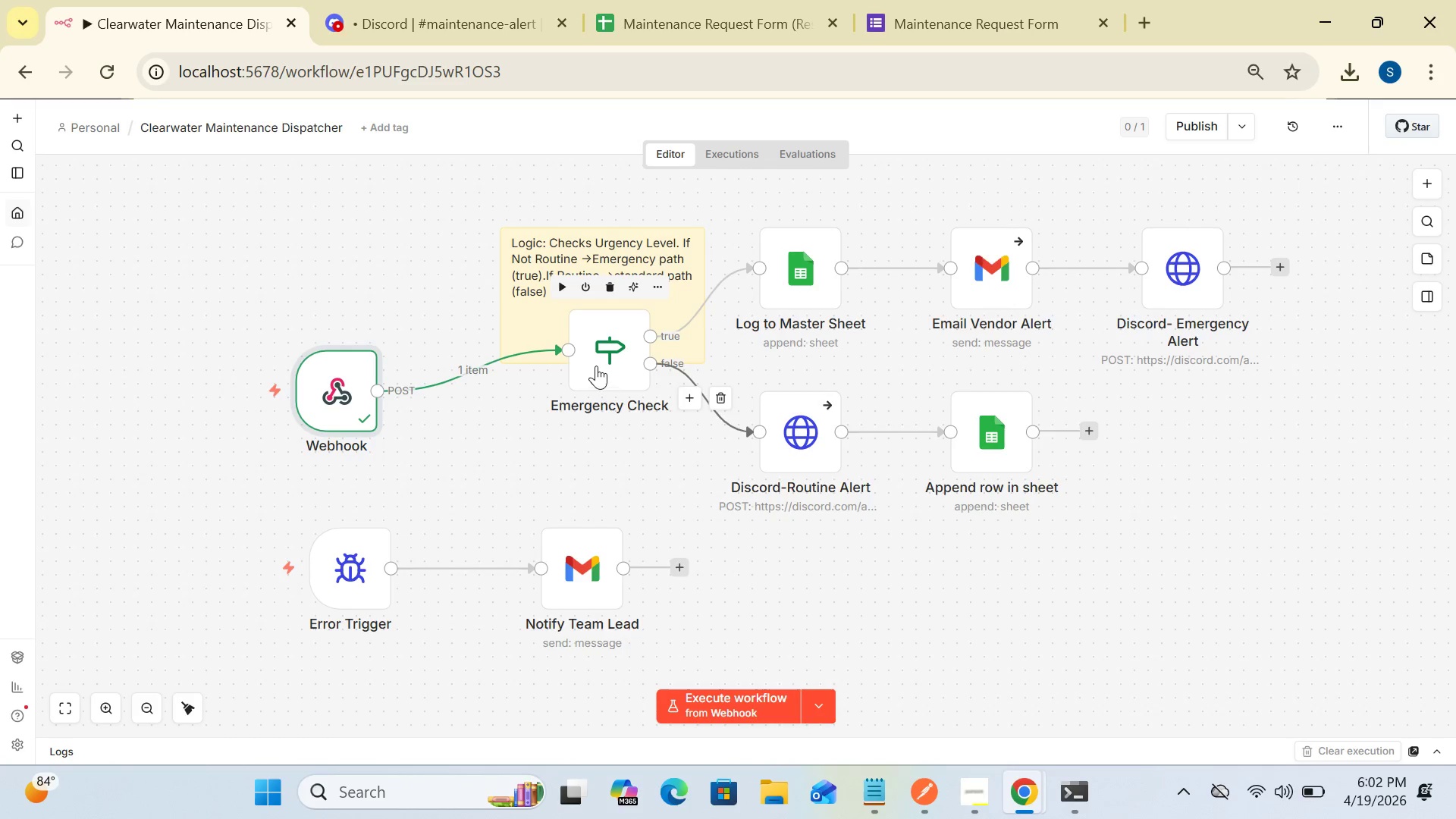 
double_click([596, 363])
 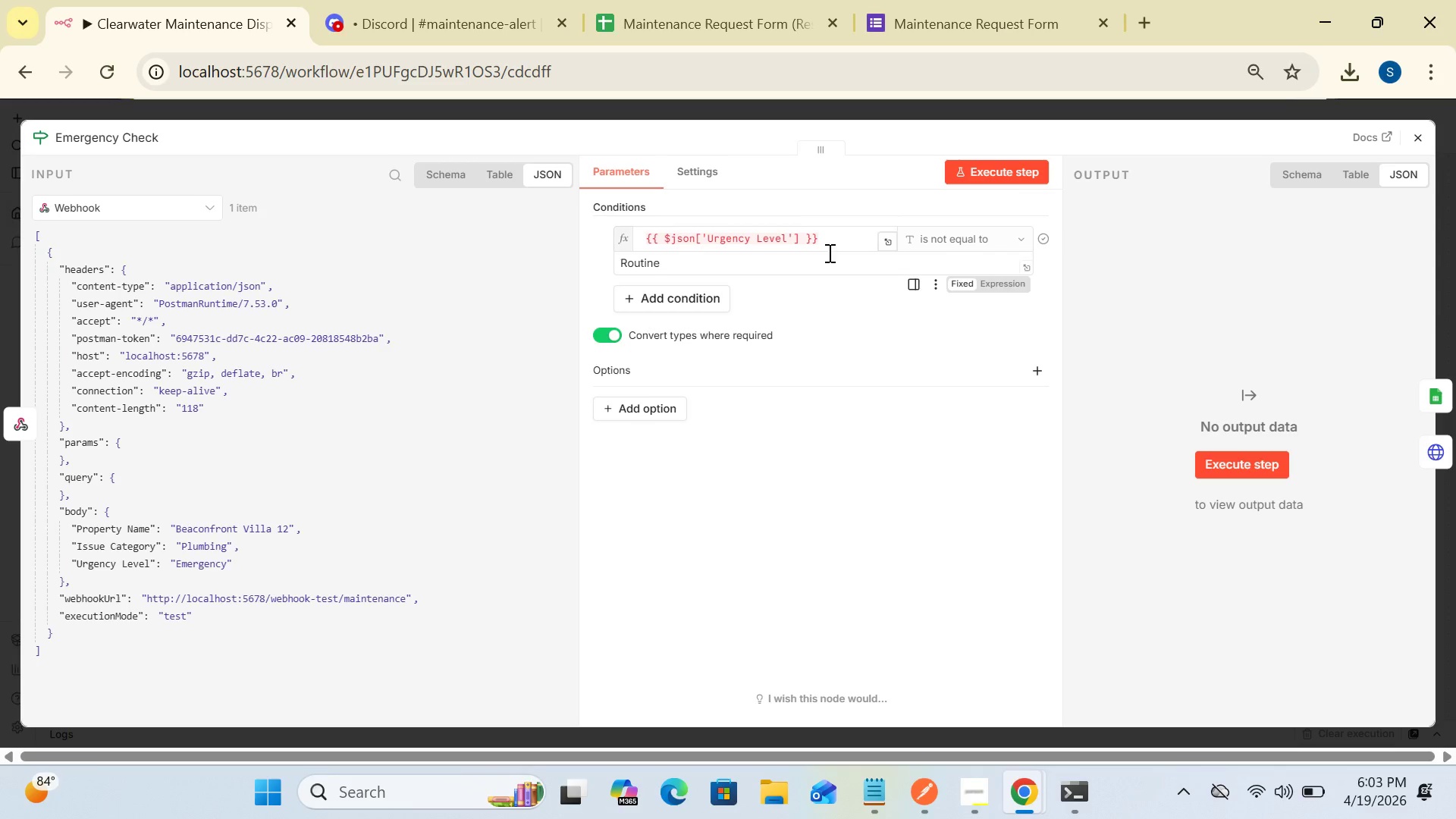 
wait(26.8)
 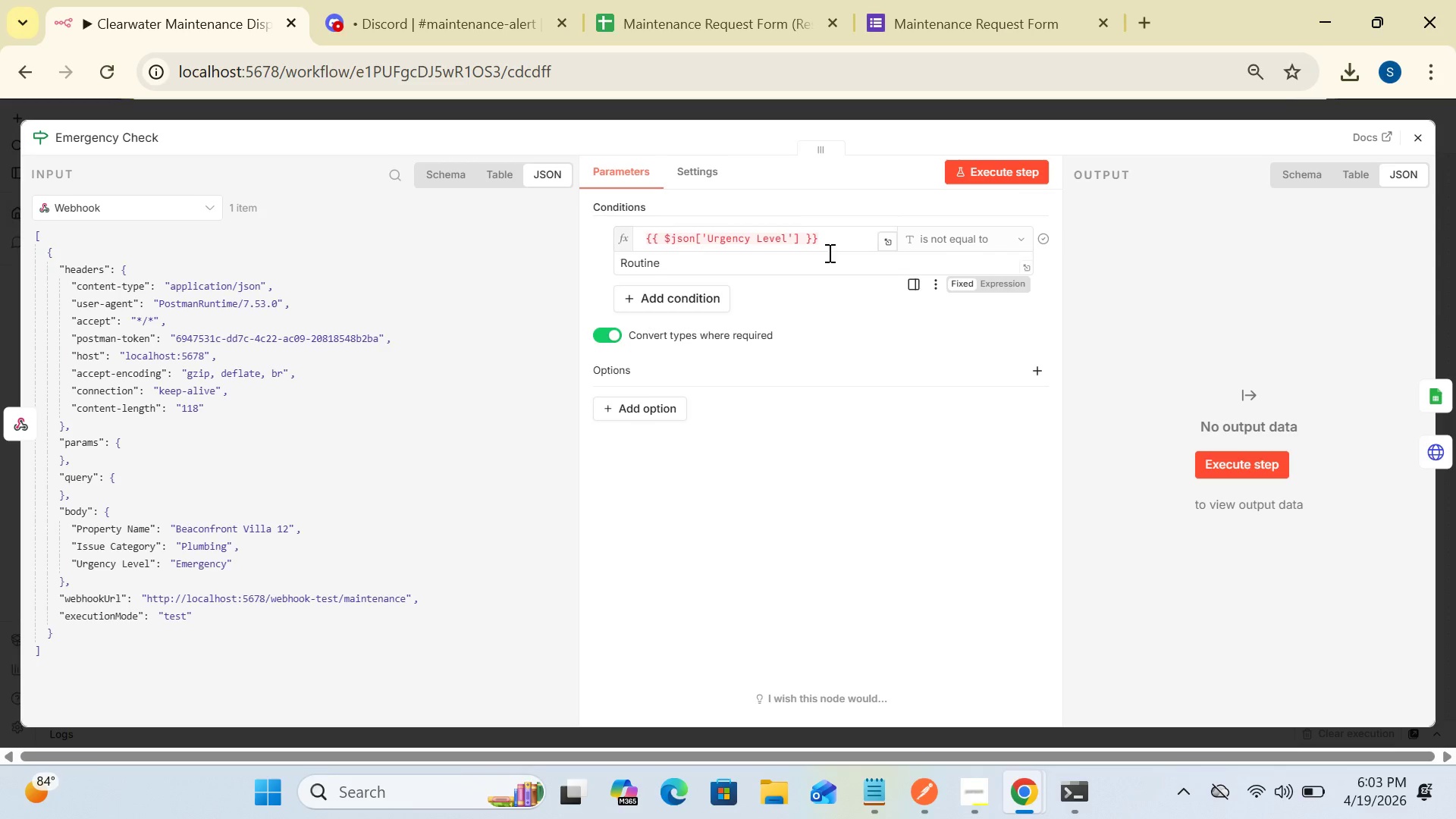 
left_click([889, 236])
 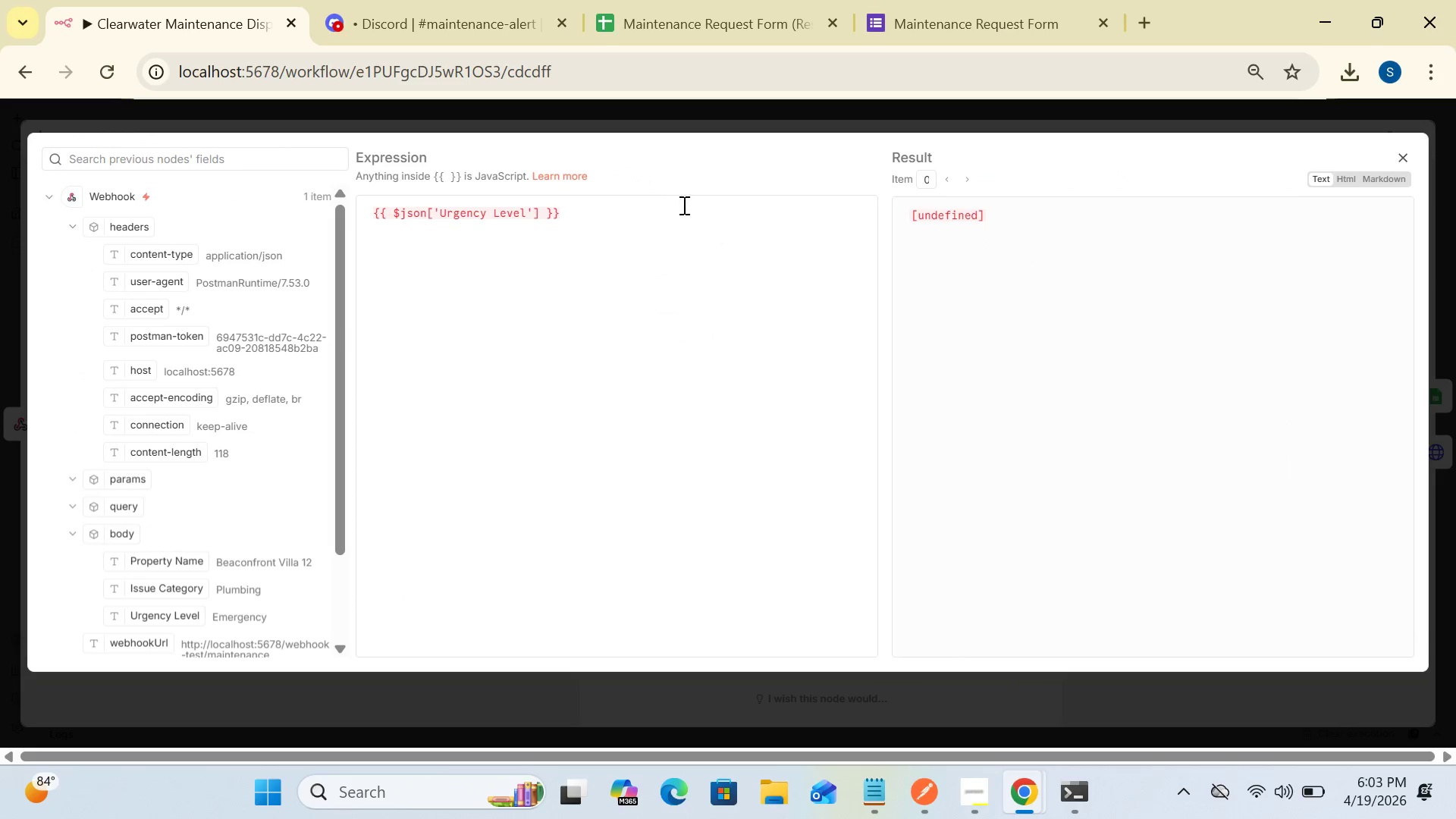 
left_click([629, 218])
 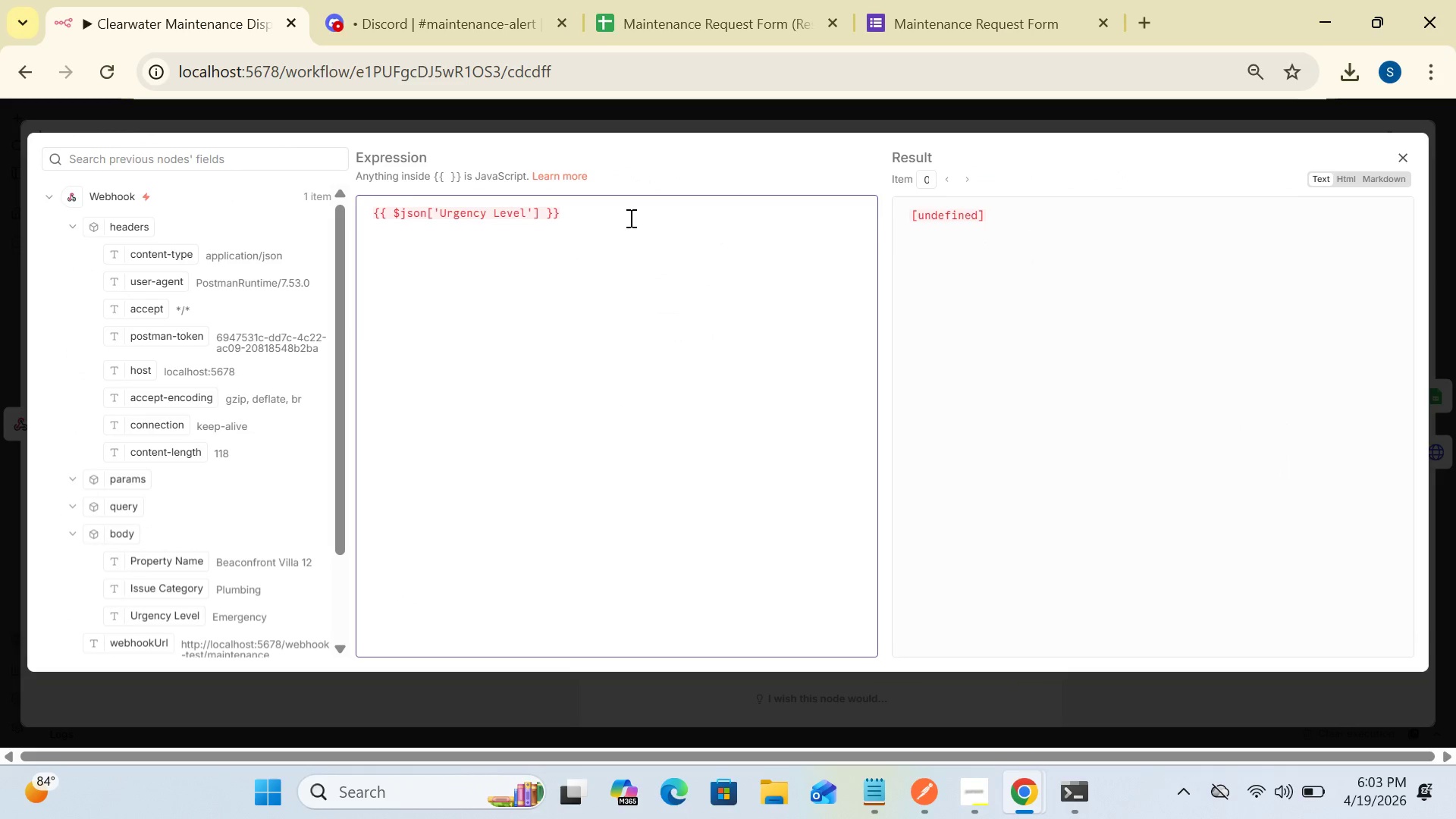 
hold_key(key=Backspace, duration=1.5)
 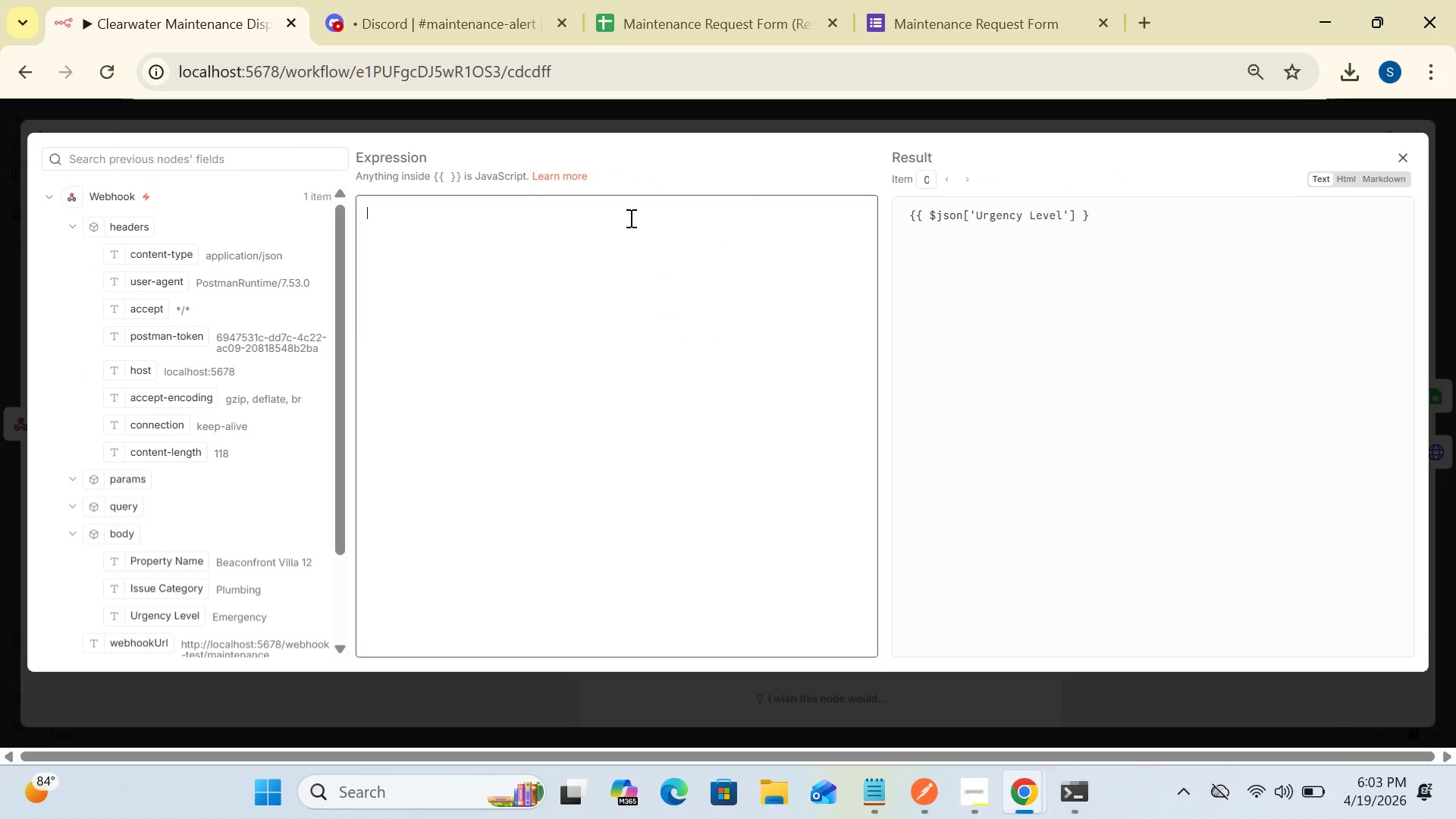 
key(Backspace)
 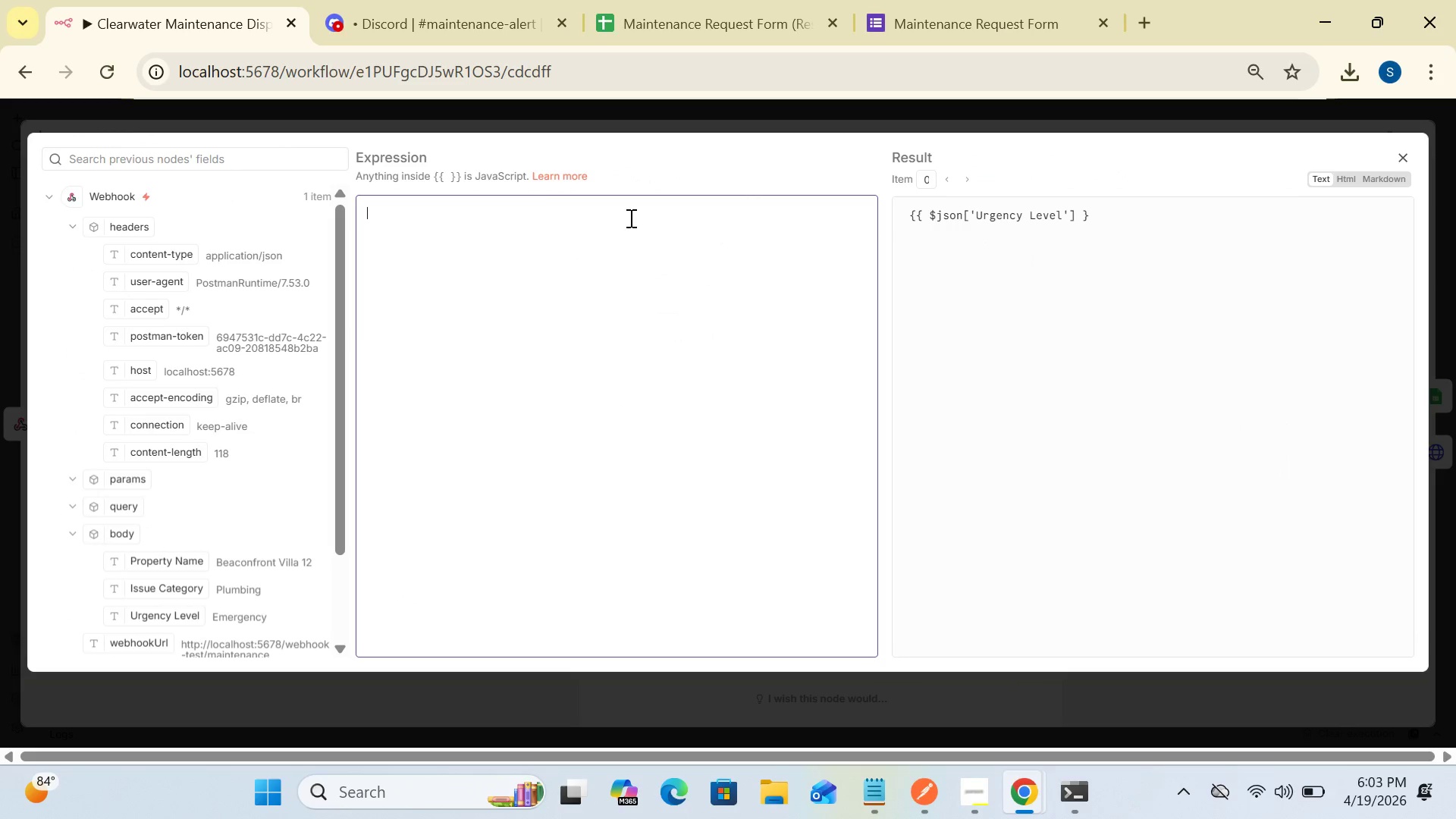 
key(Backspace)
 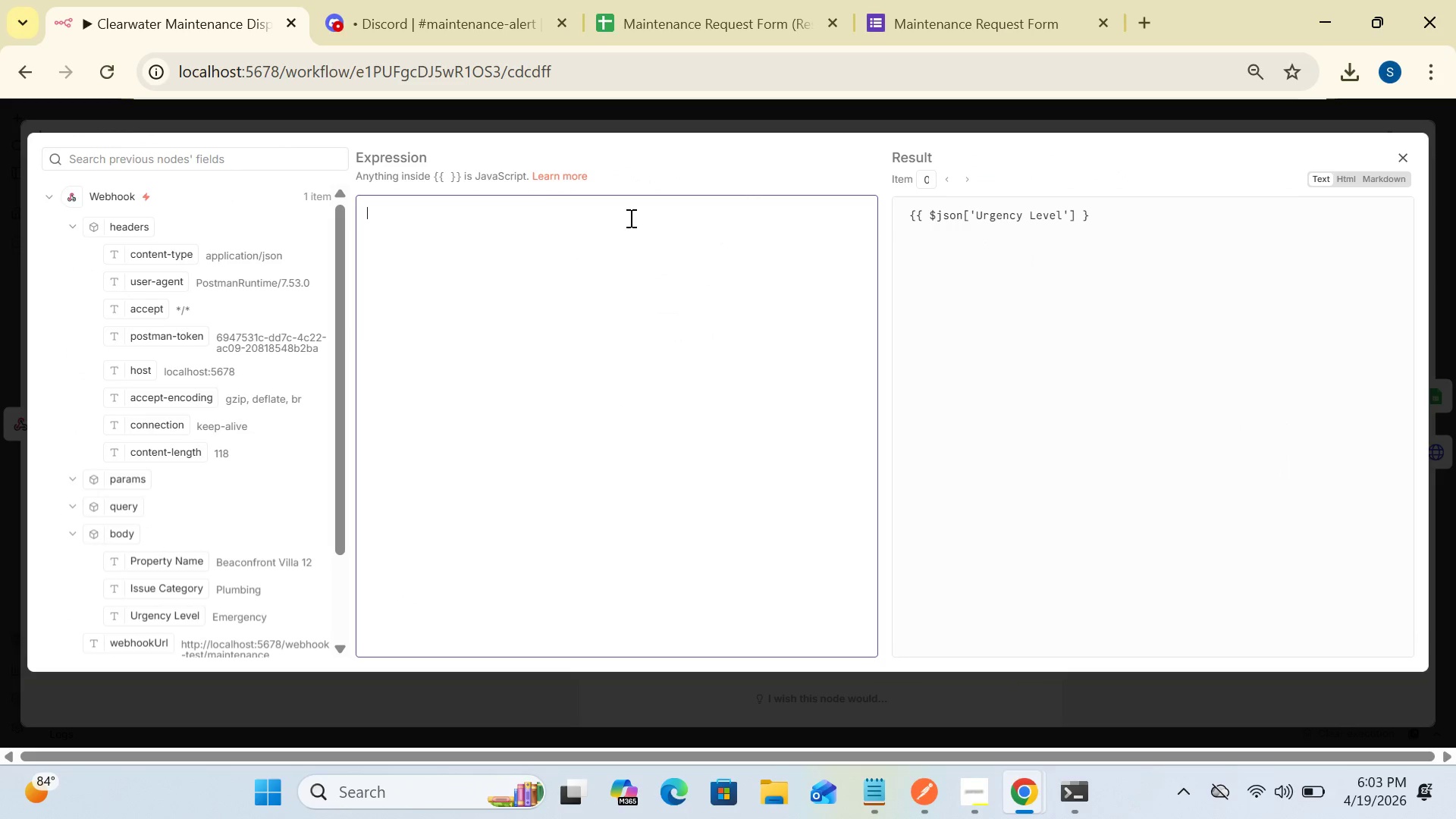 
key(Backspace)
 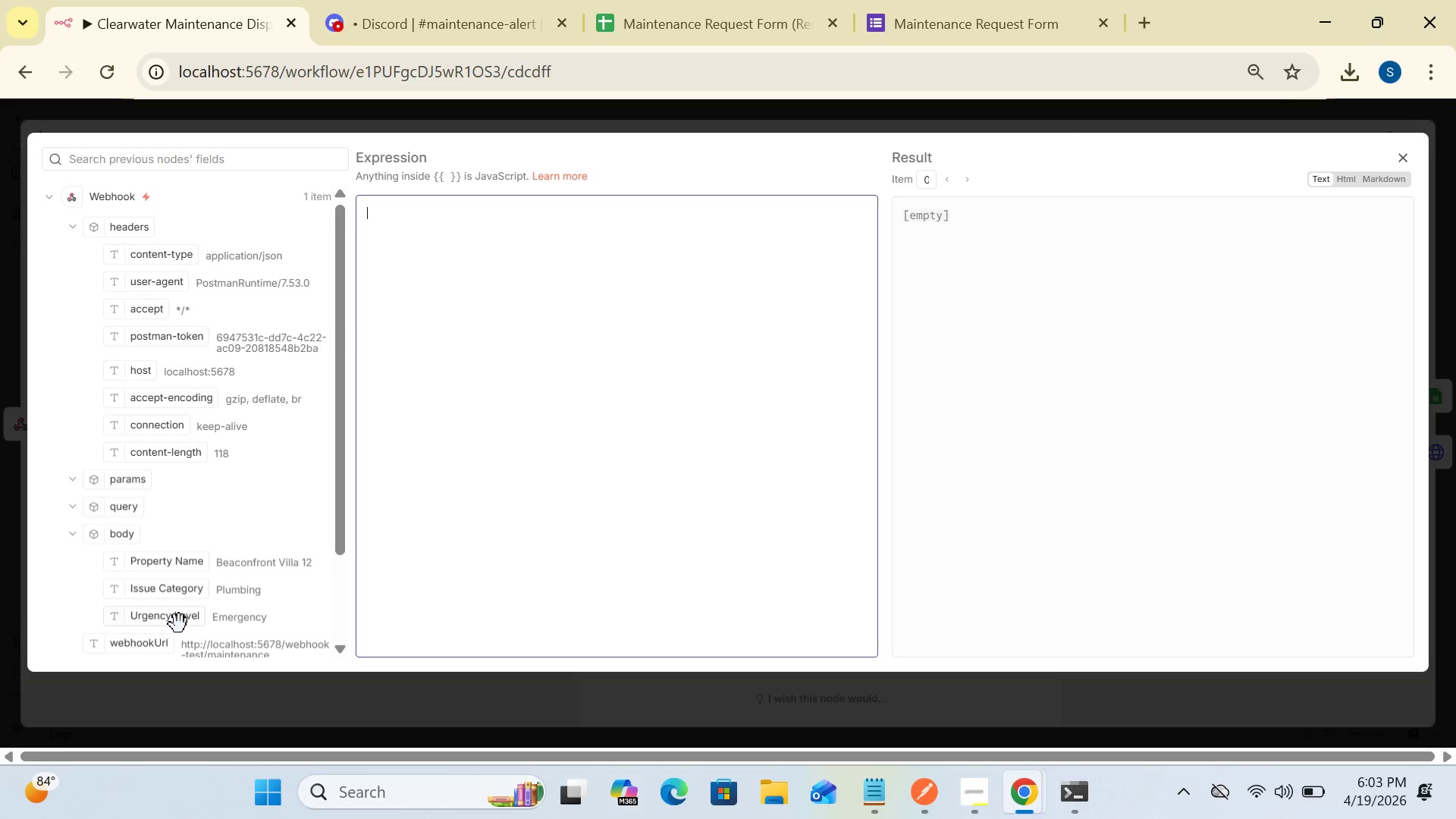 
wait(7.2)
 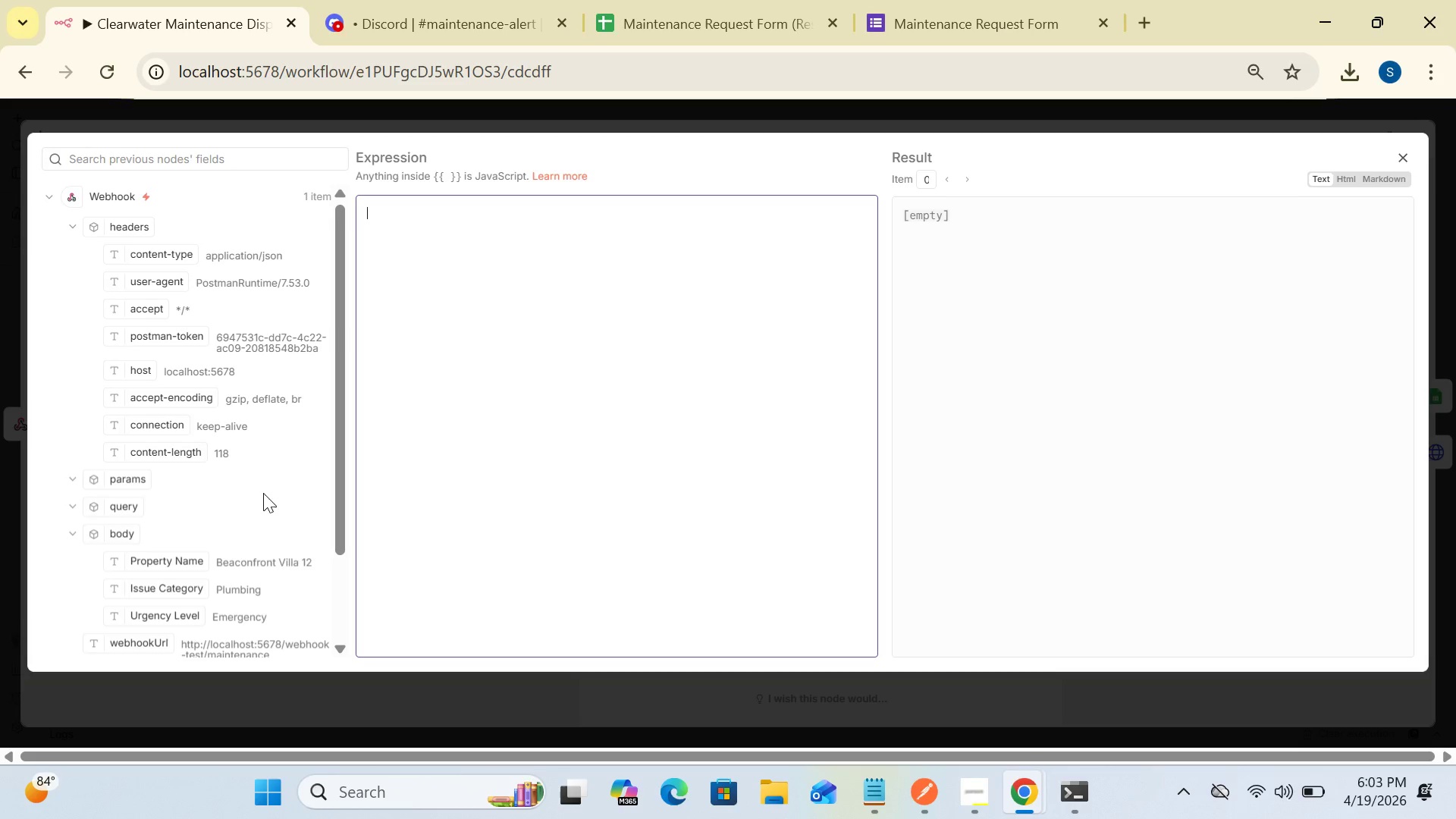 
left_click_drag(start_coordinate=[179, 623], to_coordinate=[471, 256])
 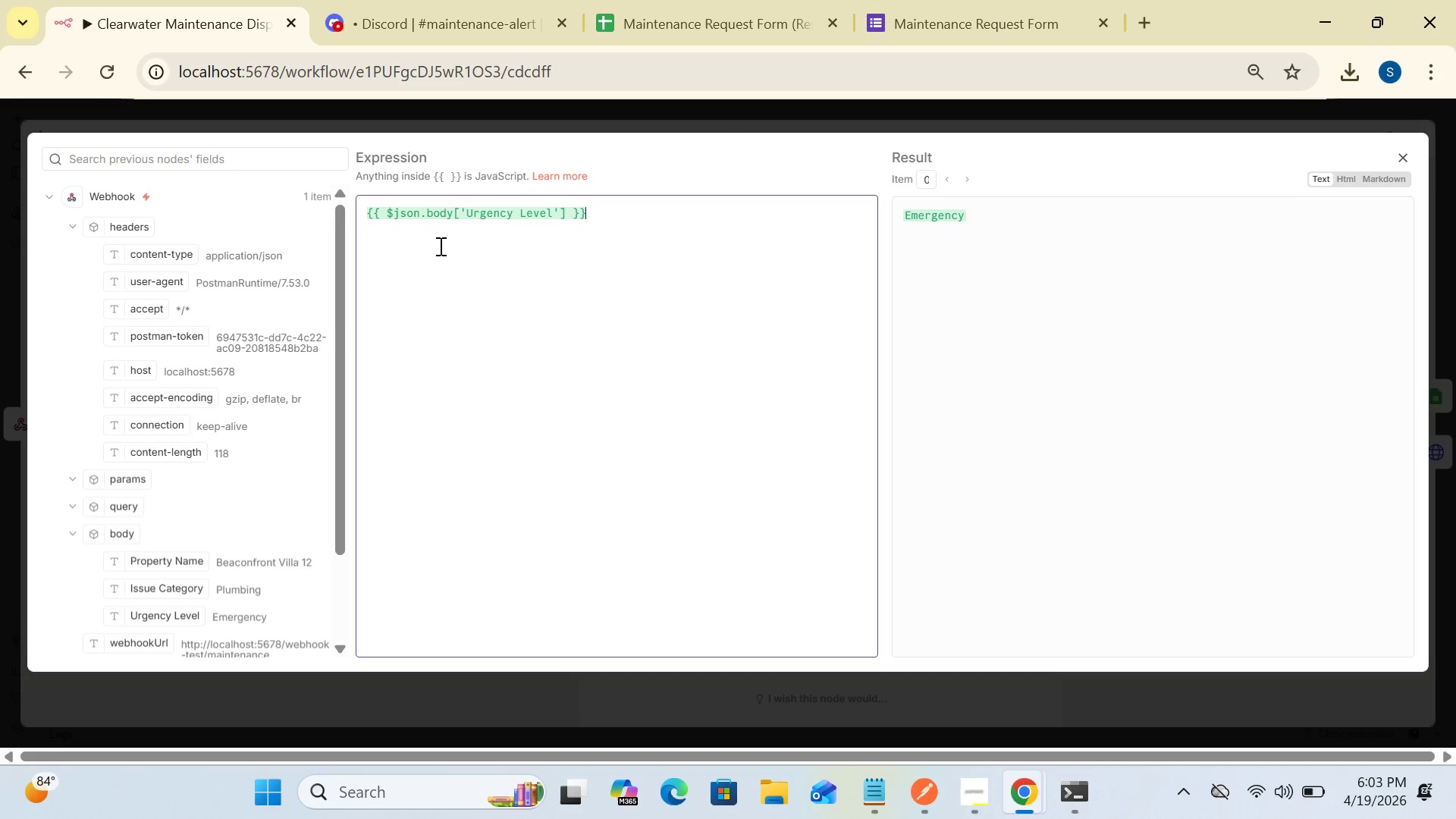 
wait(17.41)
 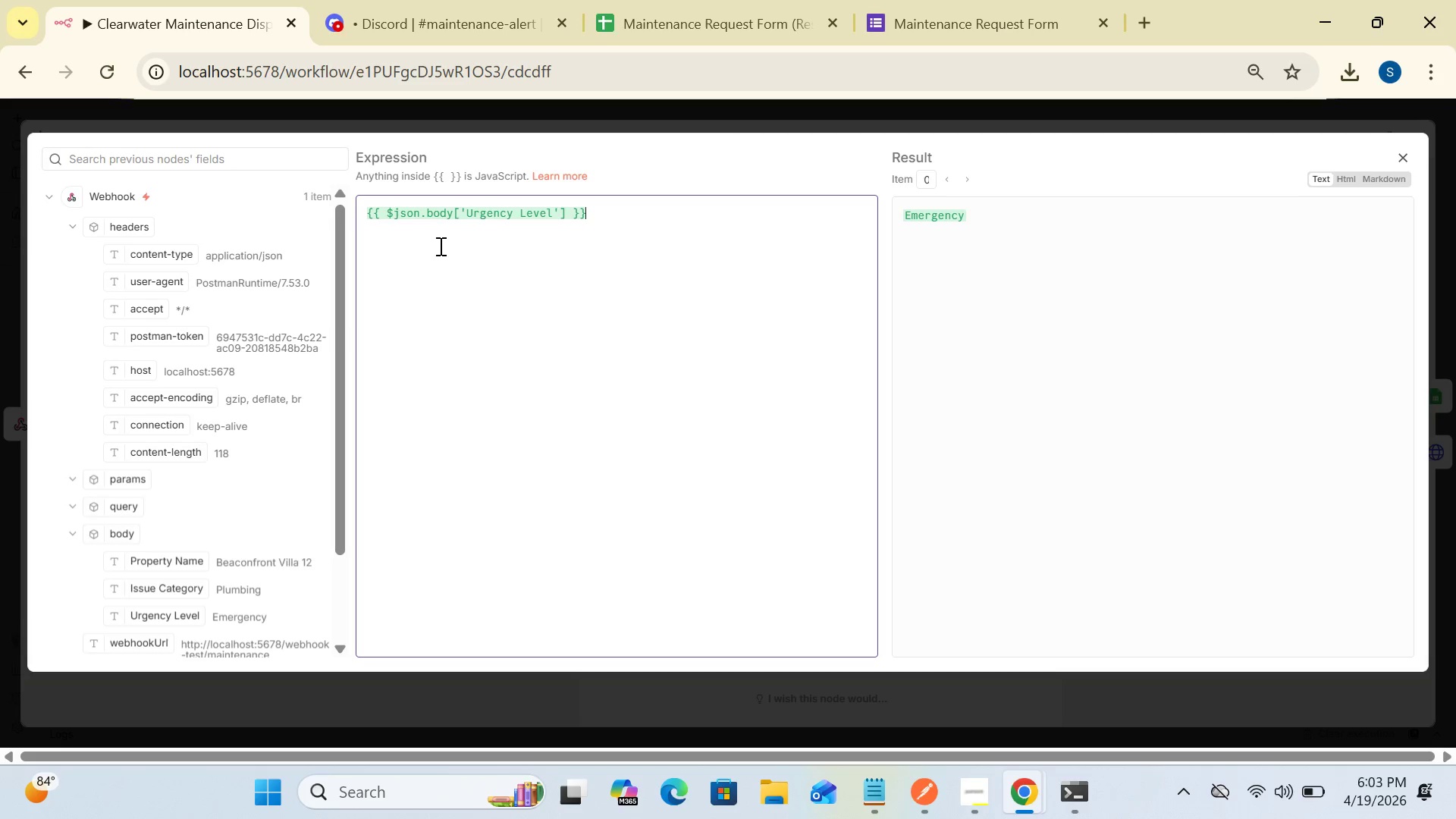 
left_click([463, 212])
 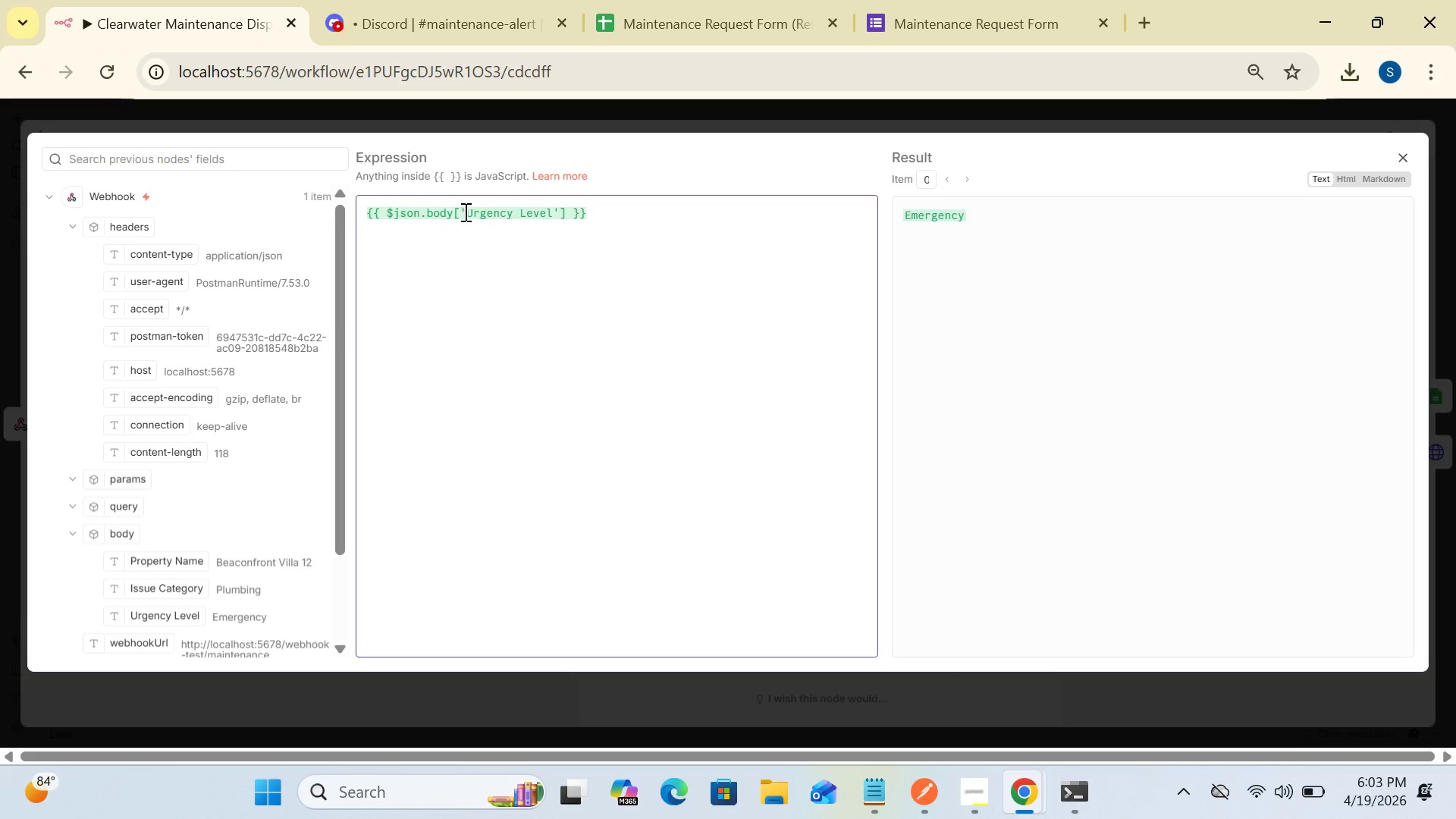 
left_click([464, 212])
 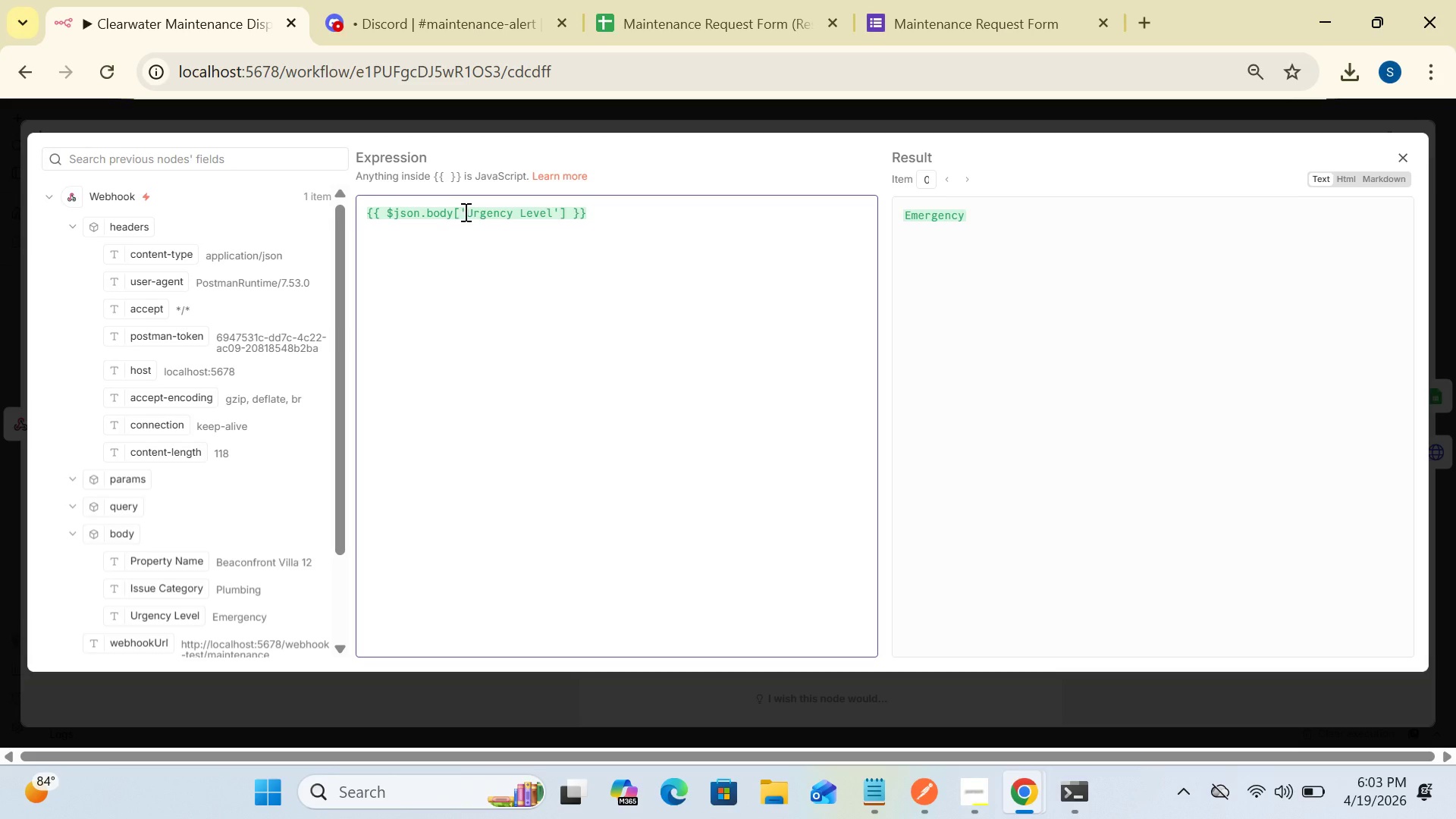 
key(Backspace)
 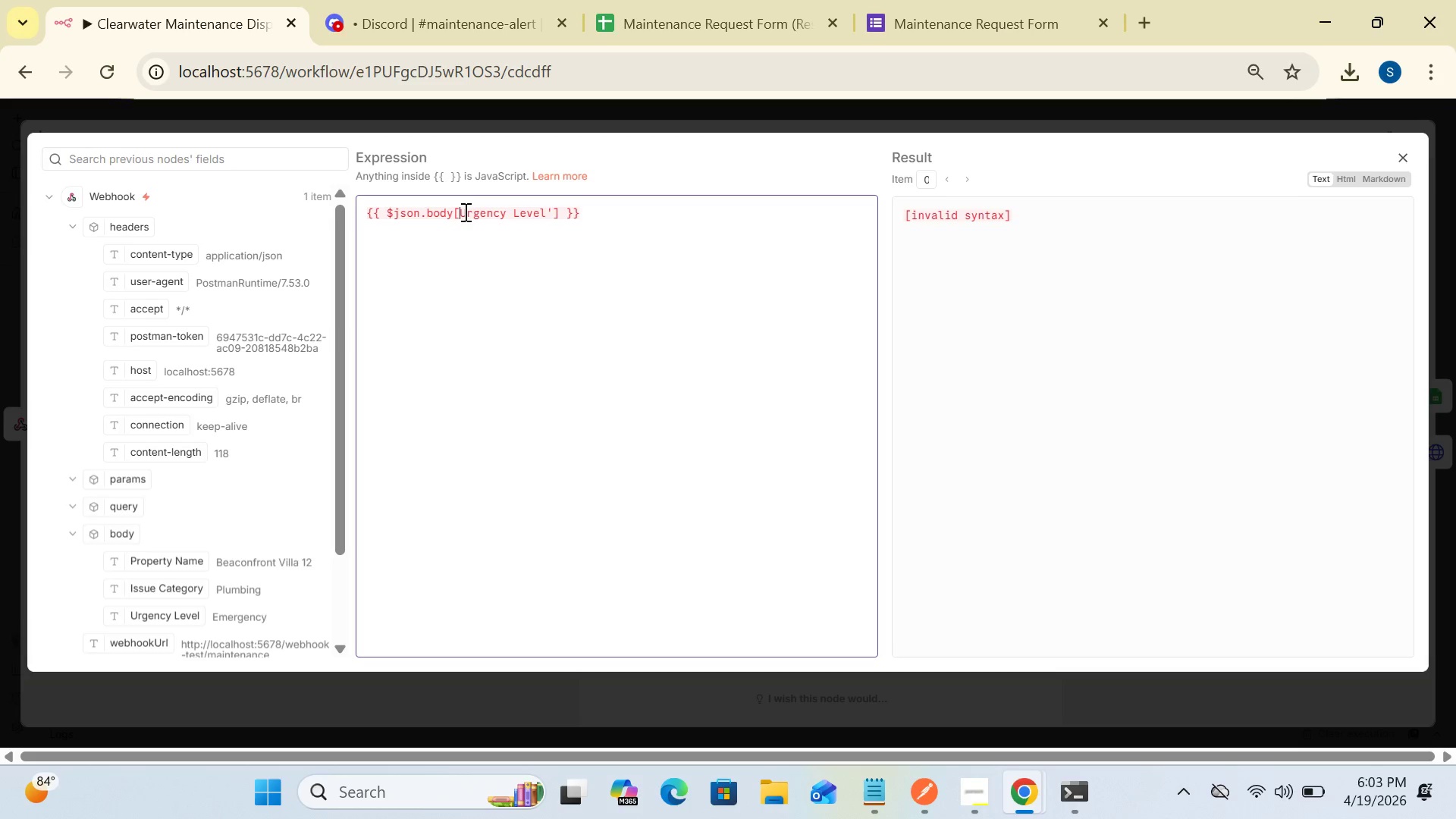 
key(Shift+Quote)
 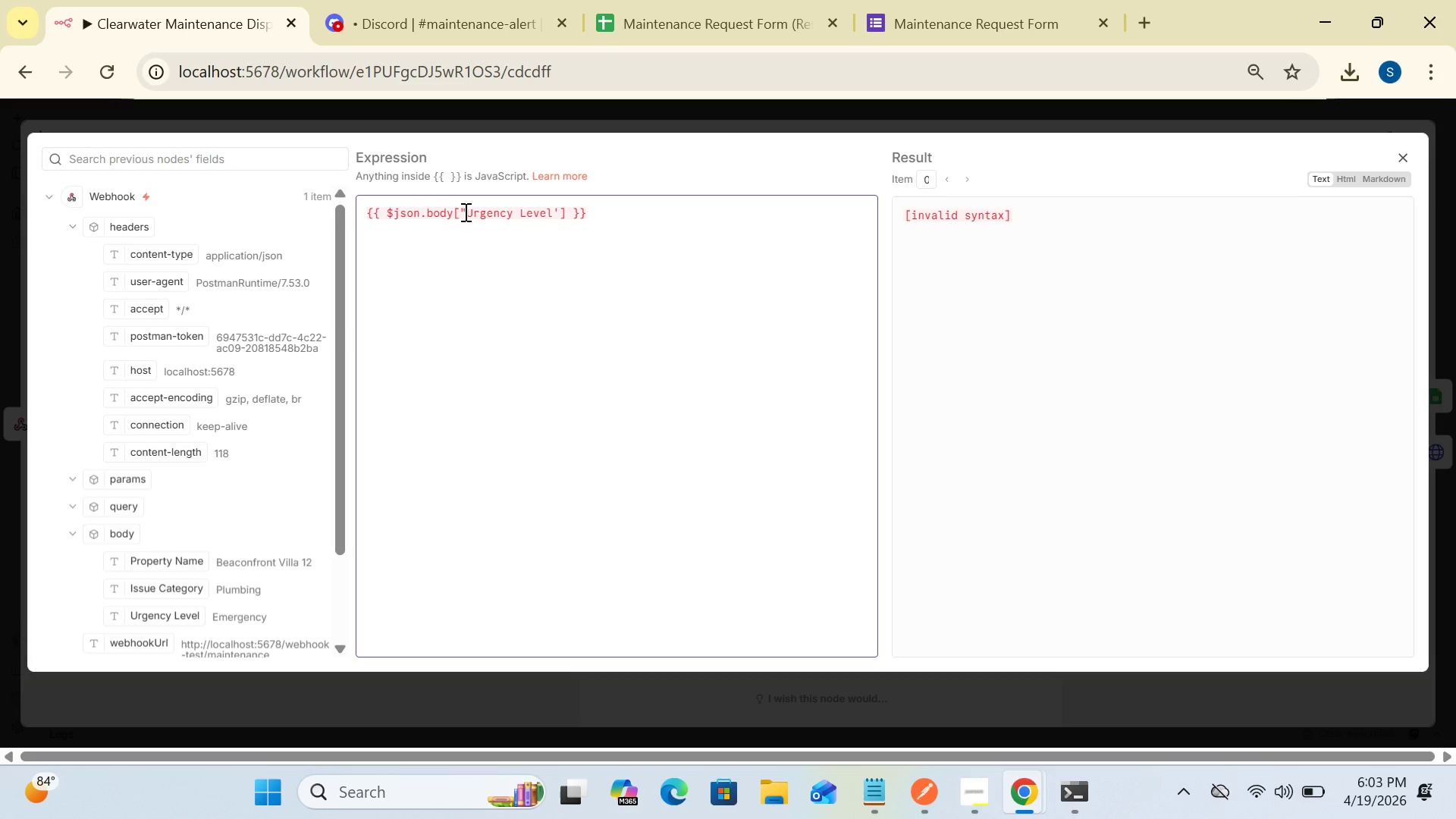 
key(Backspace)
 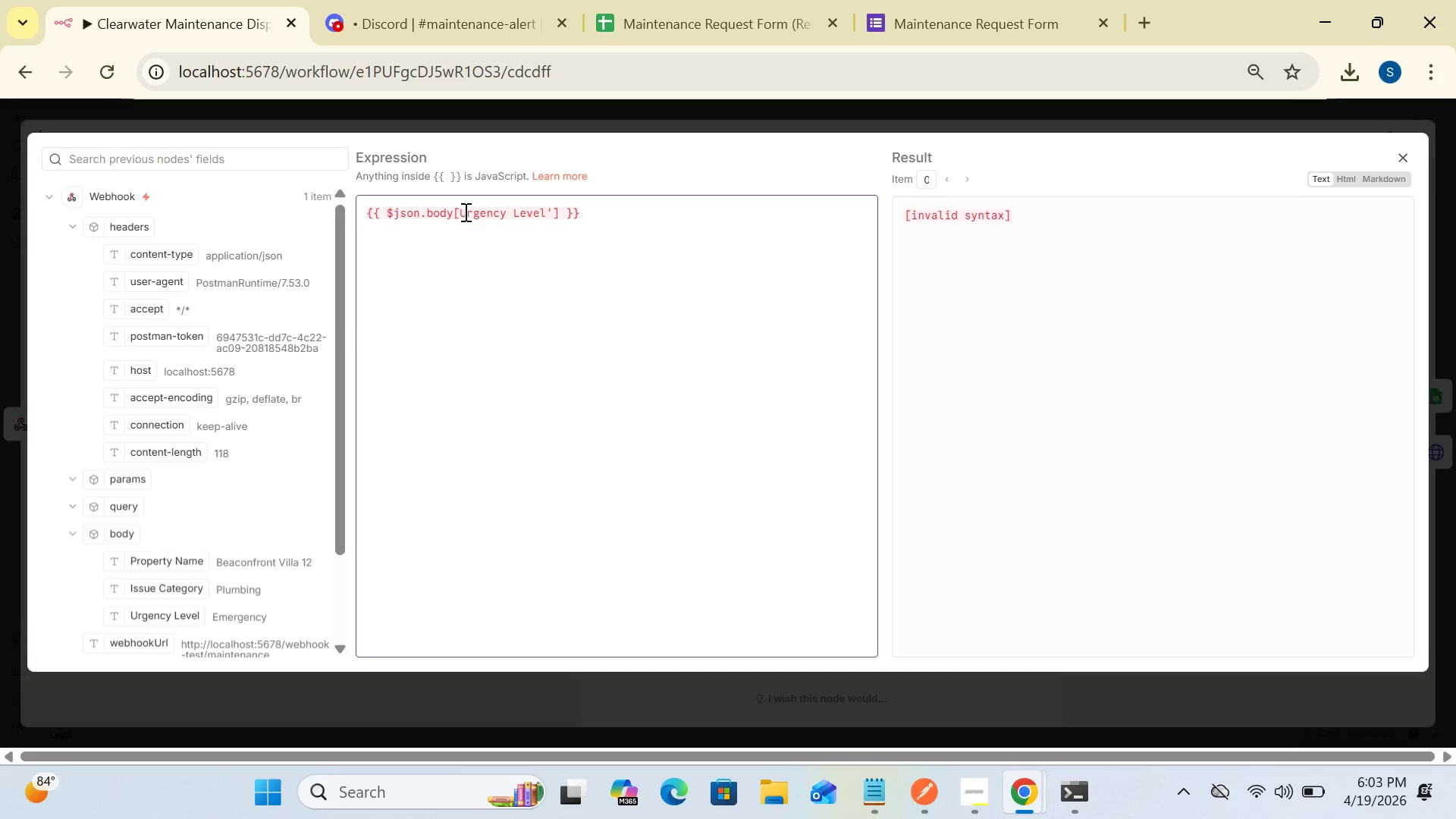 
key(Shift+Quote)
 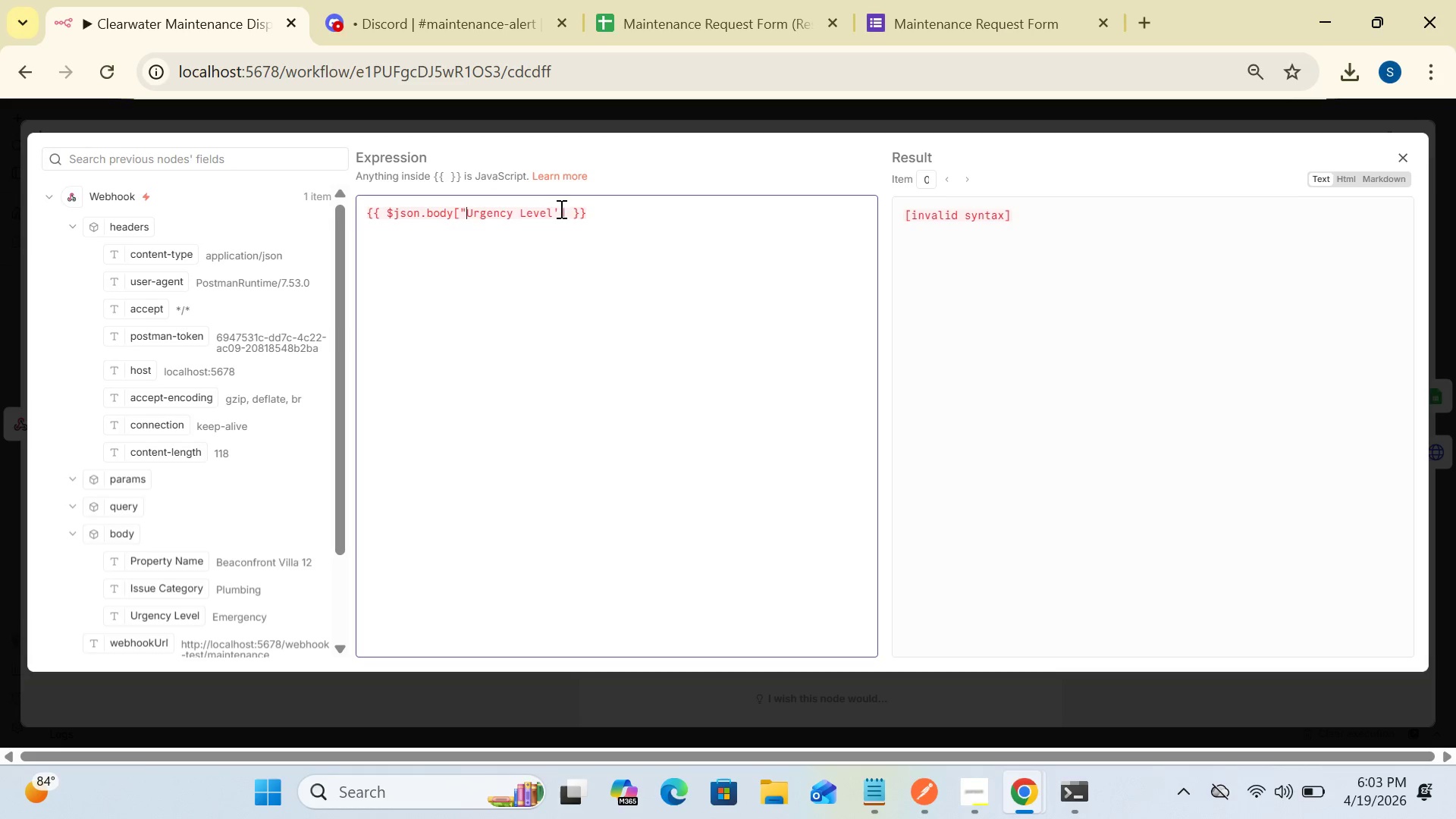 
left_click([557, 209])
 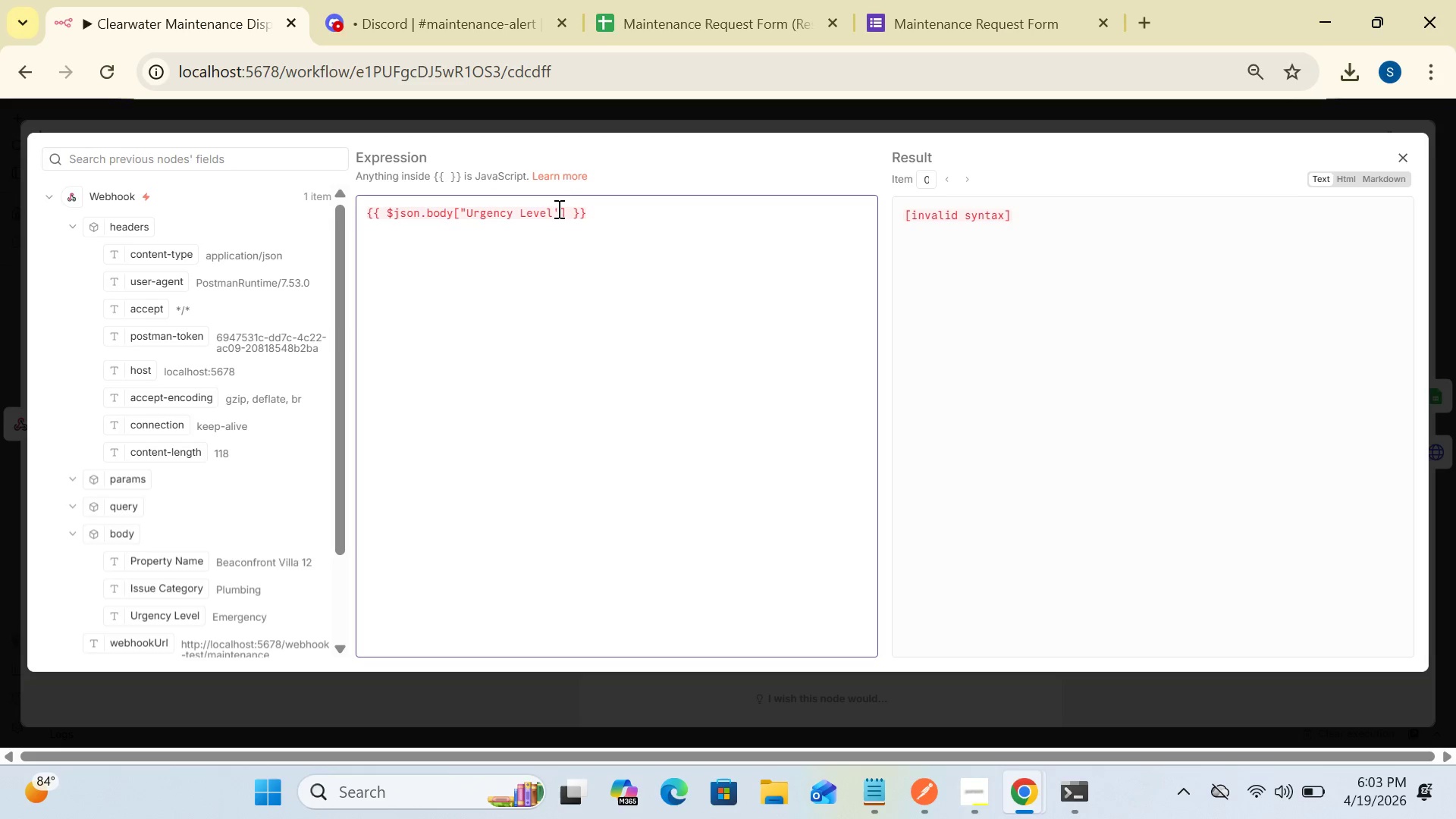 
key(Backspace)
 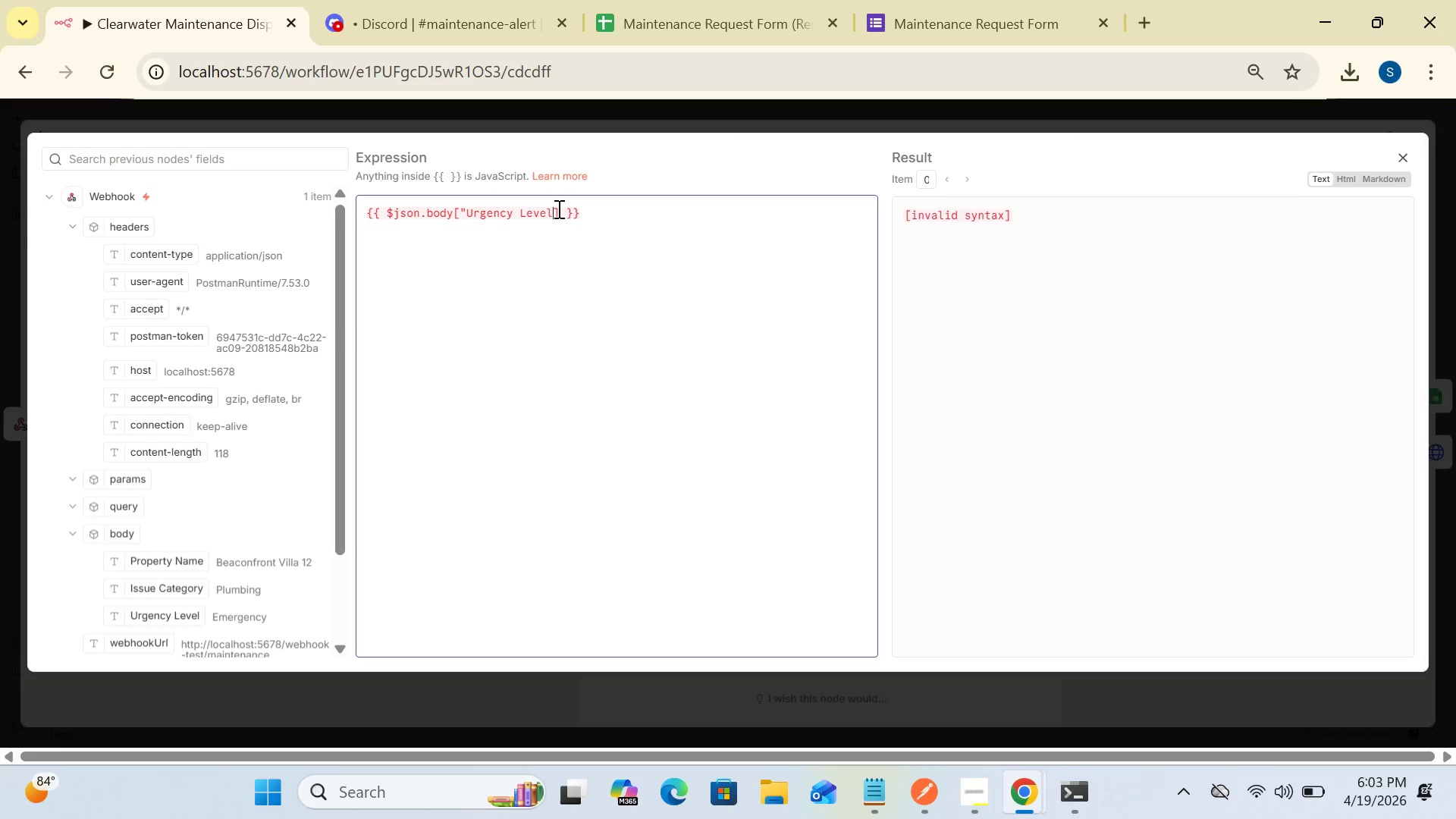 
key(Shift+Quote)
 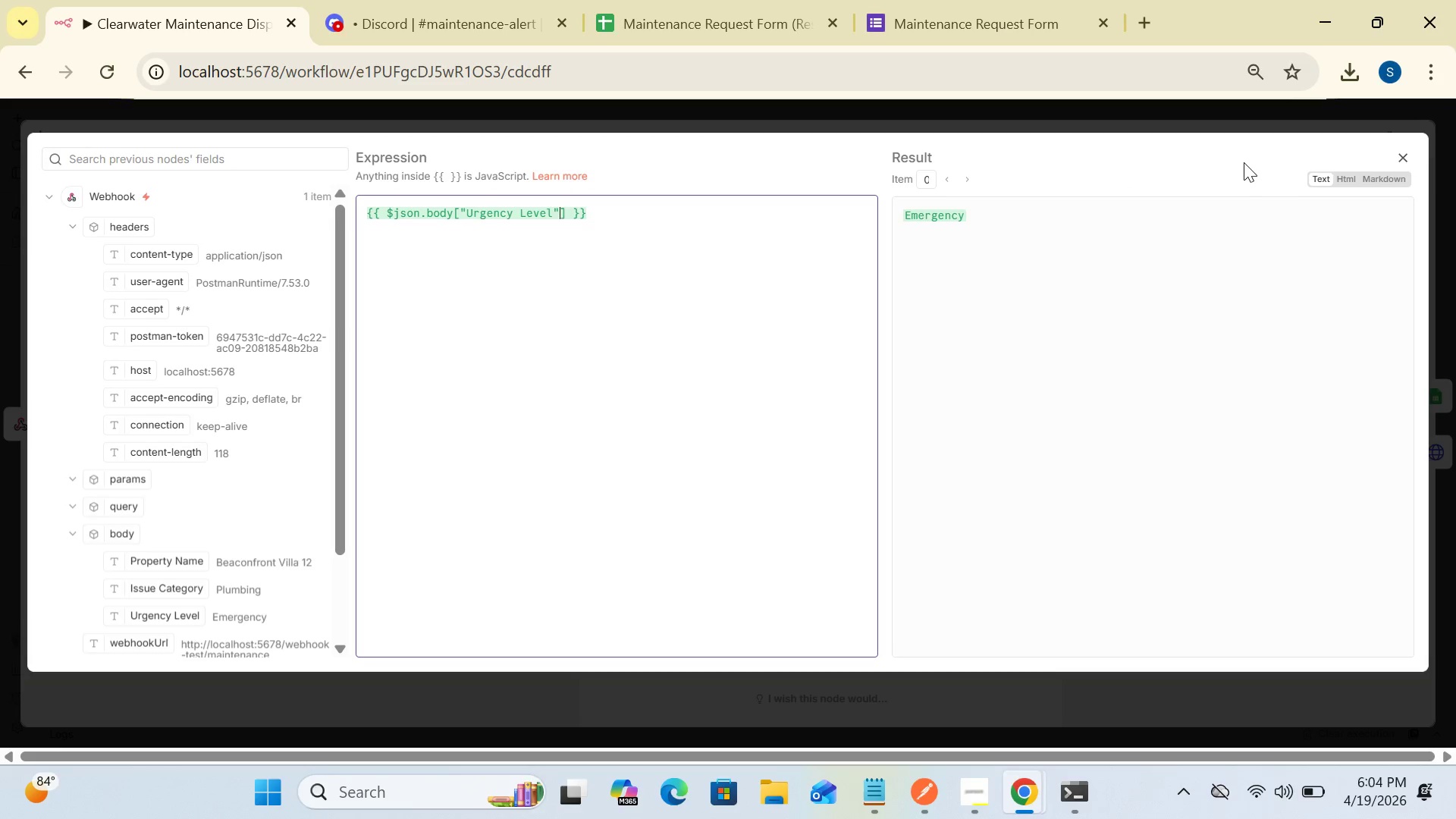 
left_click([1405, 155])
 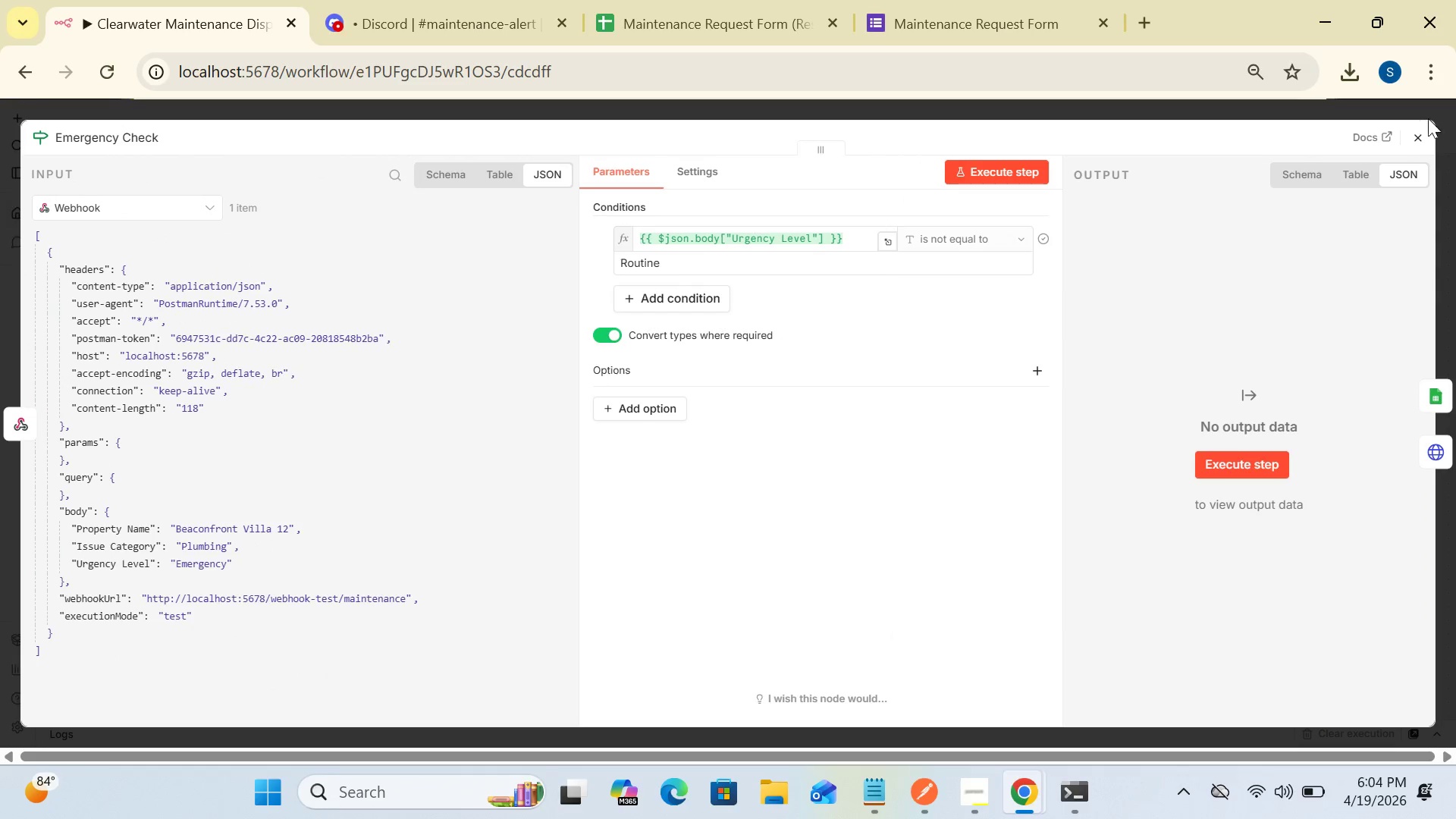 
left_click([1419, 134])
 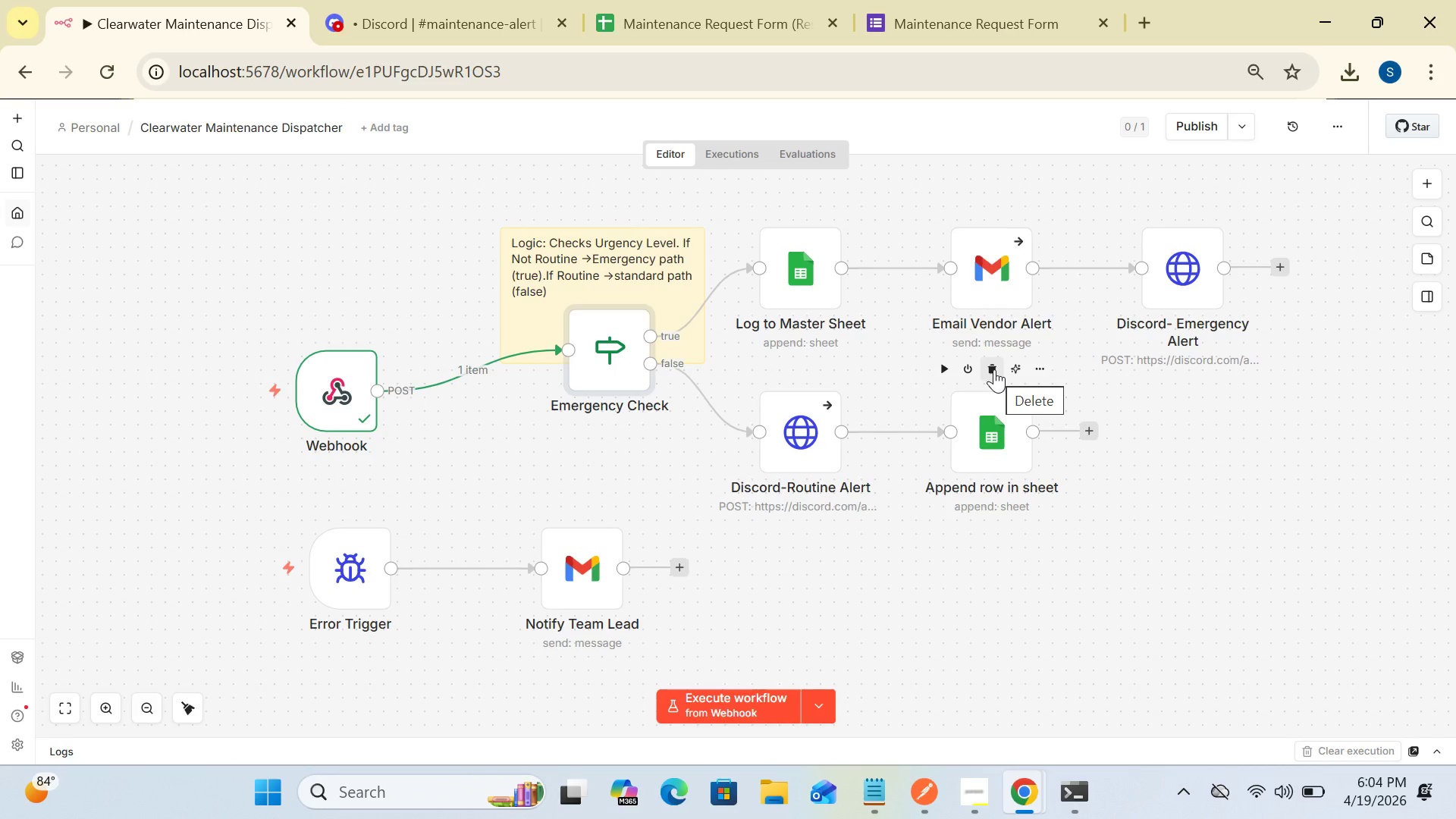 
wait(13.64)
 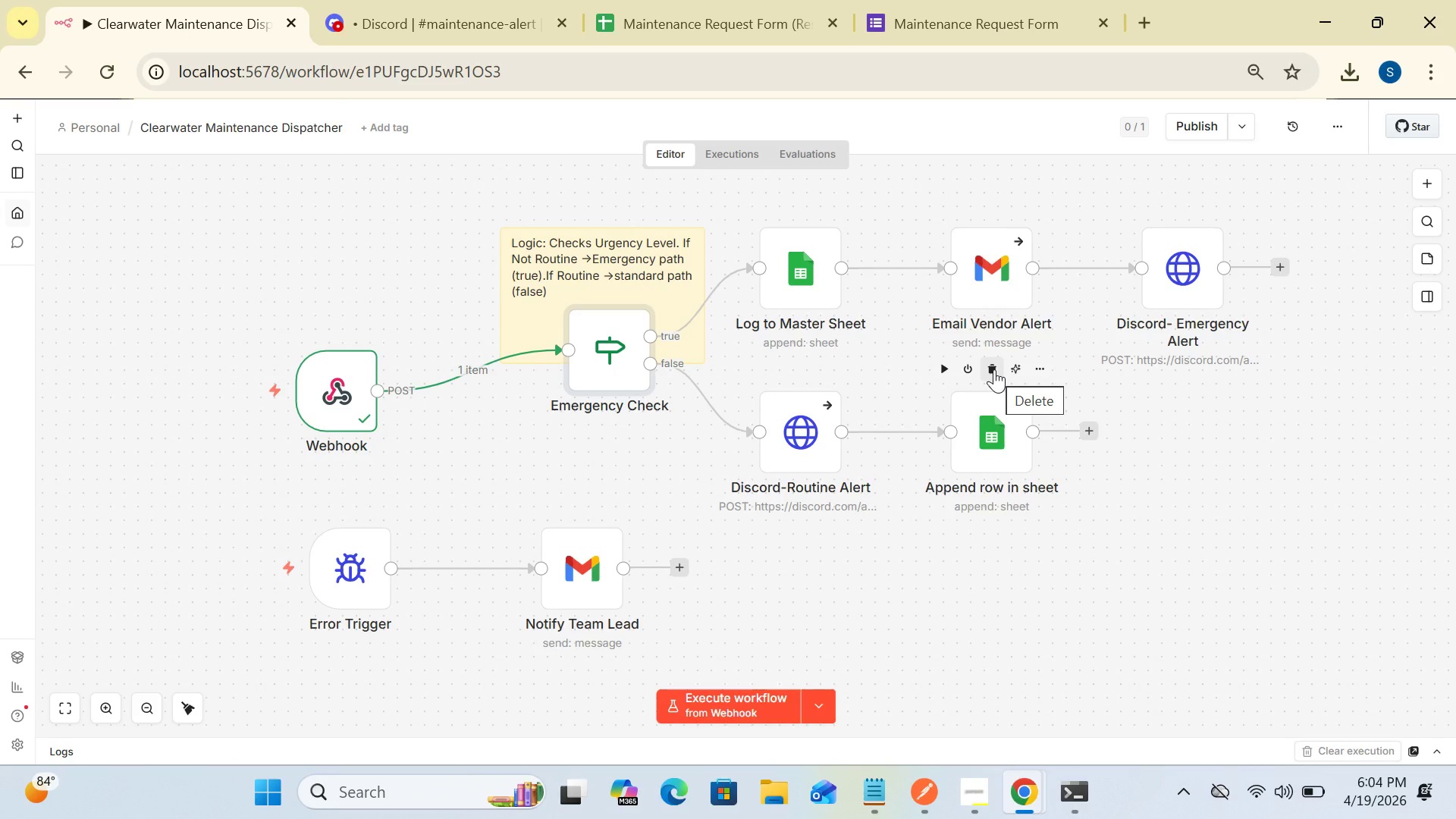 
double_click([799, 453])
 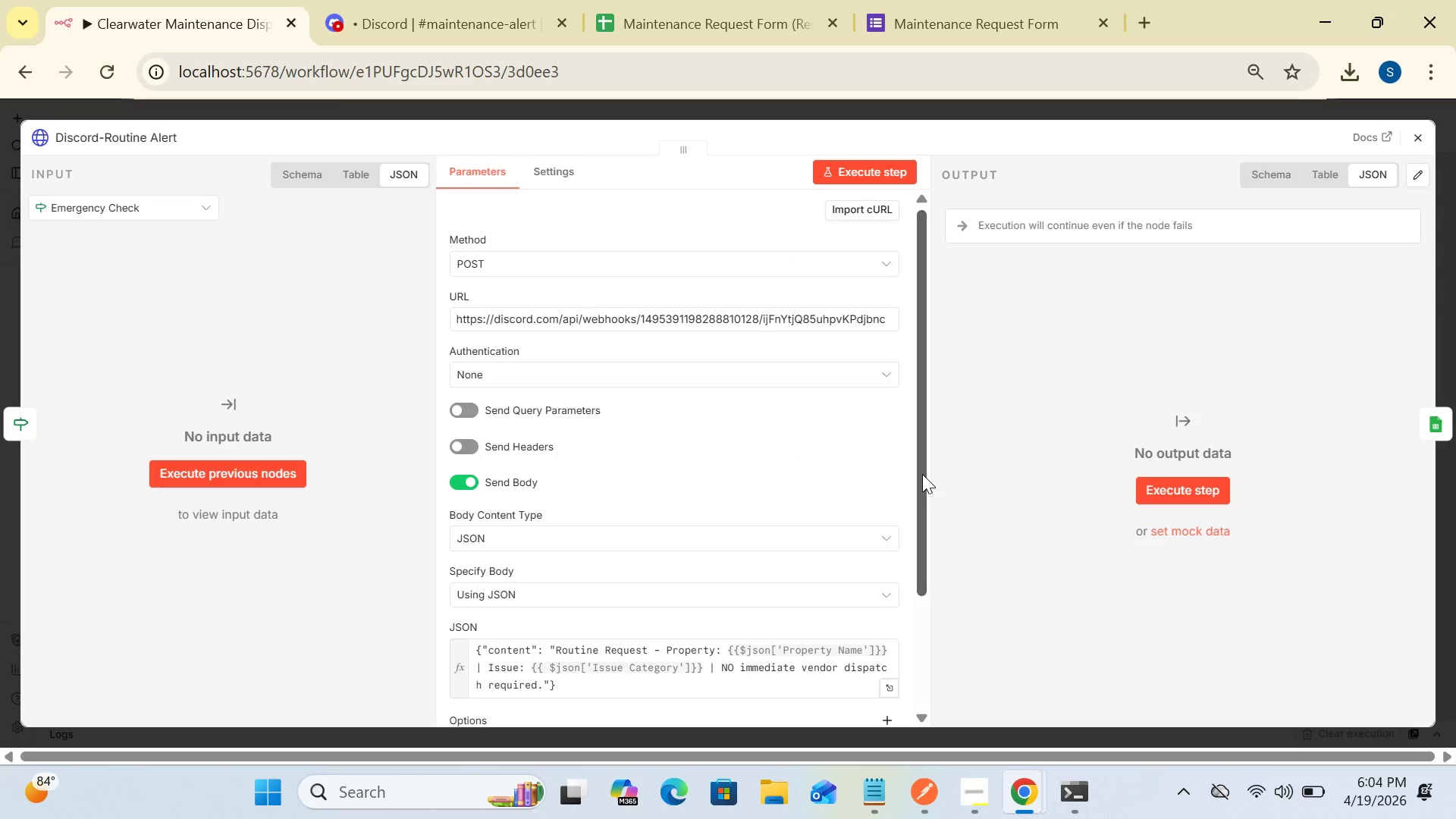 
wait(6.61)
 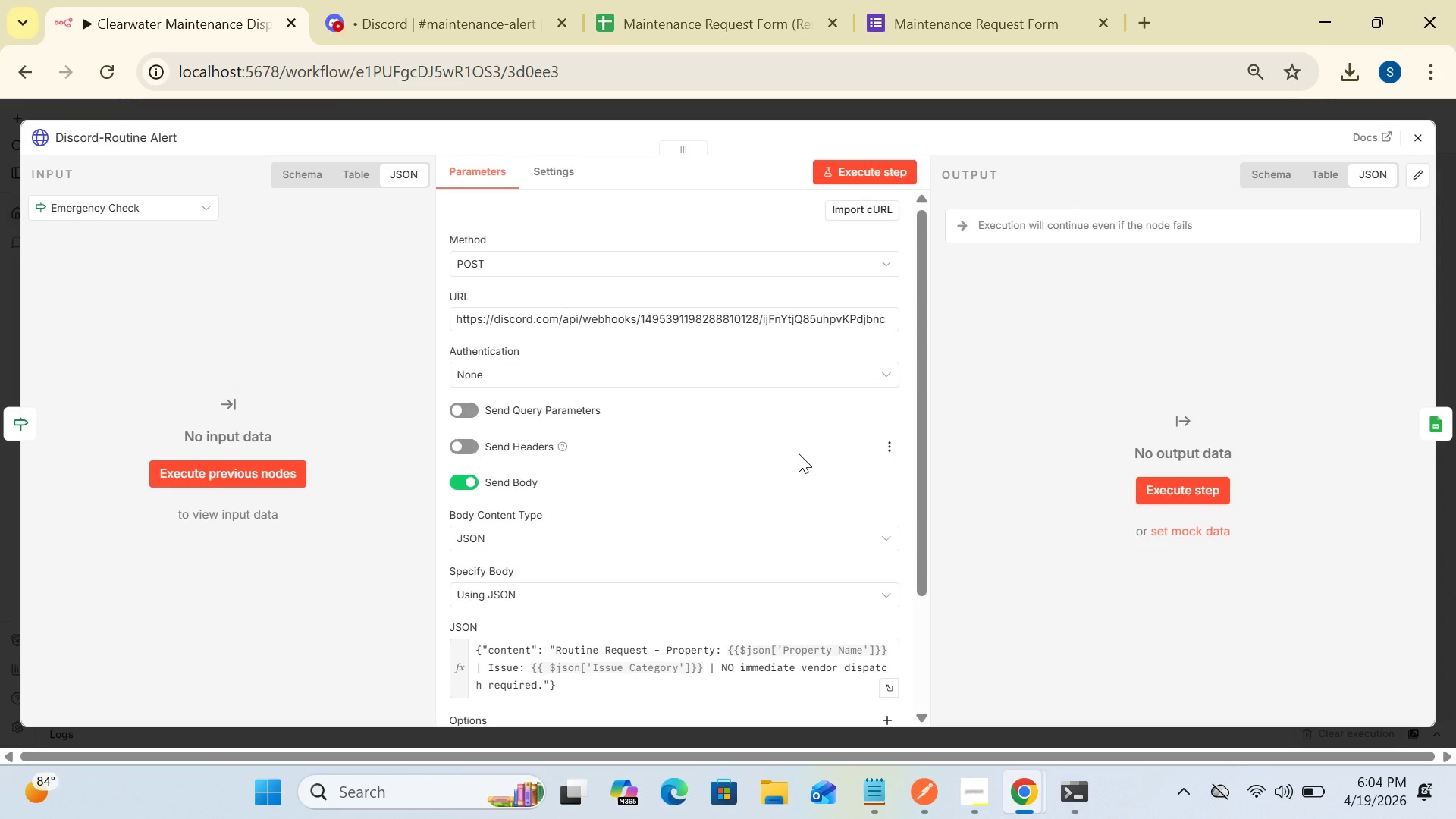 
left_click_drag(start_coordinate=[921, 475], to_coordinate=[919, 588])
 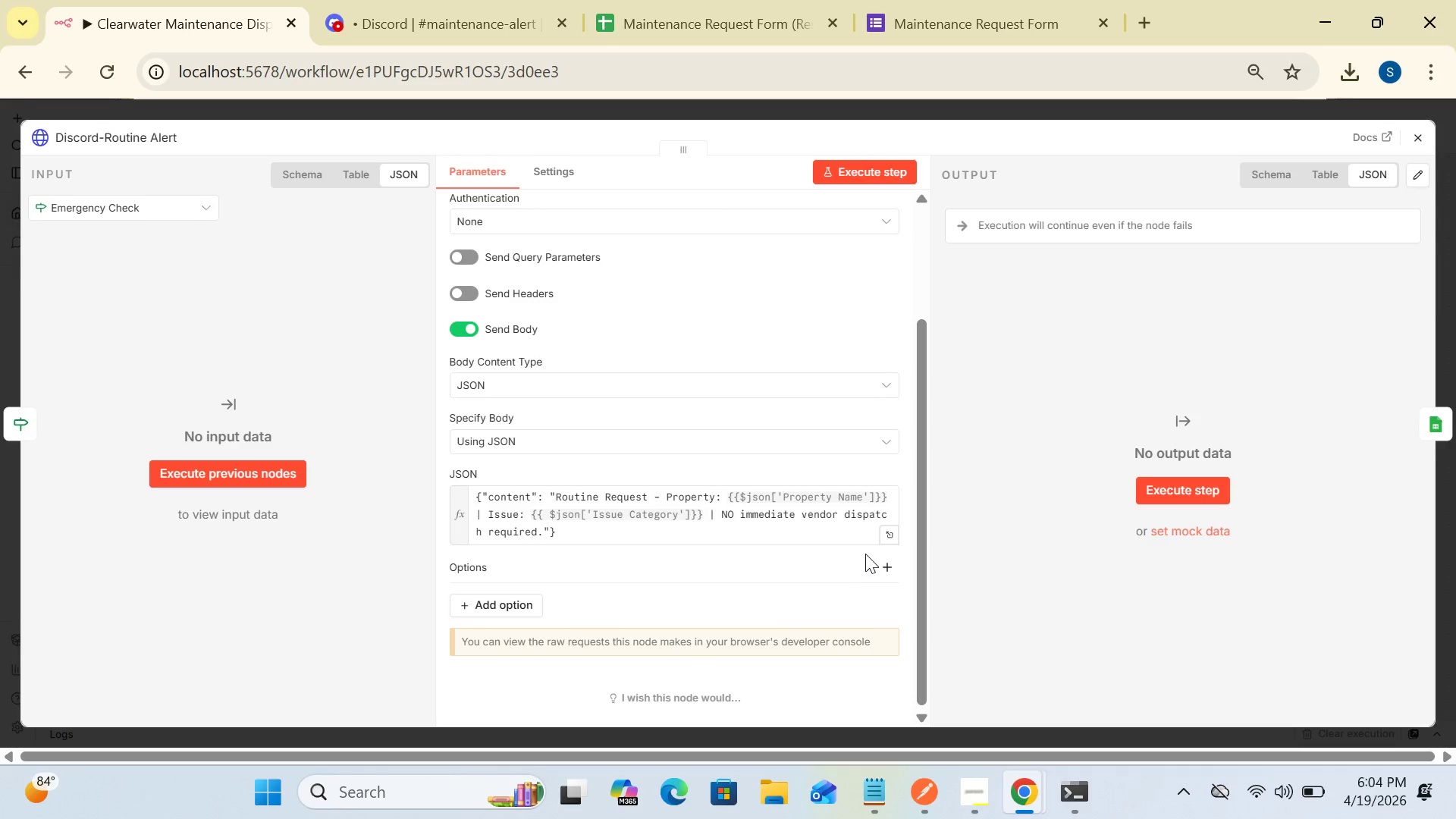 
left_click([889, 534])
 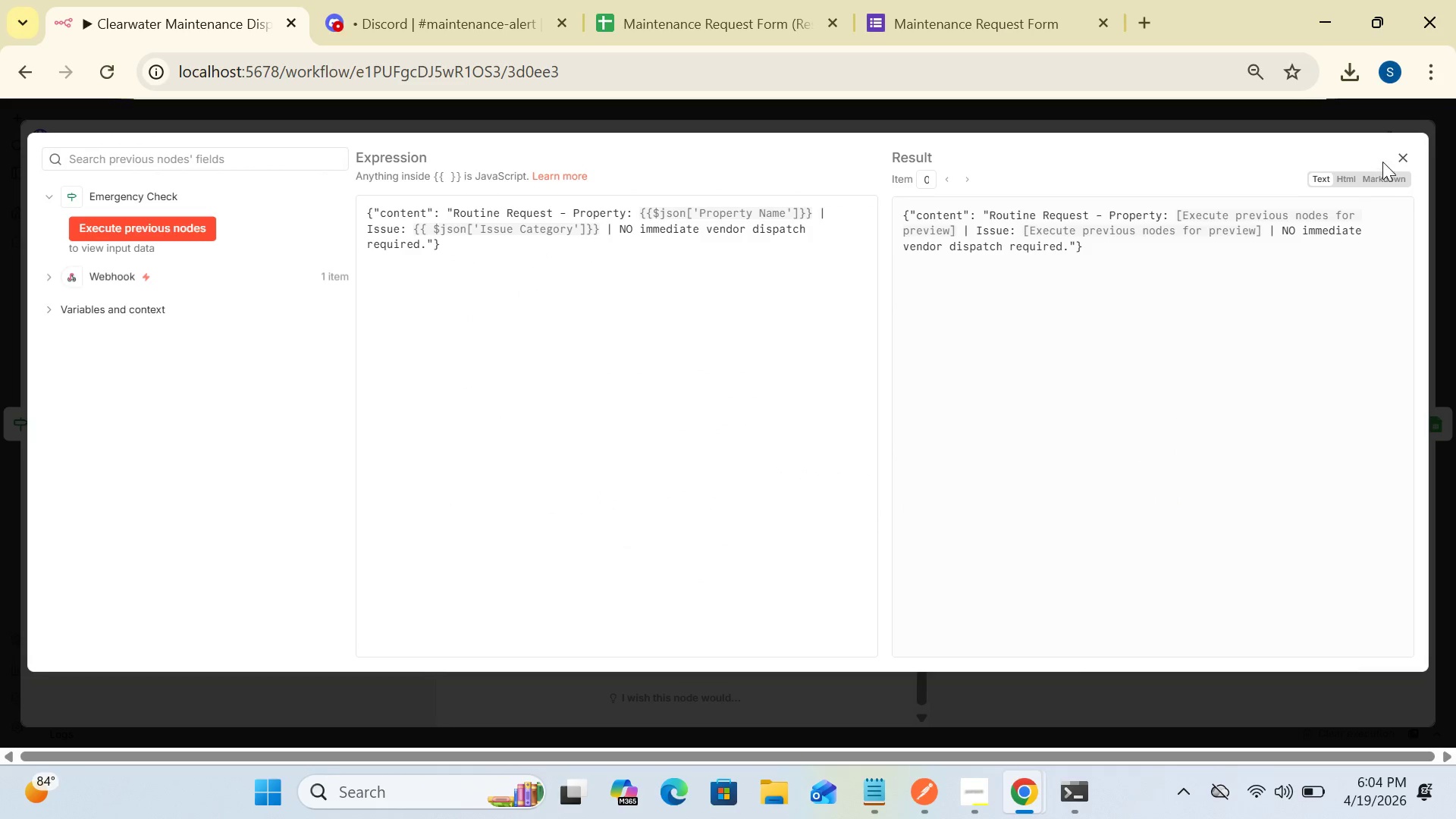 
left_click([1402, 155])
 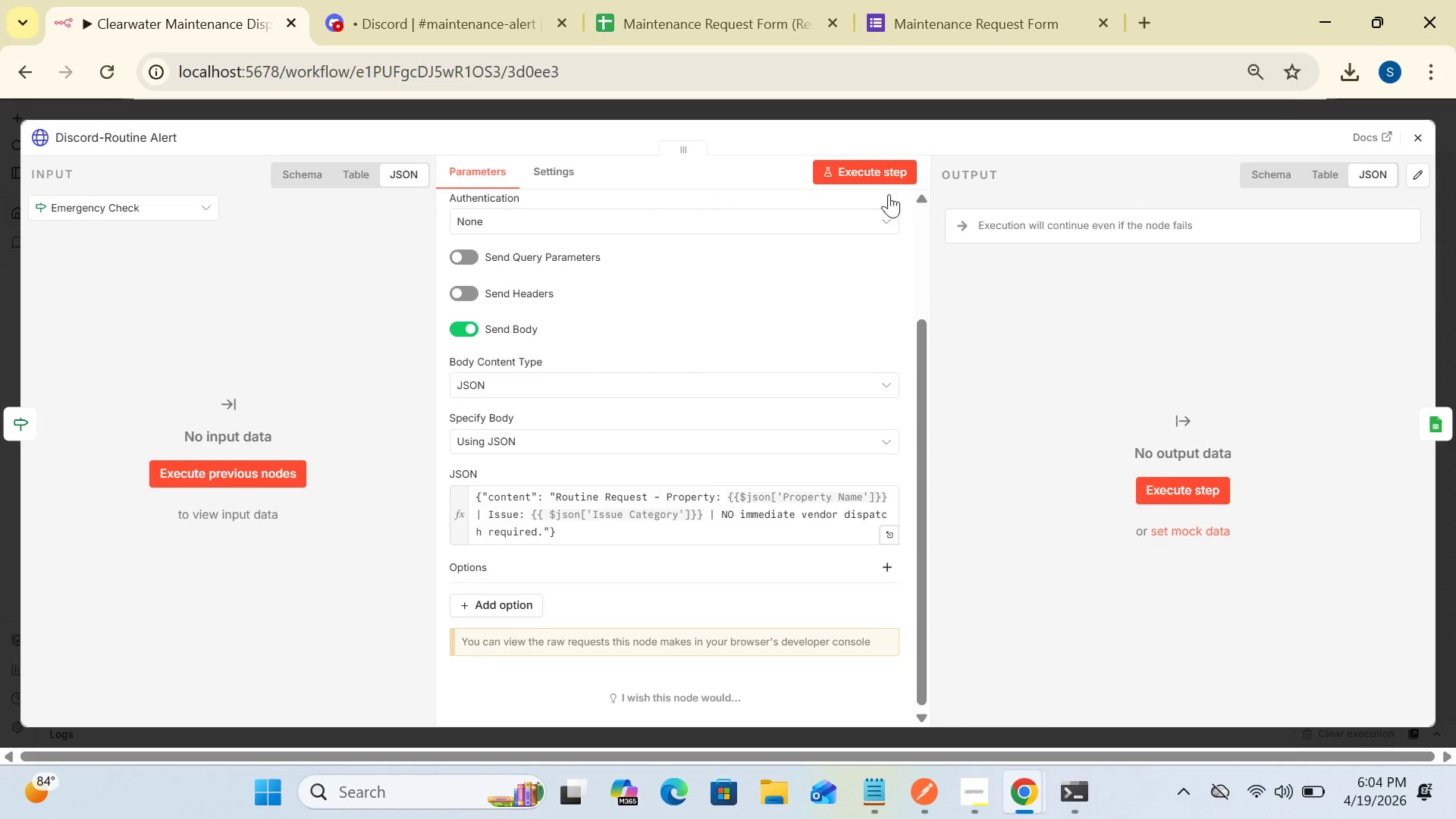 
left_click([889, 171])
 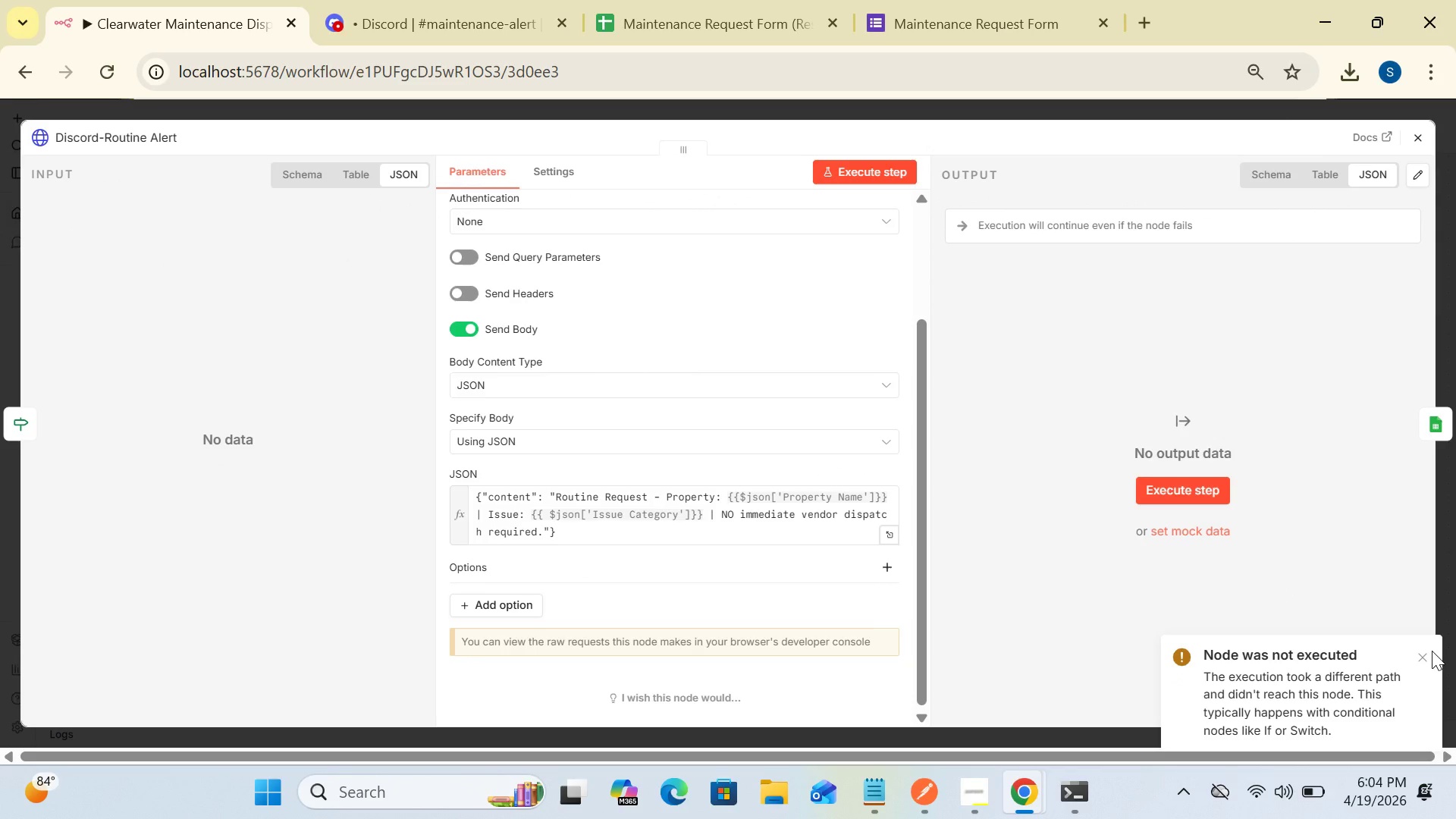 
left_click([1425, 656])
 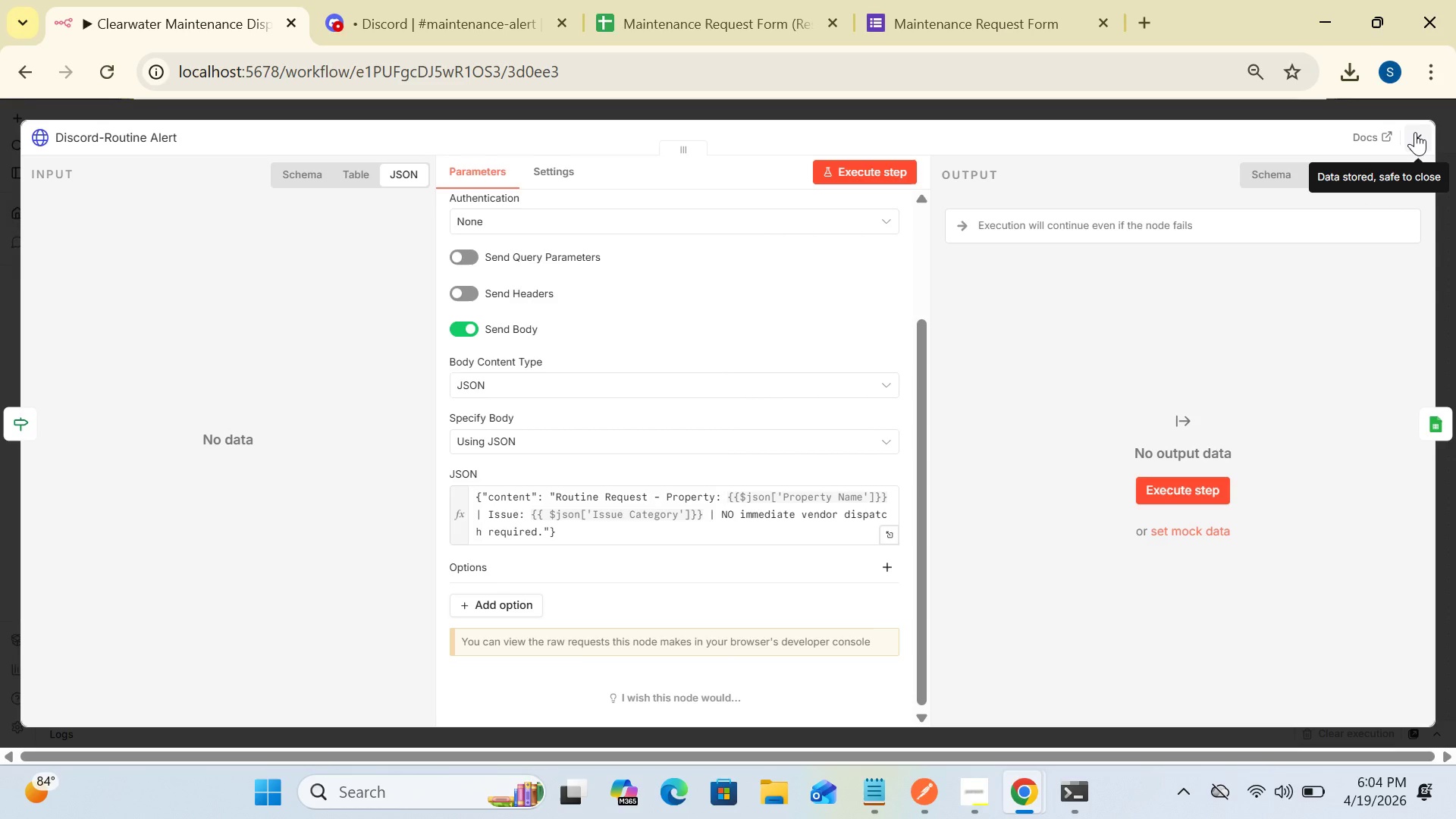 
left_click([1415, 131])
 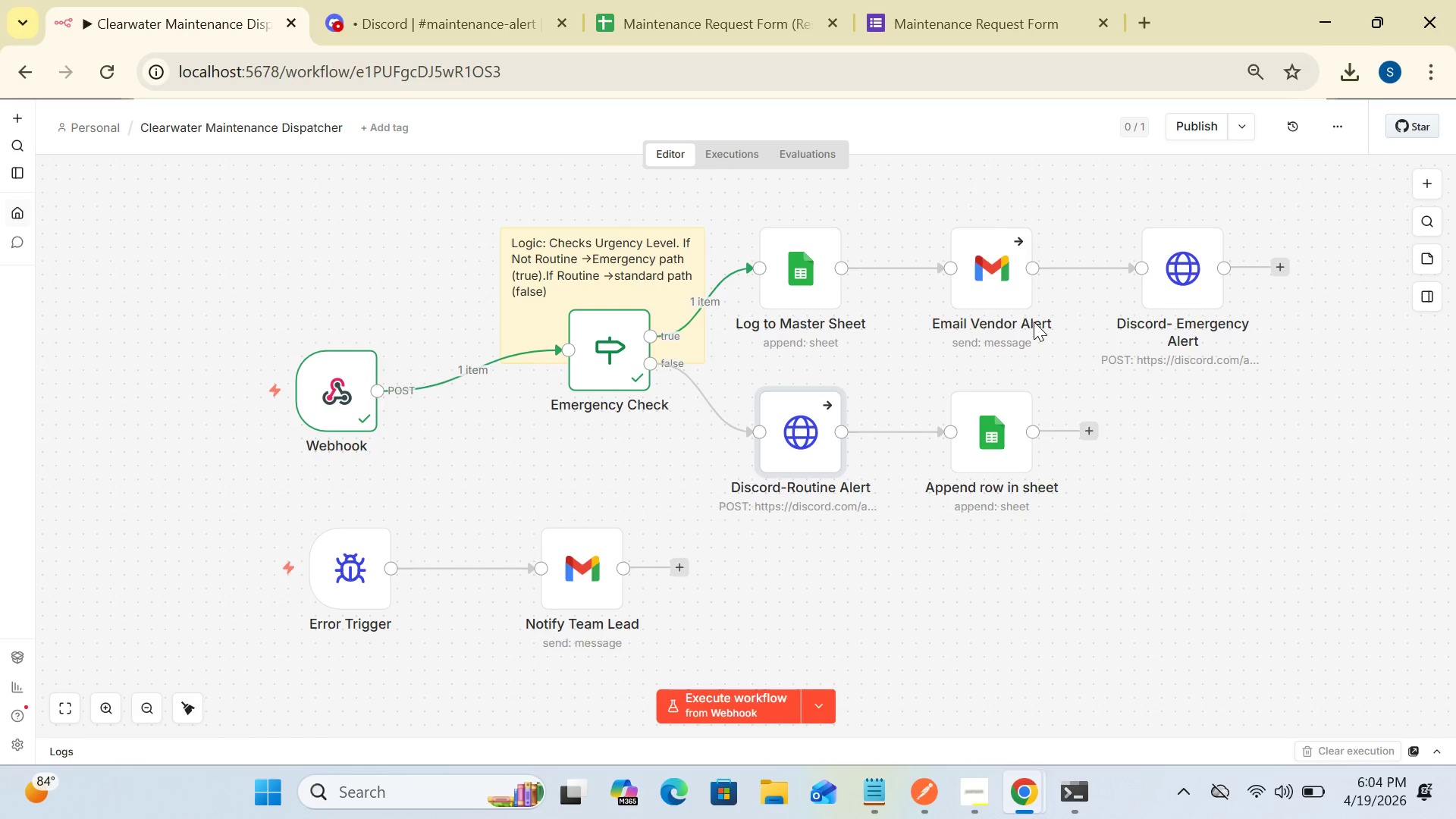 
wait(7.78)
 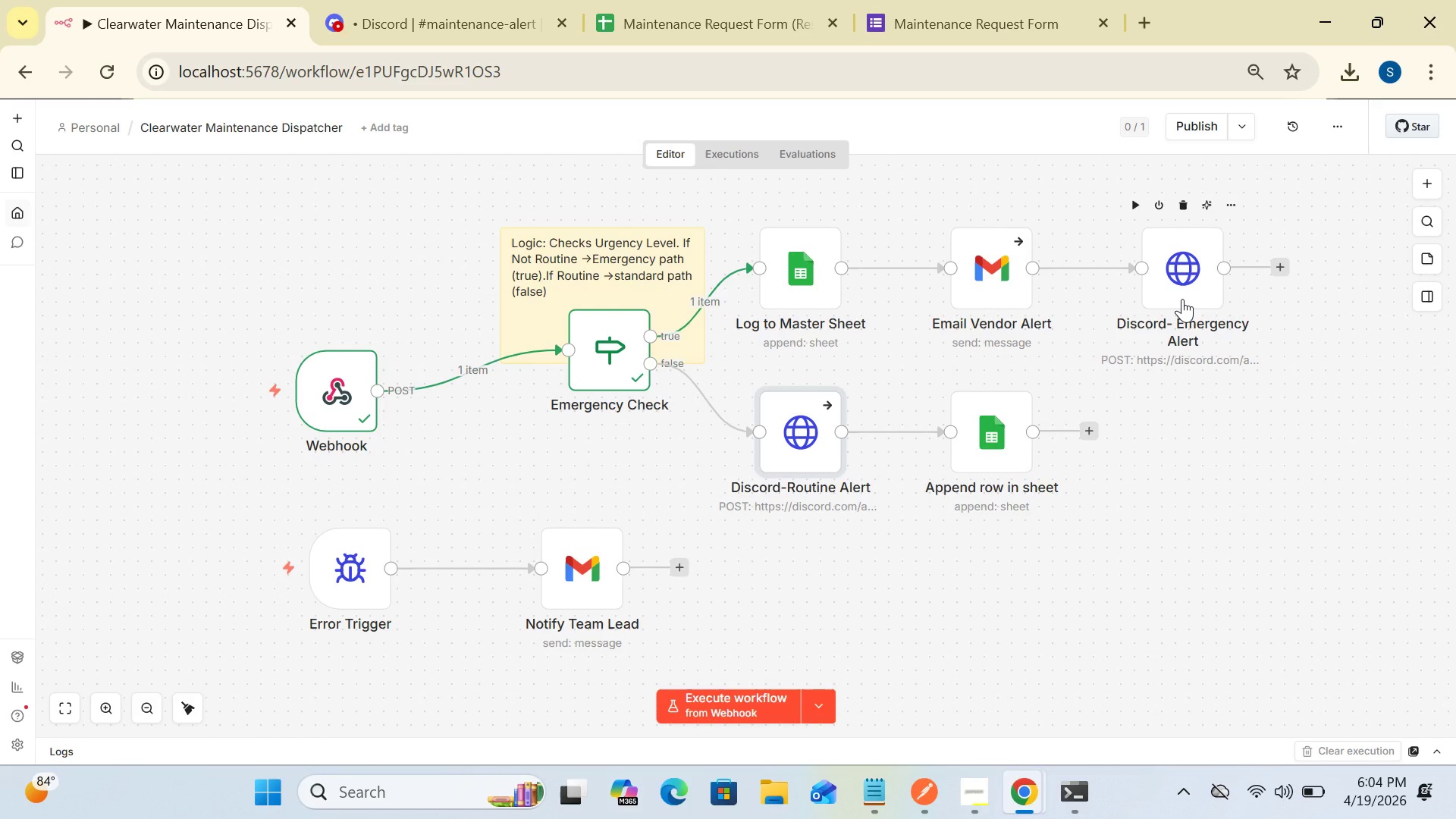 
double_click([995, 280])
 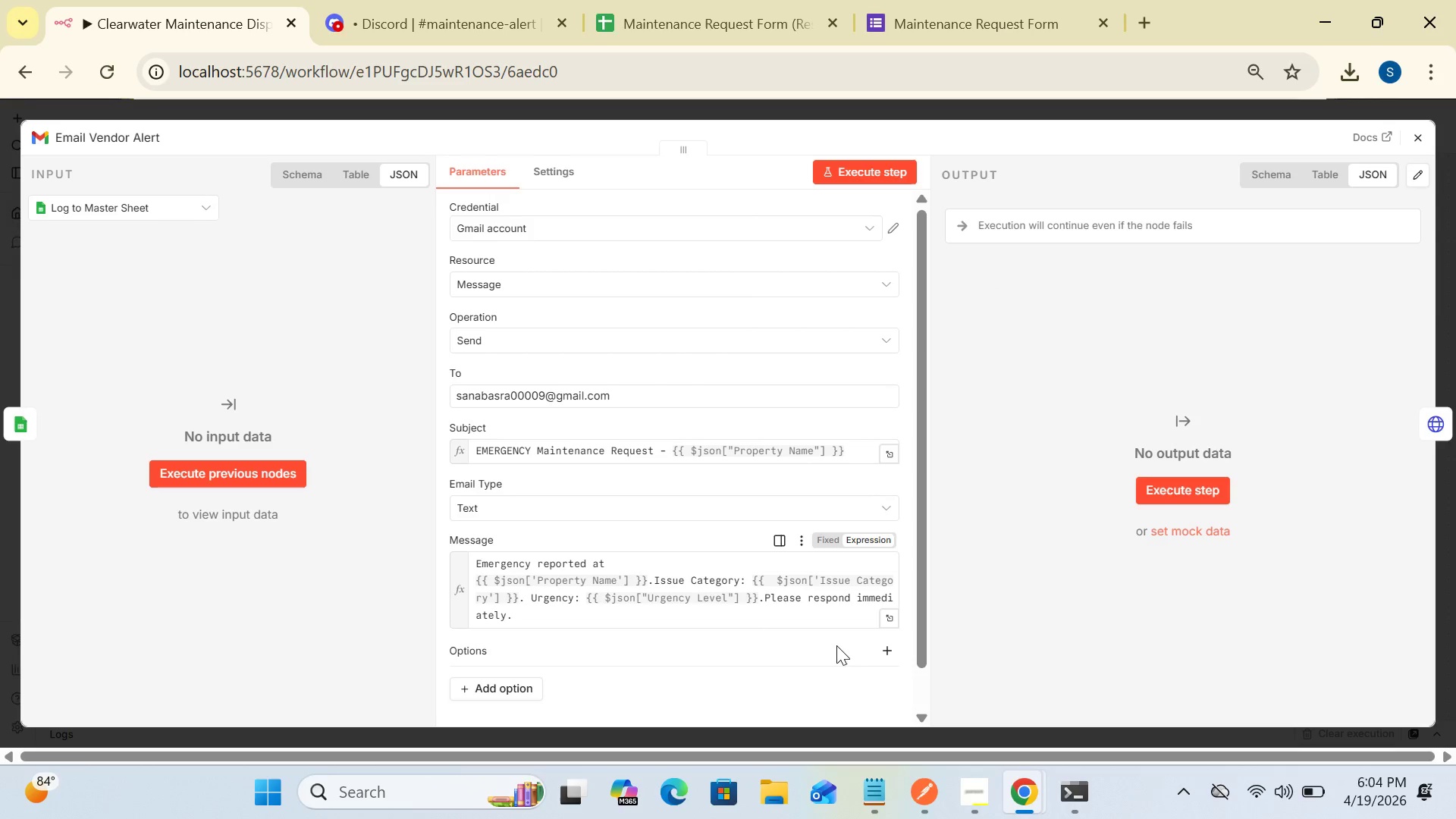 
wait(8.77)
 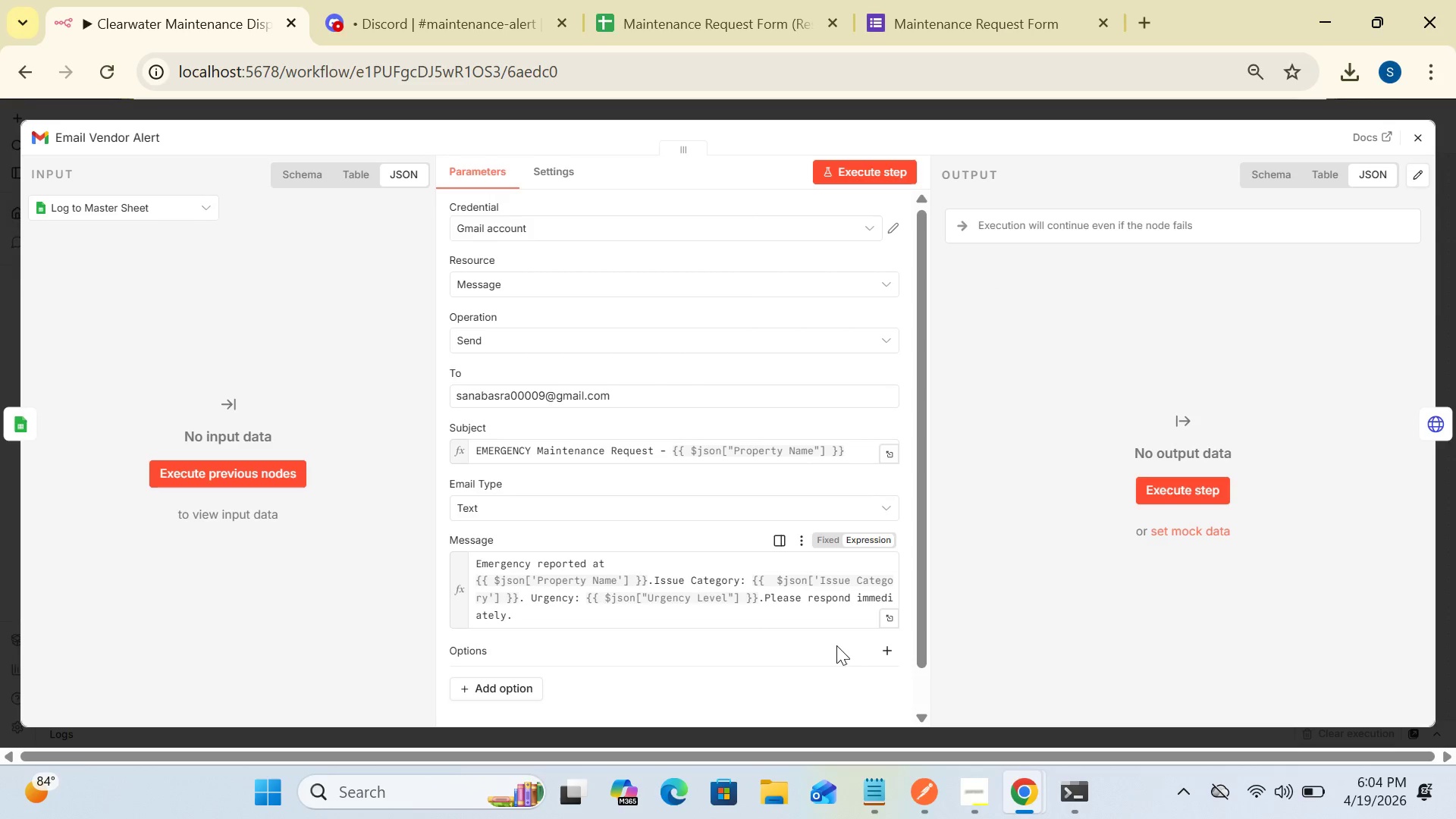 
left_click([885, 450])
 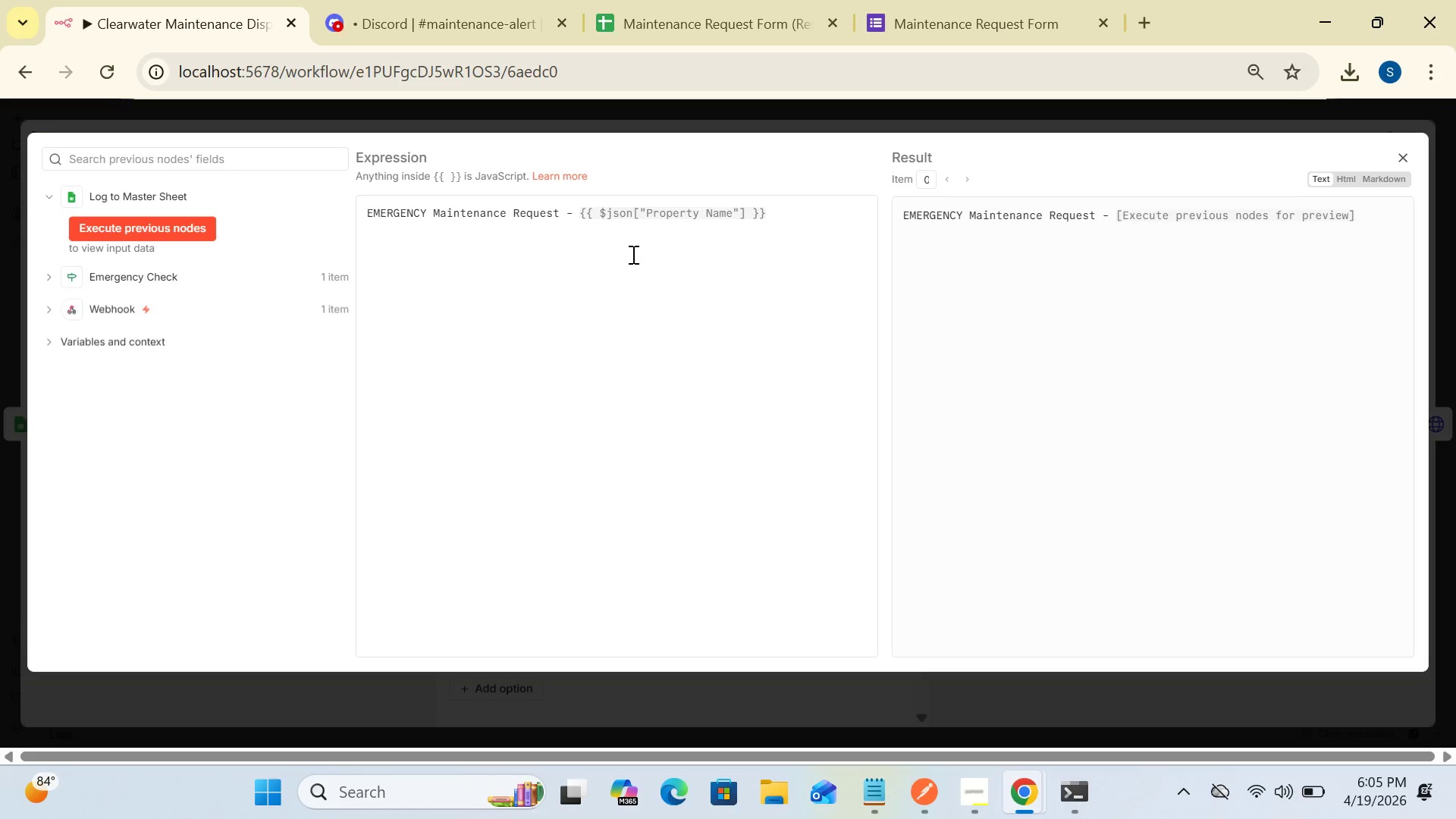 
wait(15.5)
 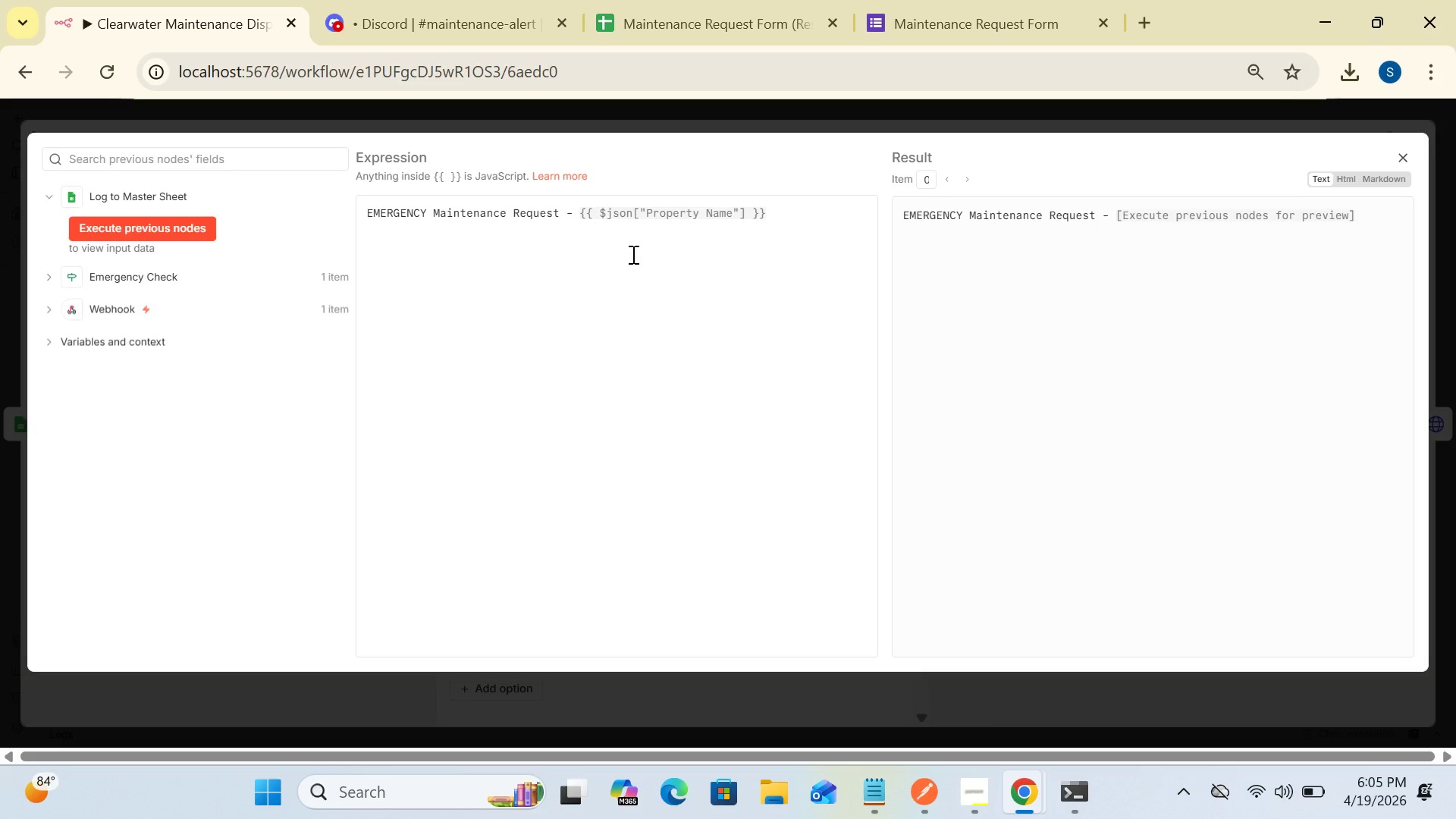 
left_click([632, 214])
 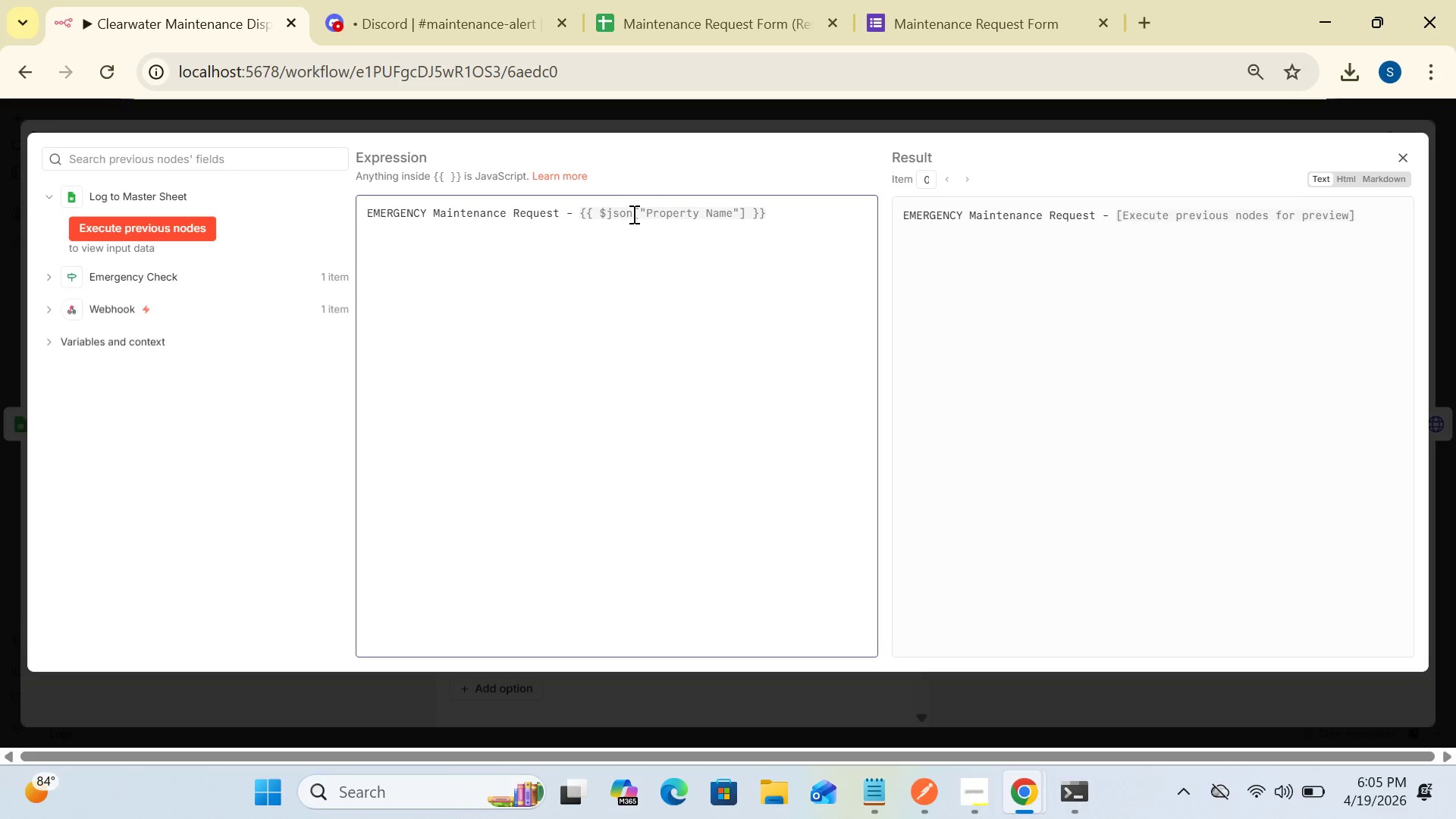 
type(.body)
 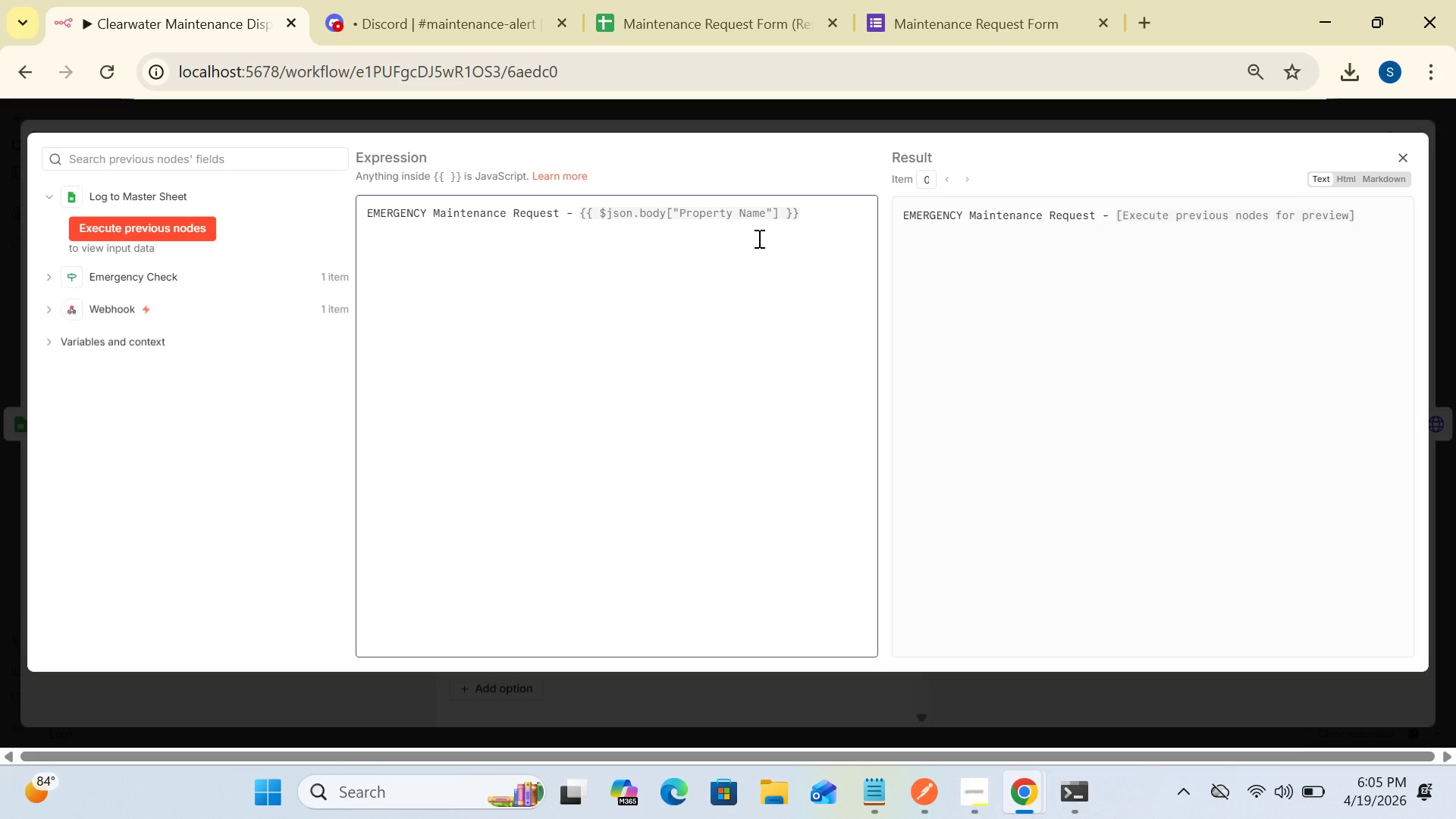 
wait(15.59)
 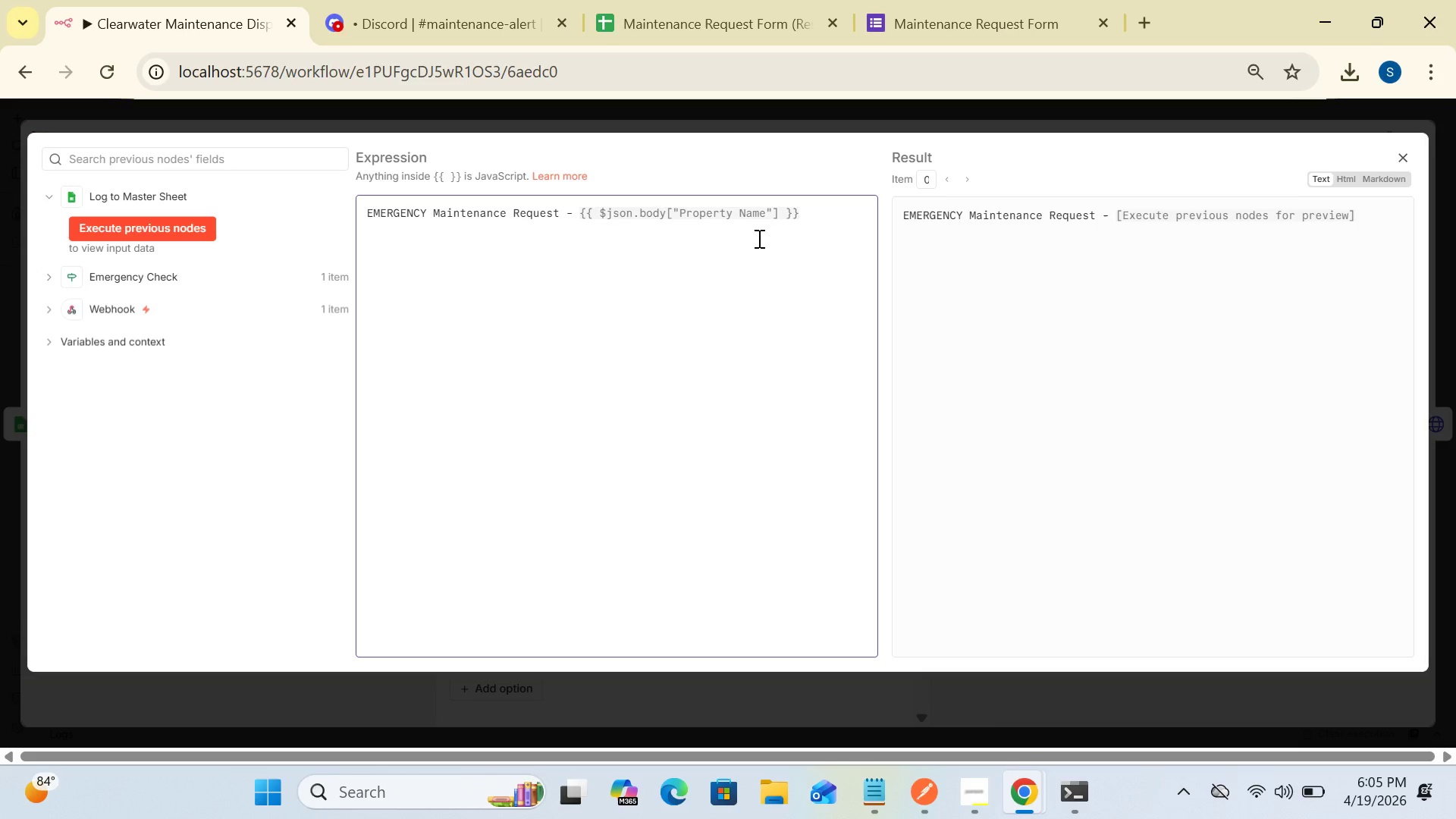 
left_click([1399, 161])
 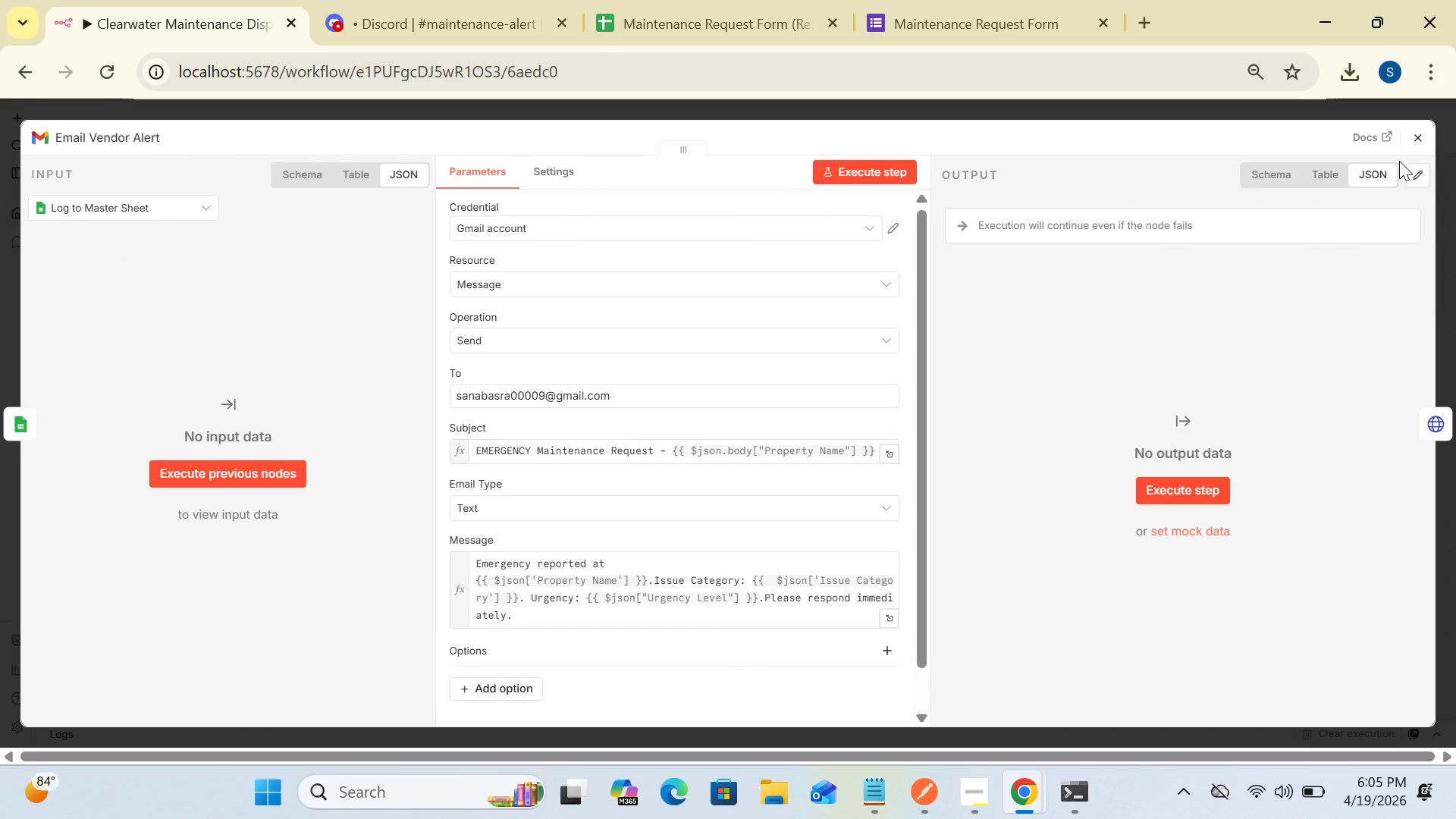 
wait(15.38)
 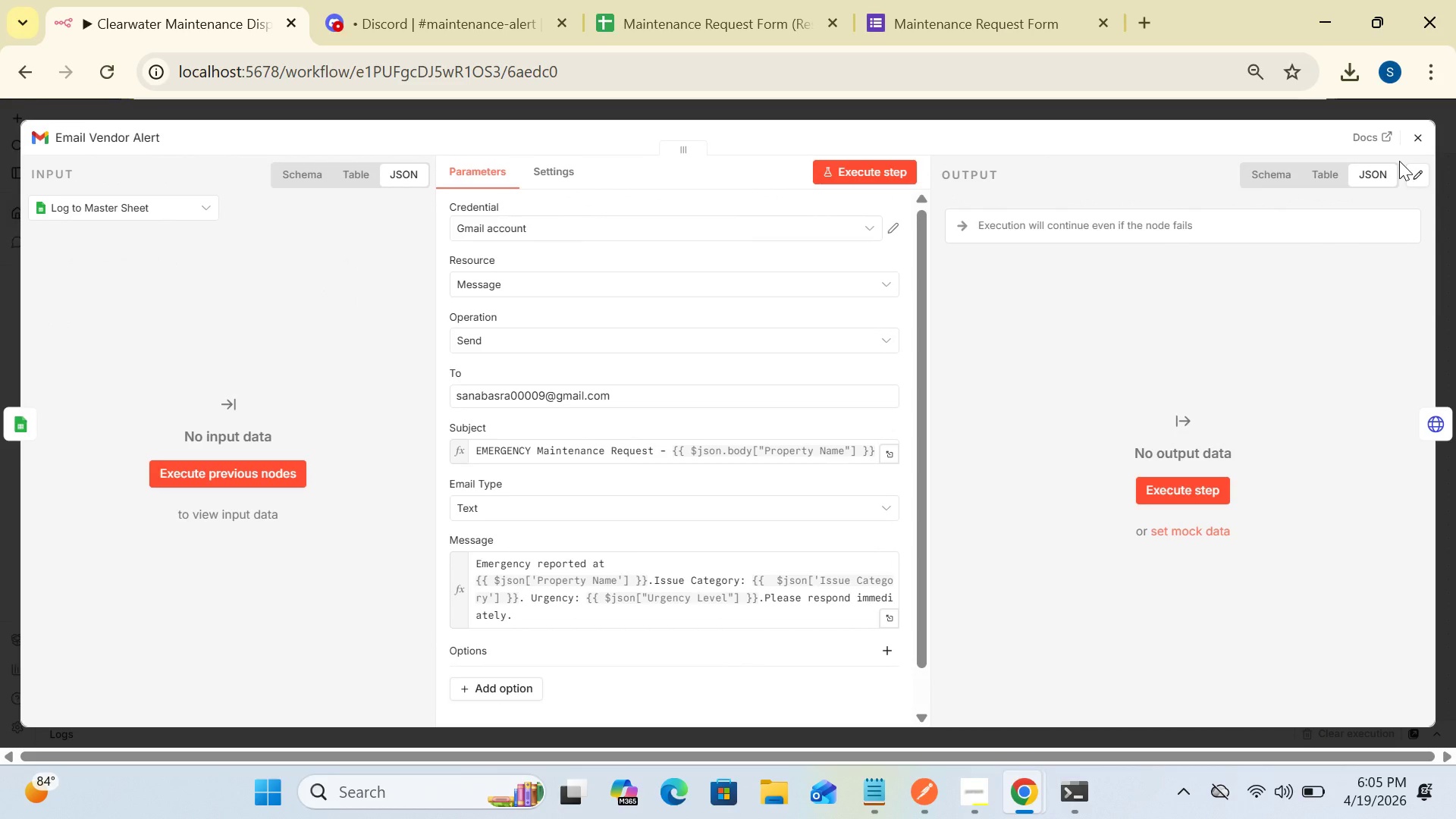 
left_click([1417, 137])
 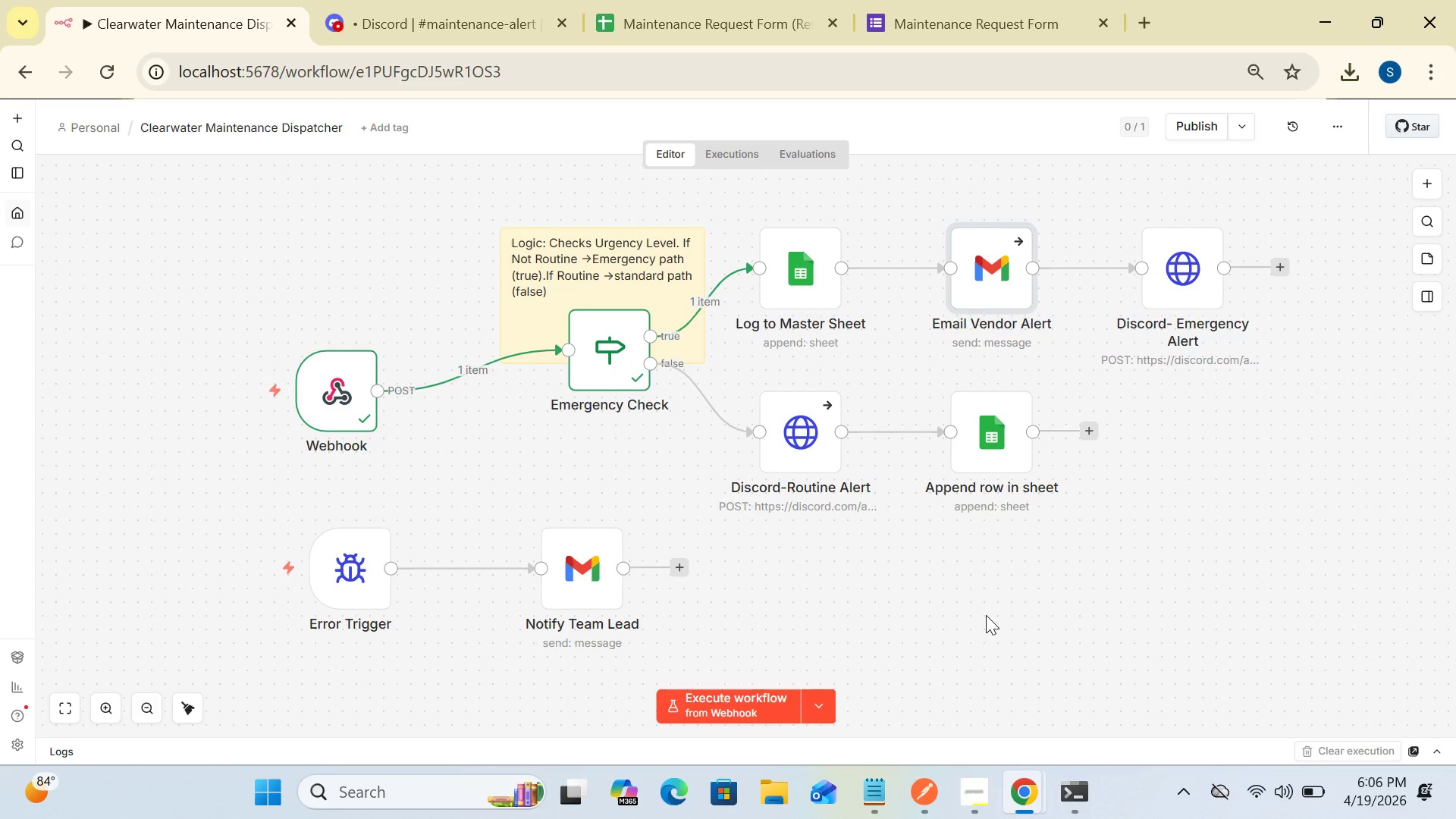 
wait(16.31)
 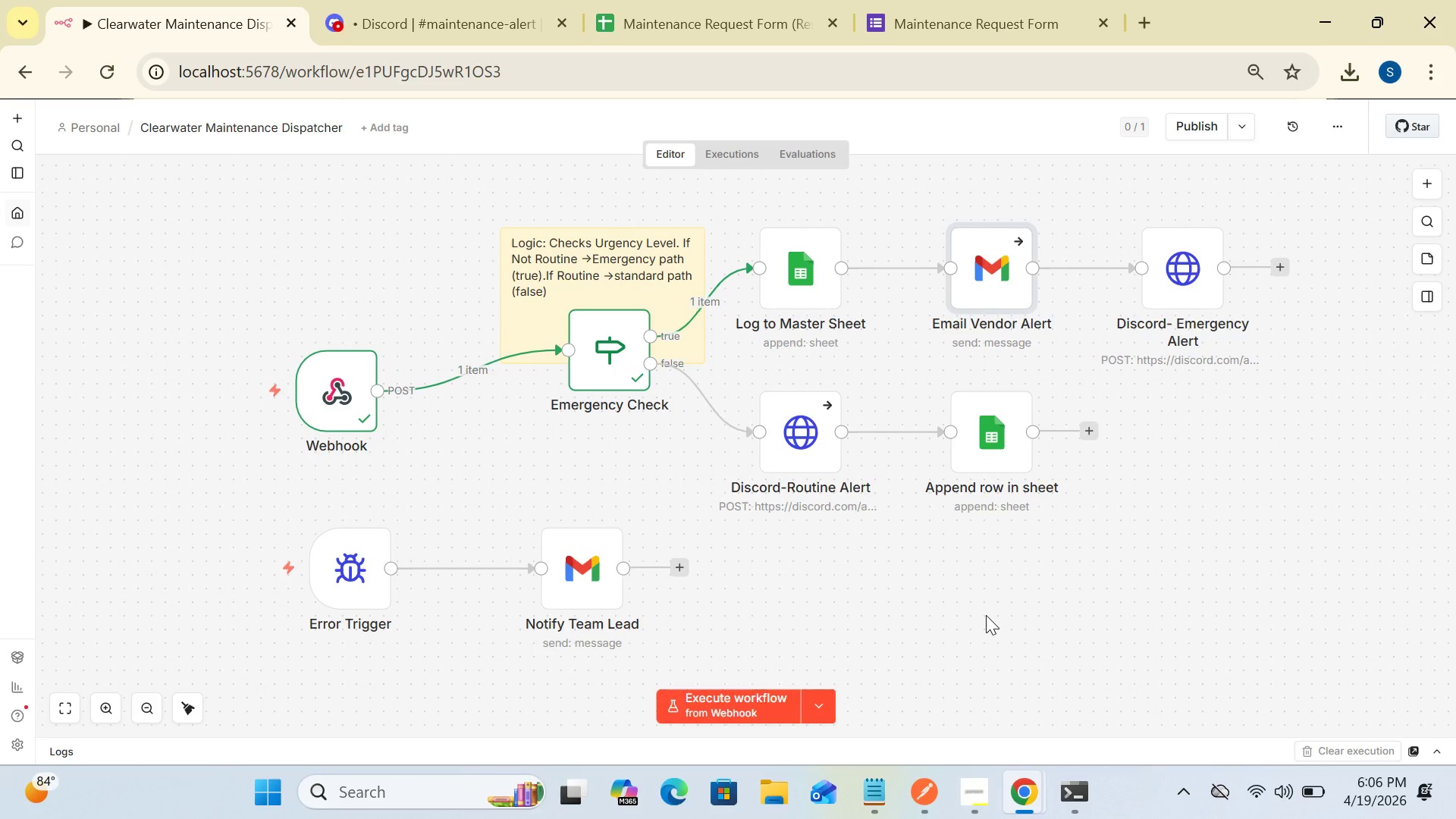 
double_click([984, 293])
 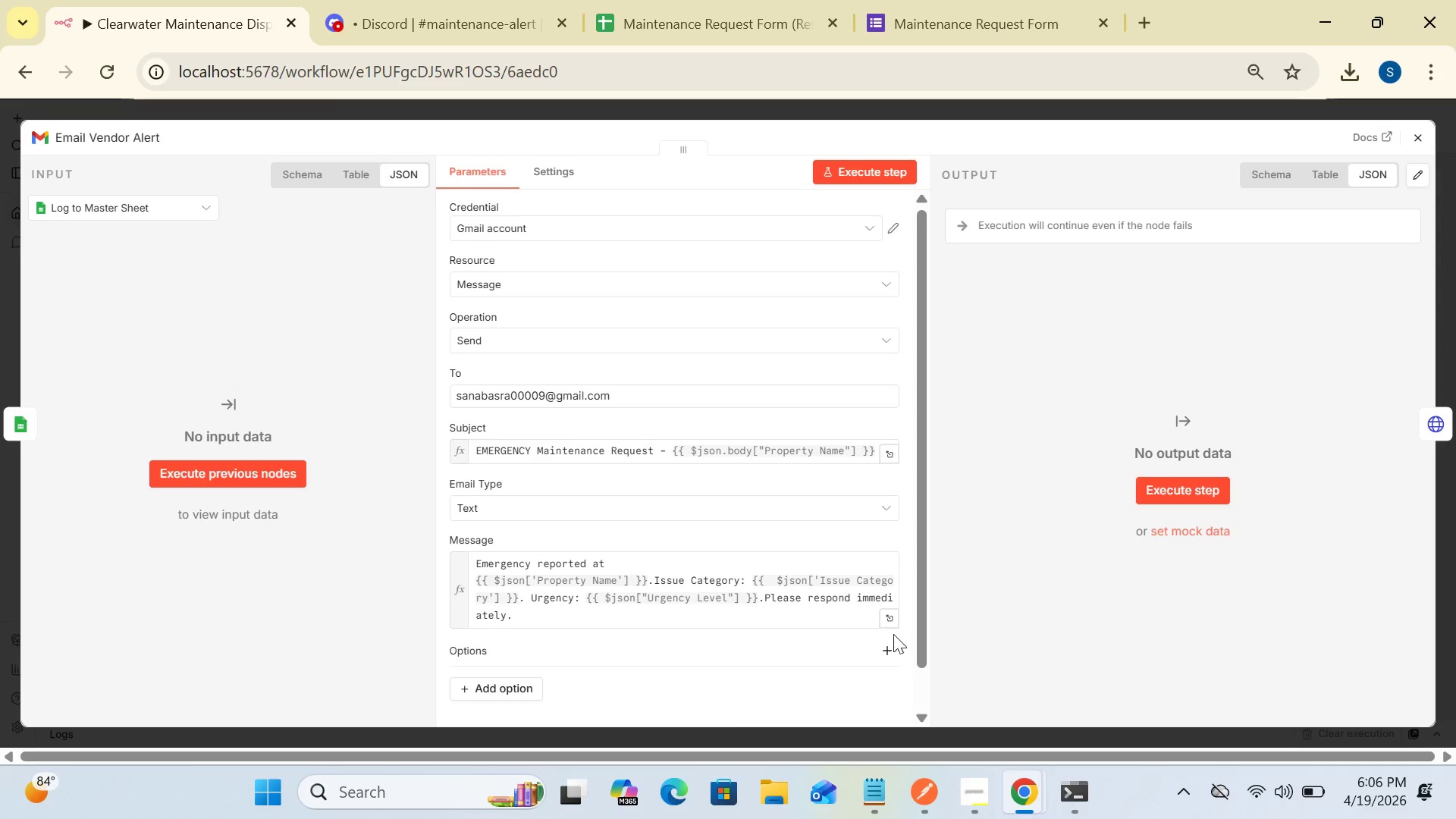 
left_click([891, 618])
 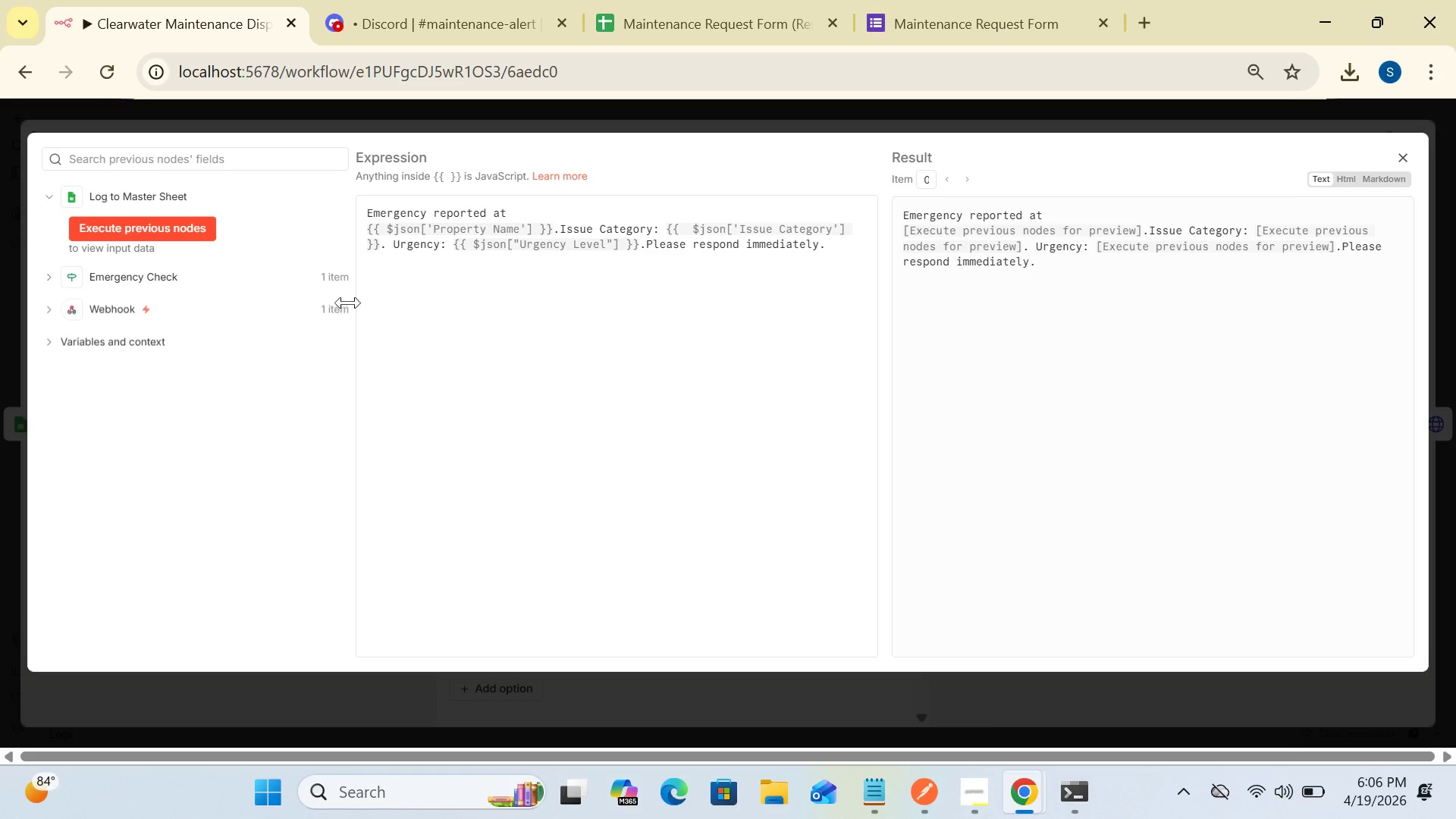 
wait(13.61)
 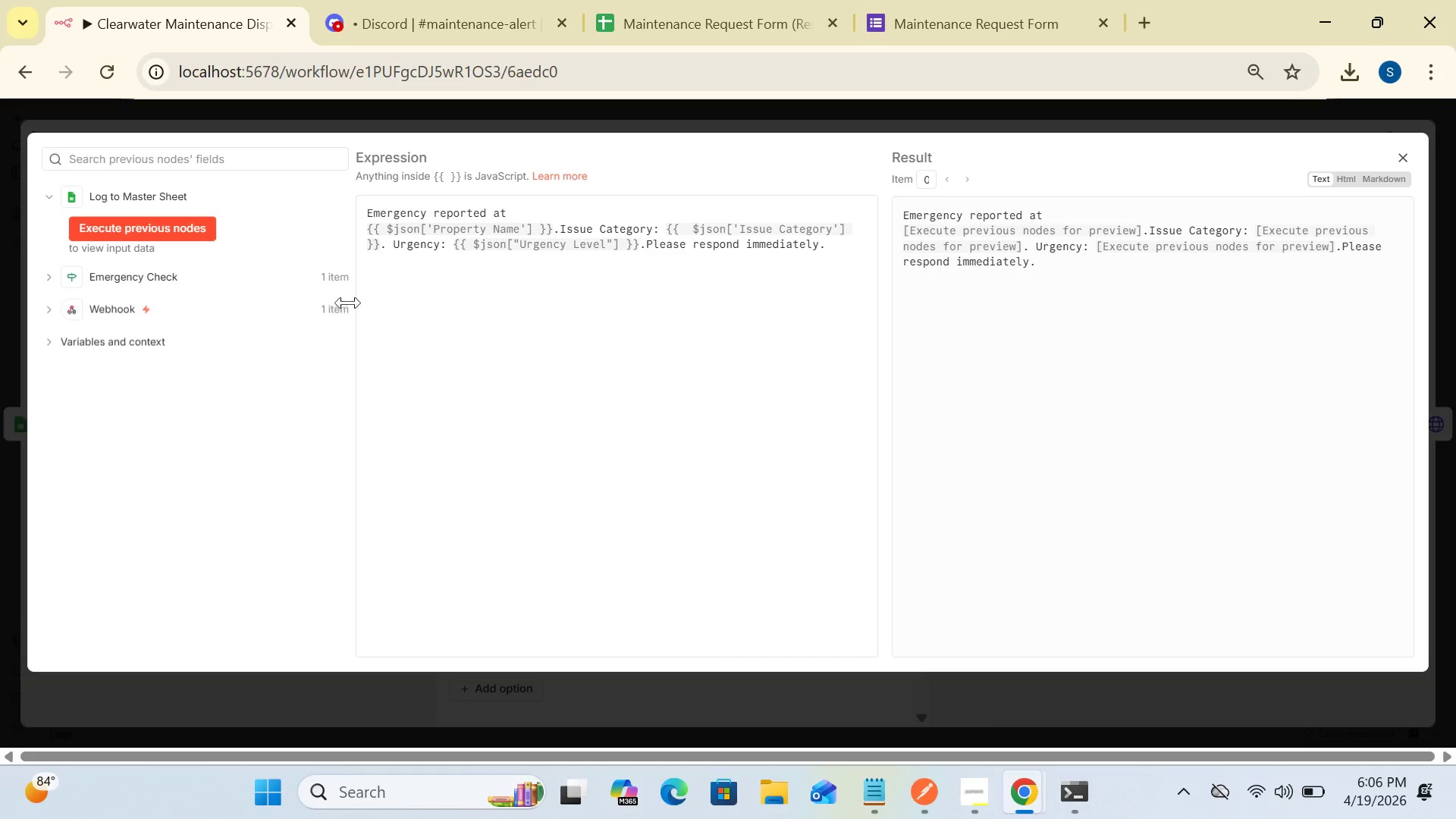 
left_click([418, 228])
 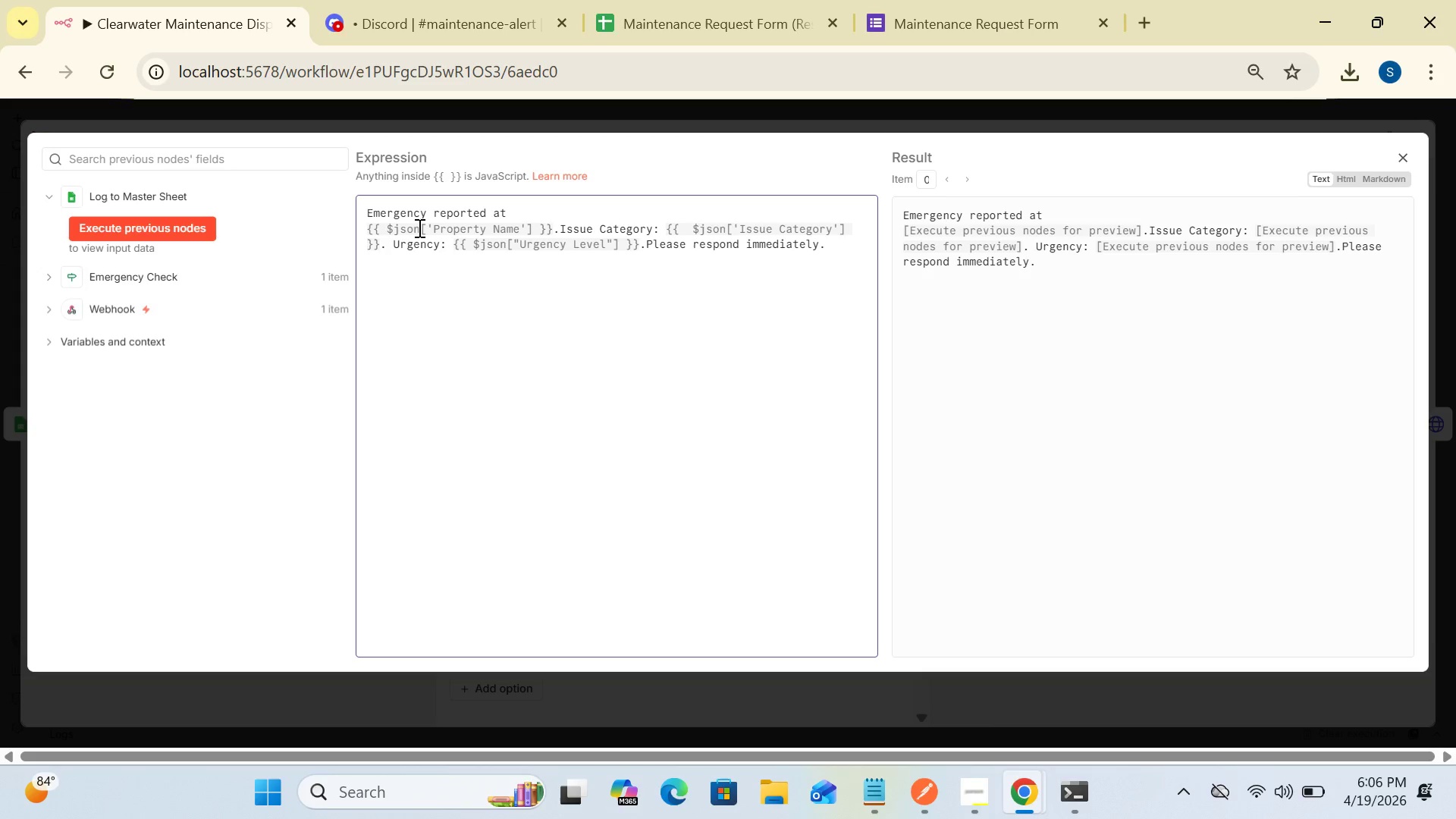 
type(.body)
 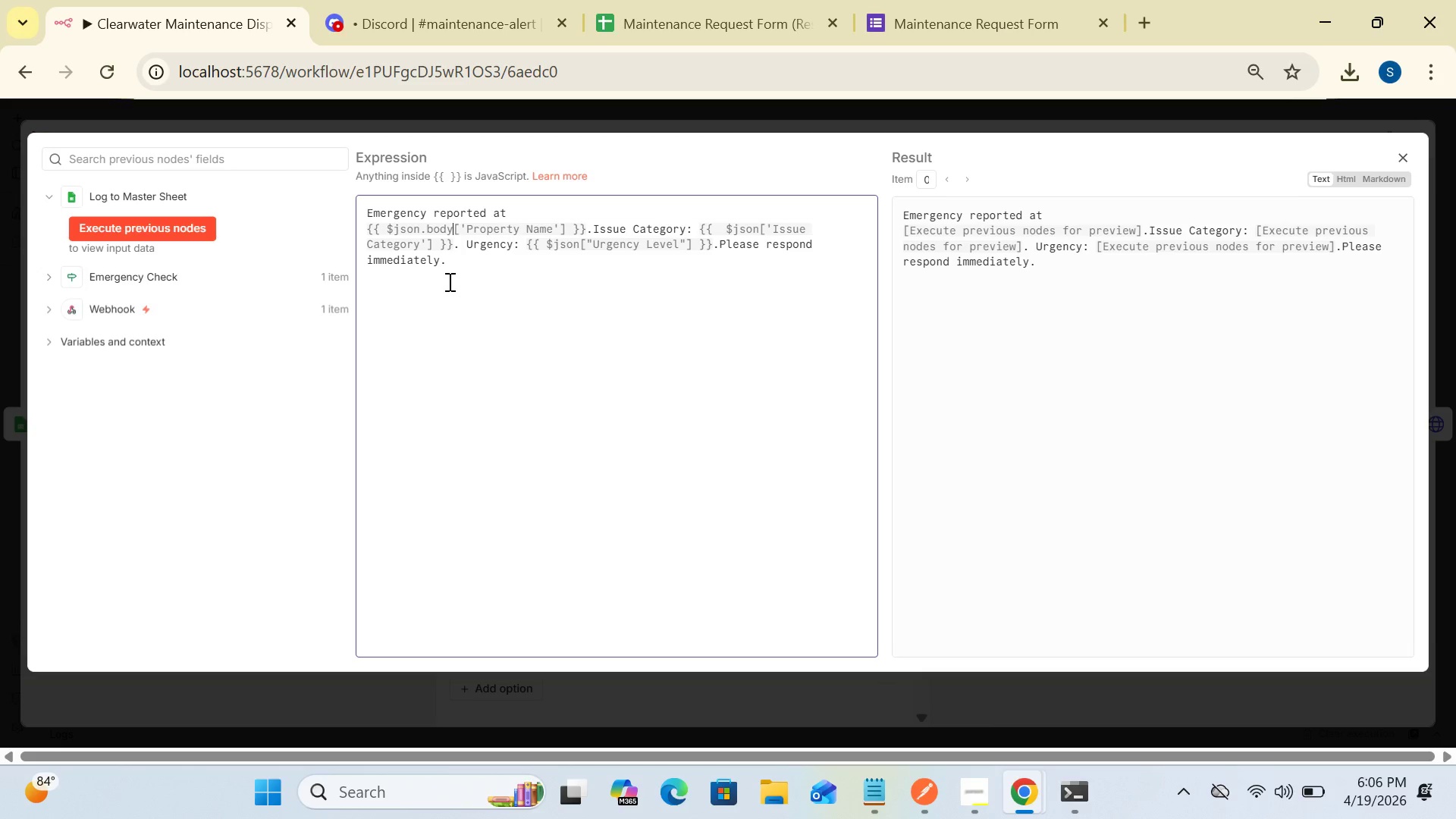 
left_click([444, 283])
 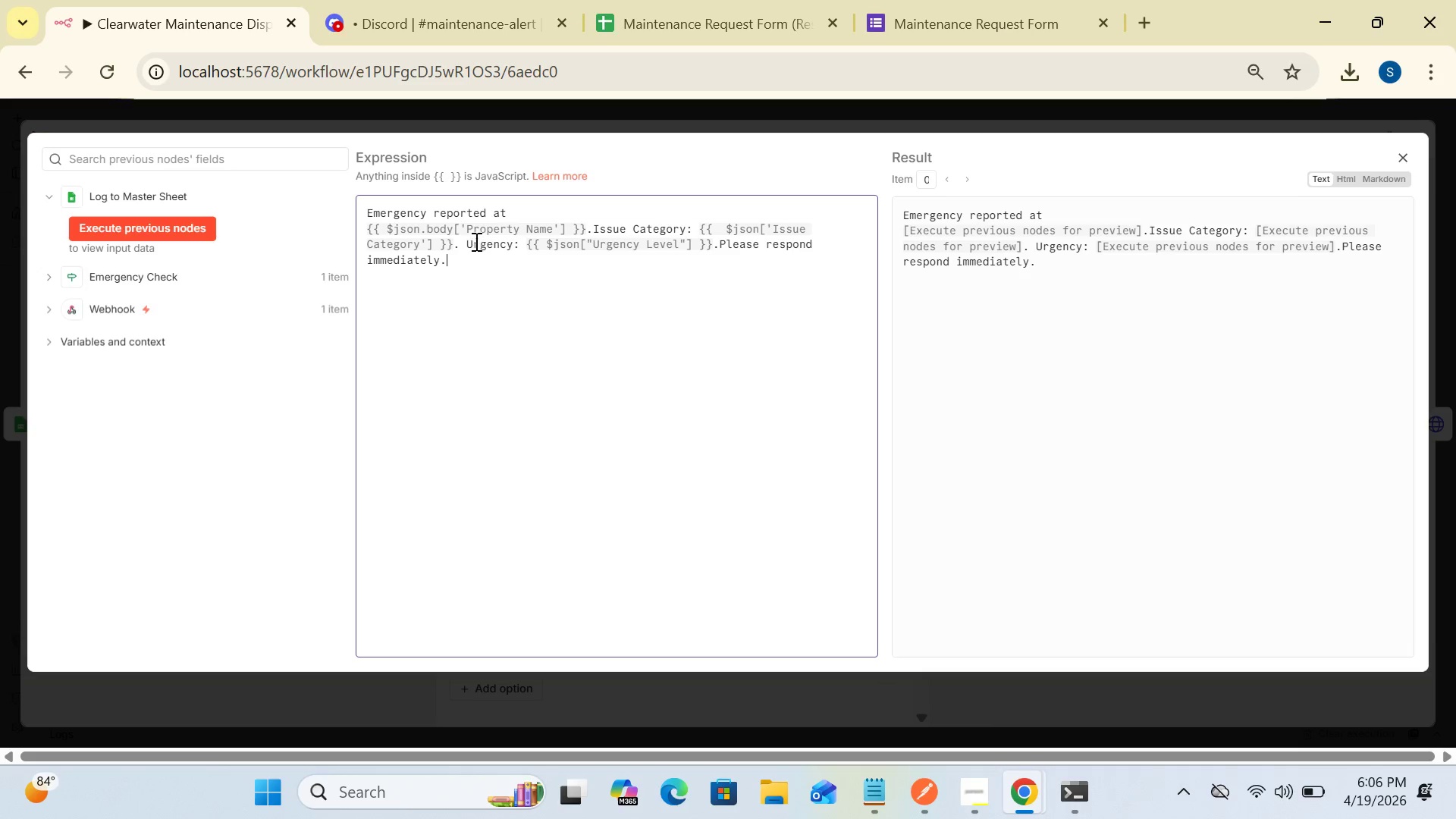 
left_click([464, 222])
 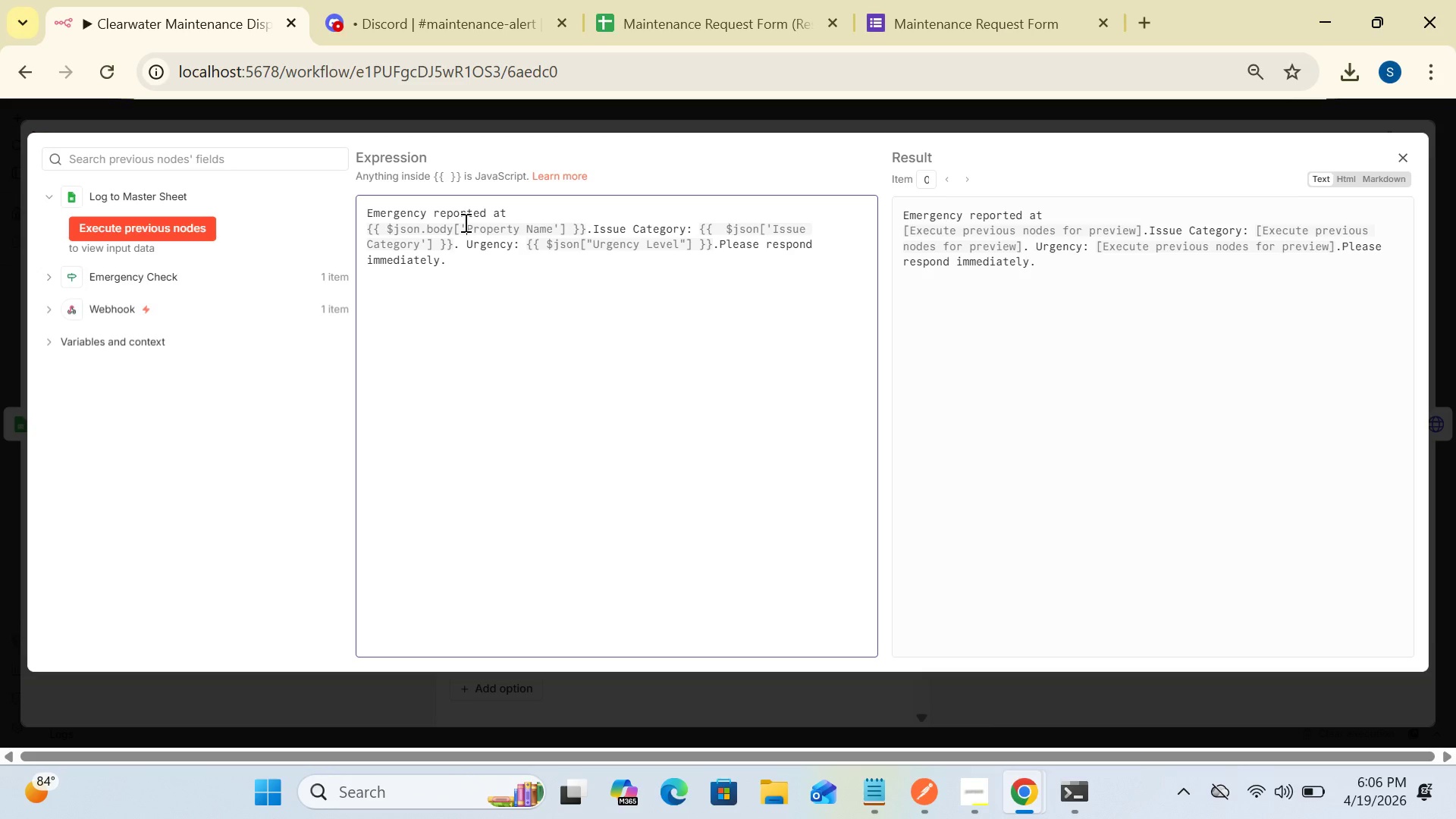 
key(Backspace)
 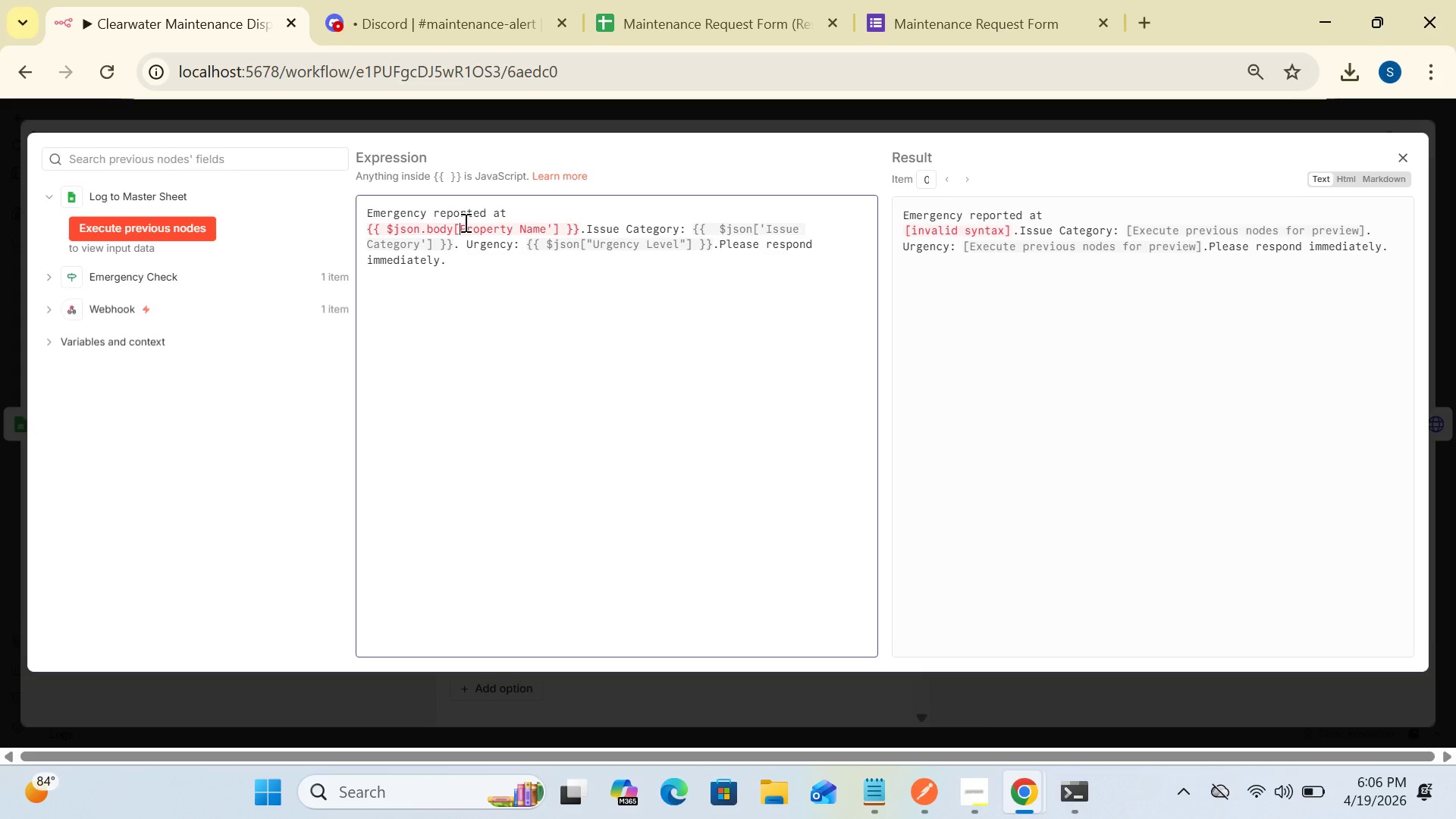 
key(Shift+Quote)
 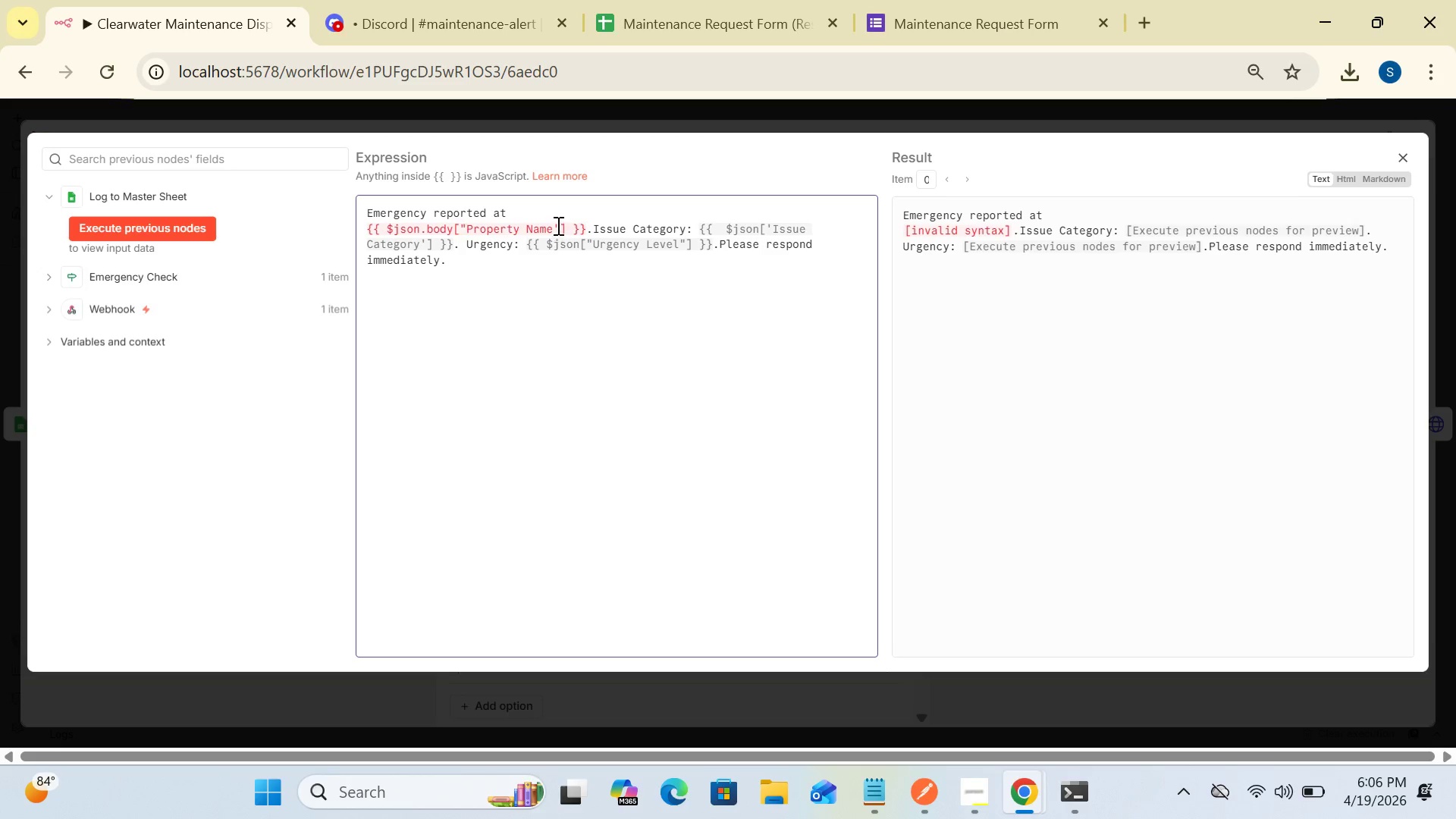 
left_click([557, 225])
 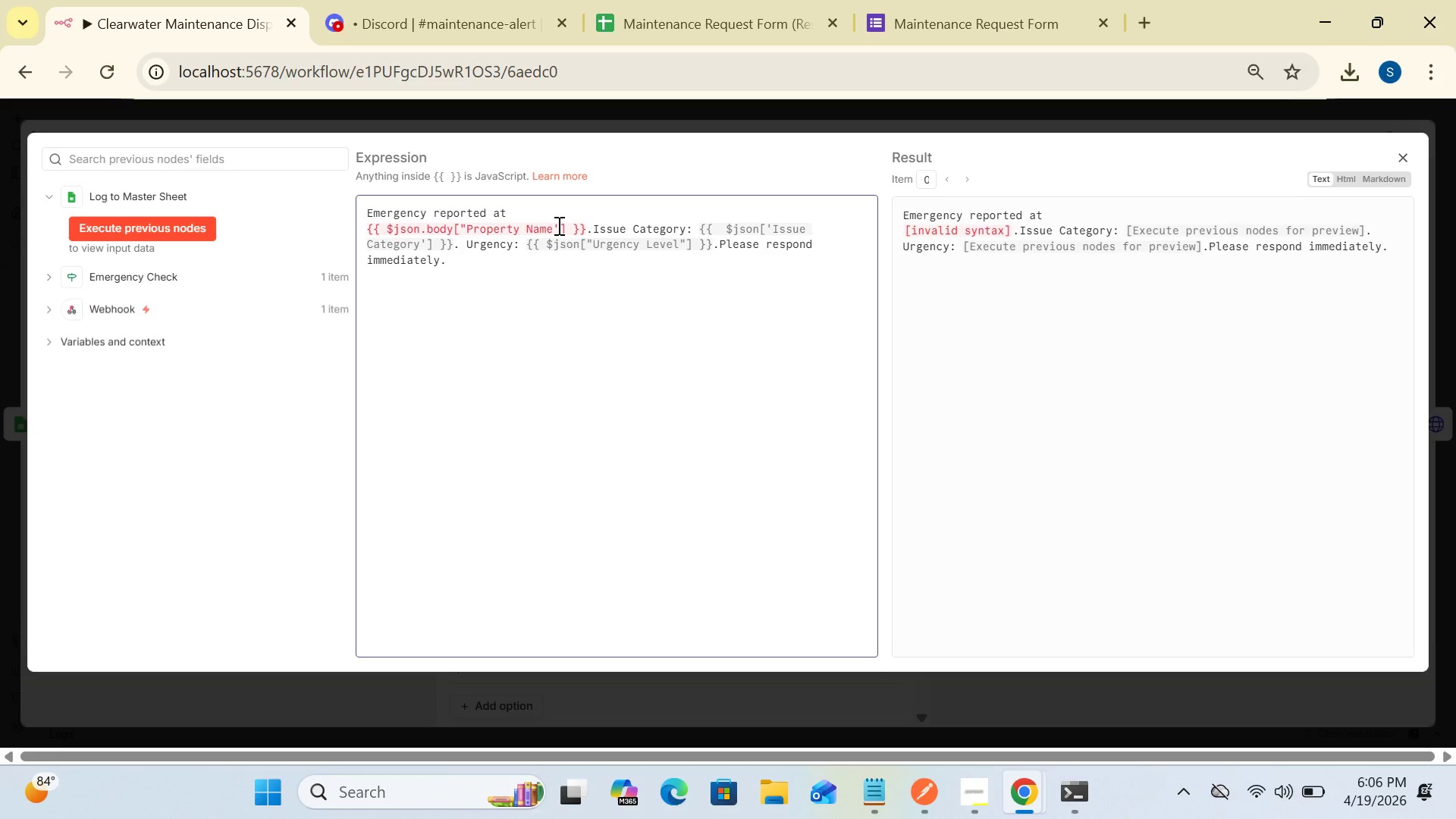 
key(Backspace)
 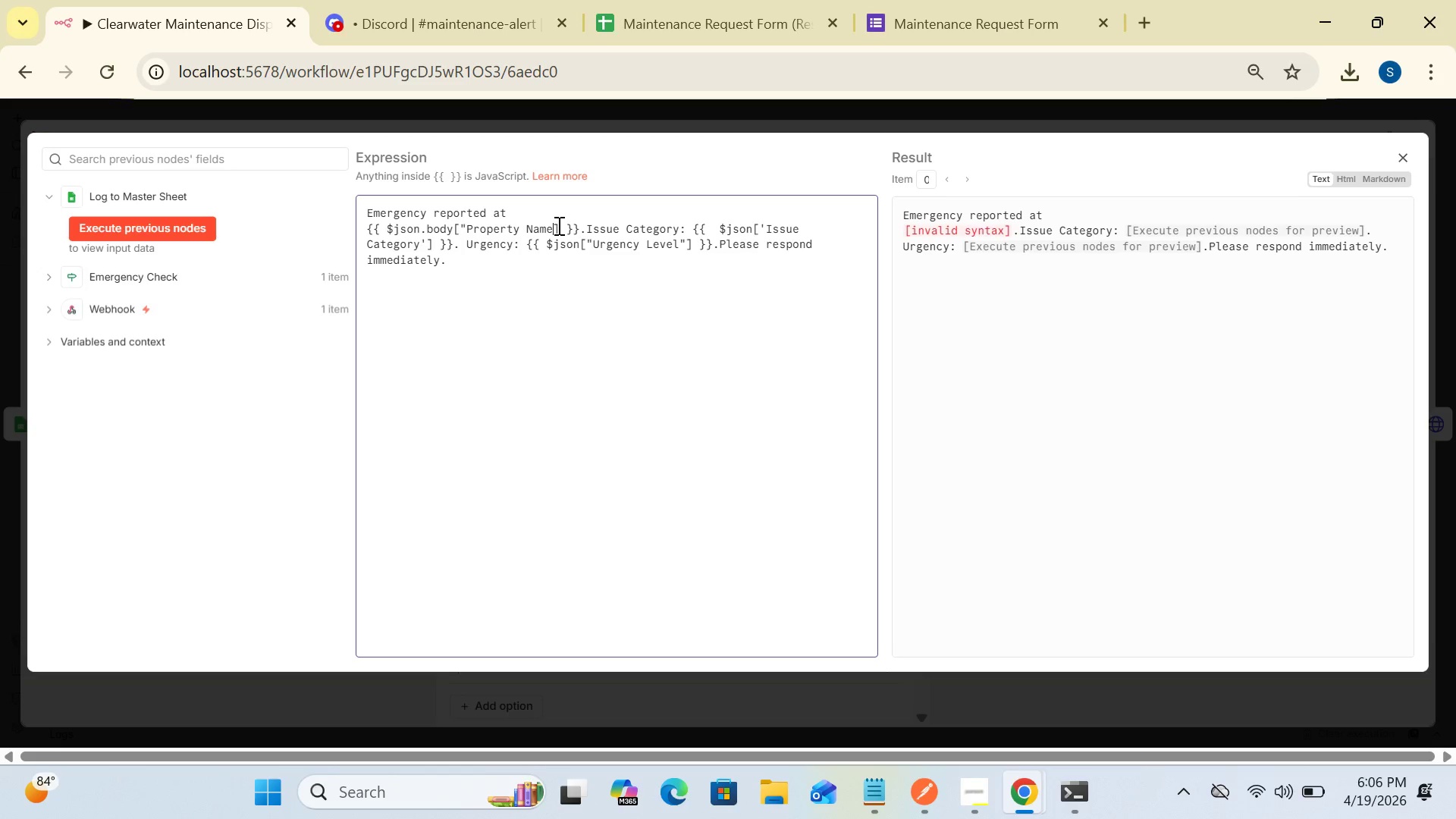 
key(Shift+Quote)
 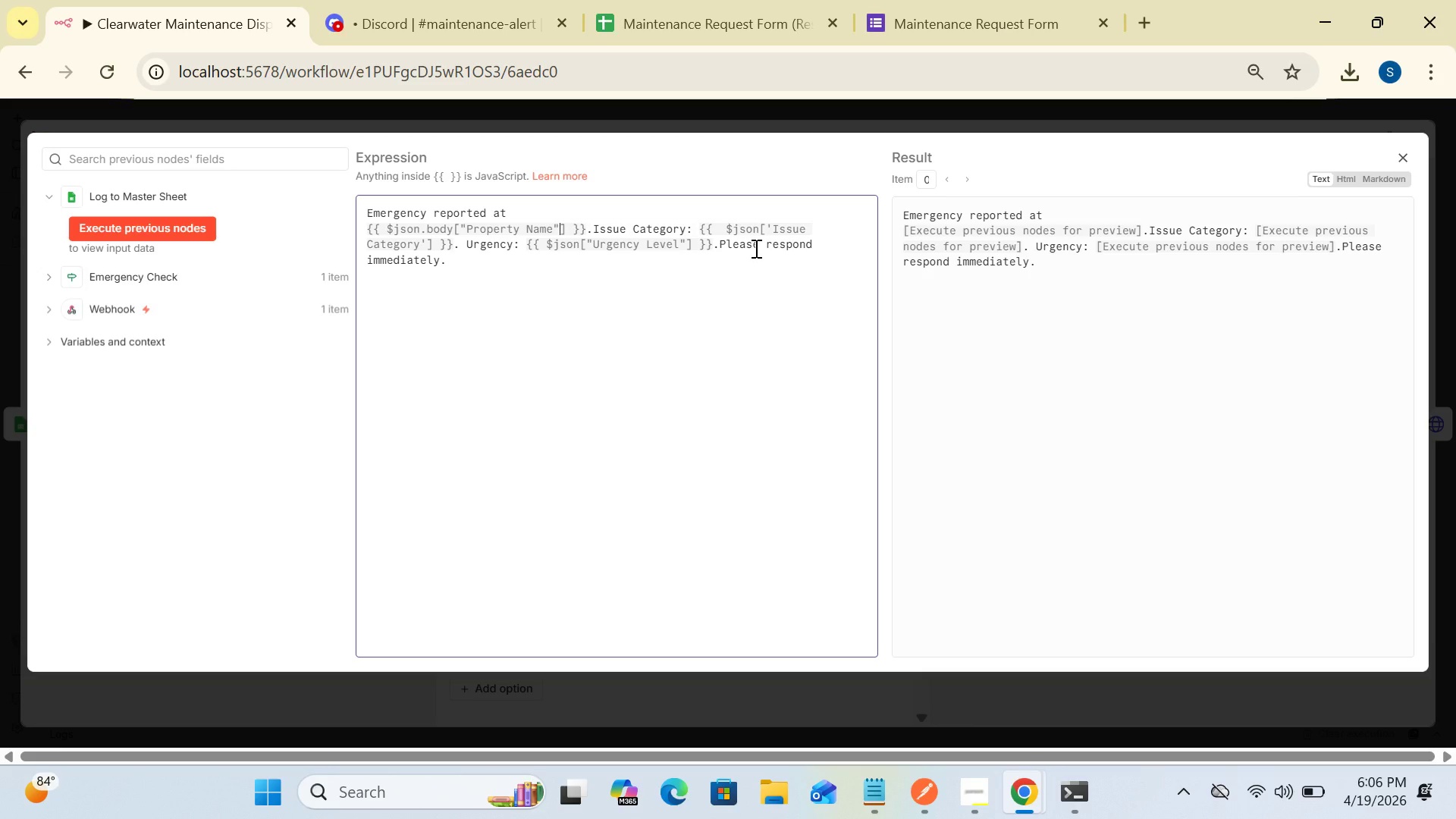 
wait(14.2)
 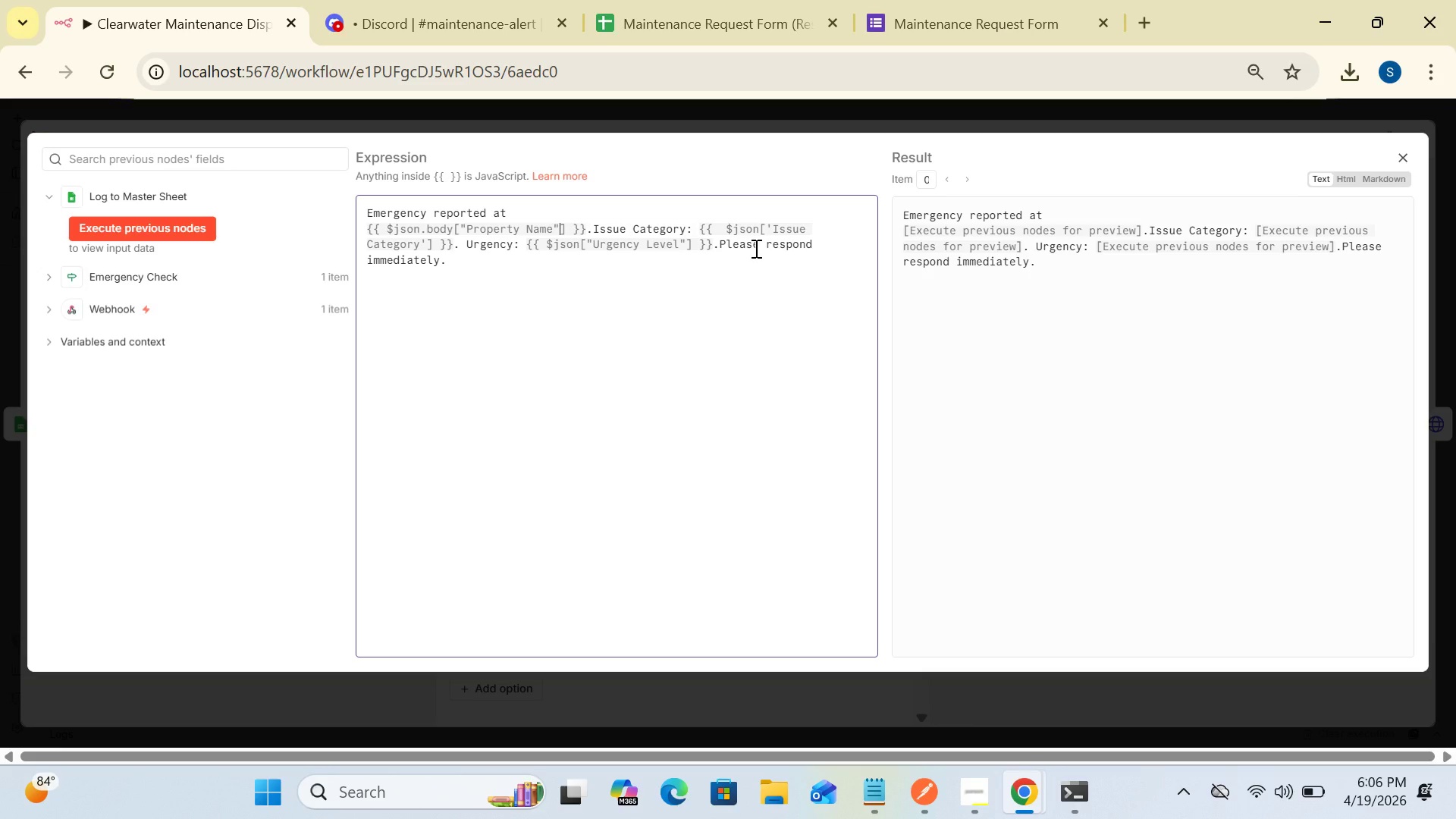 
left_click([736, 293])
 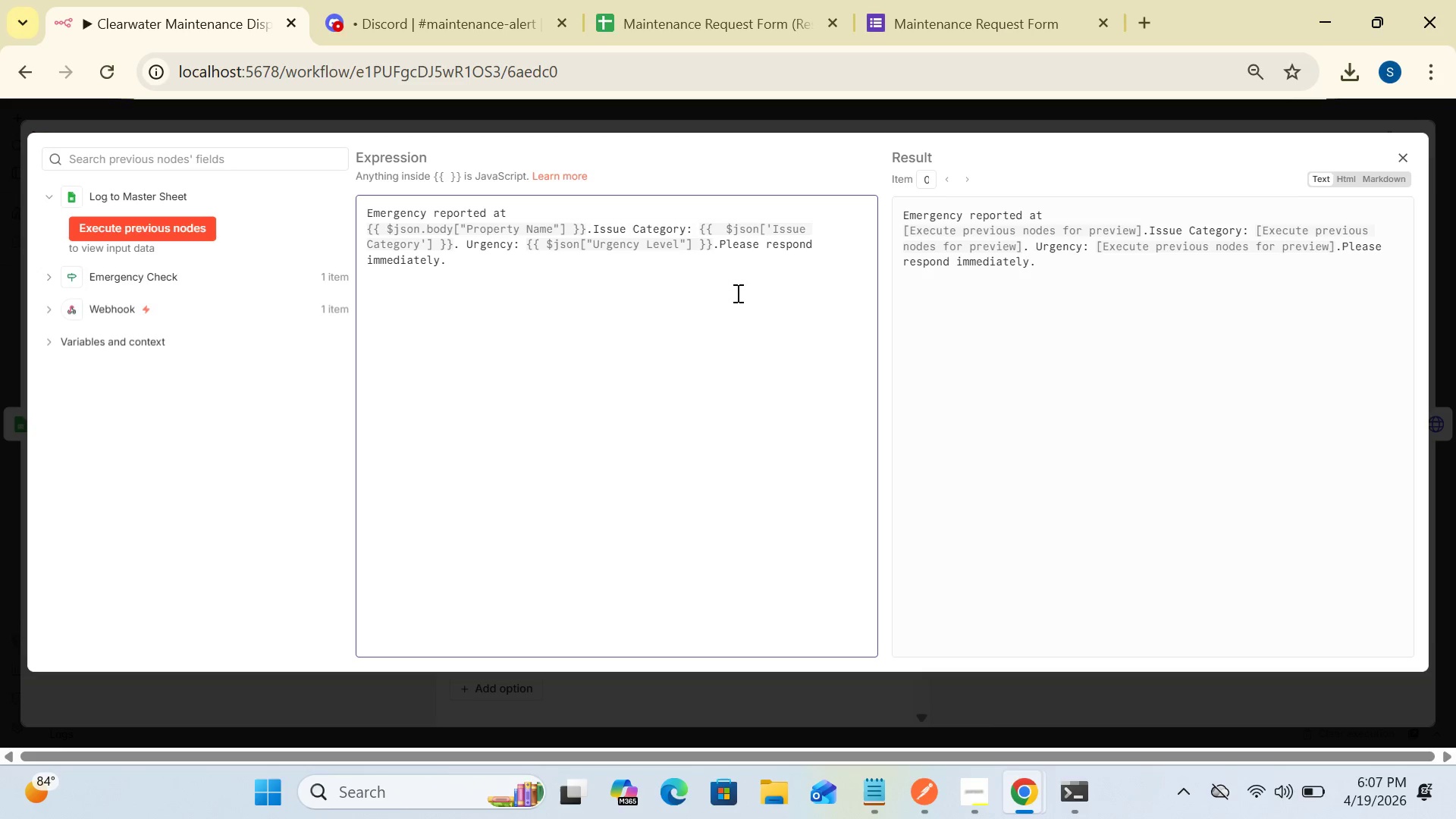 
wait(15.11)
 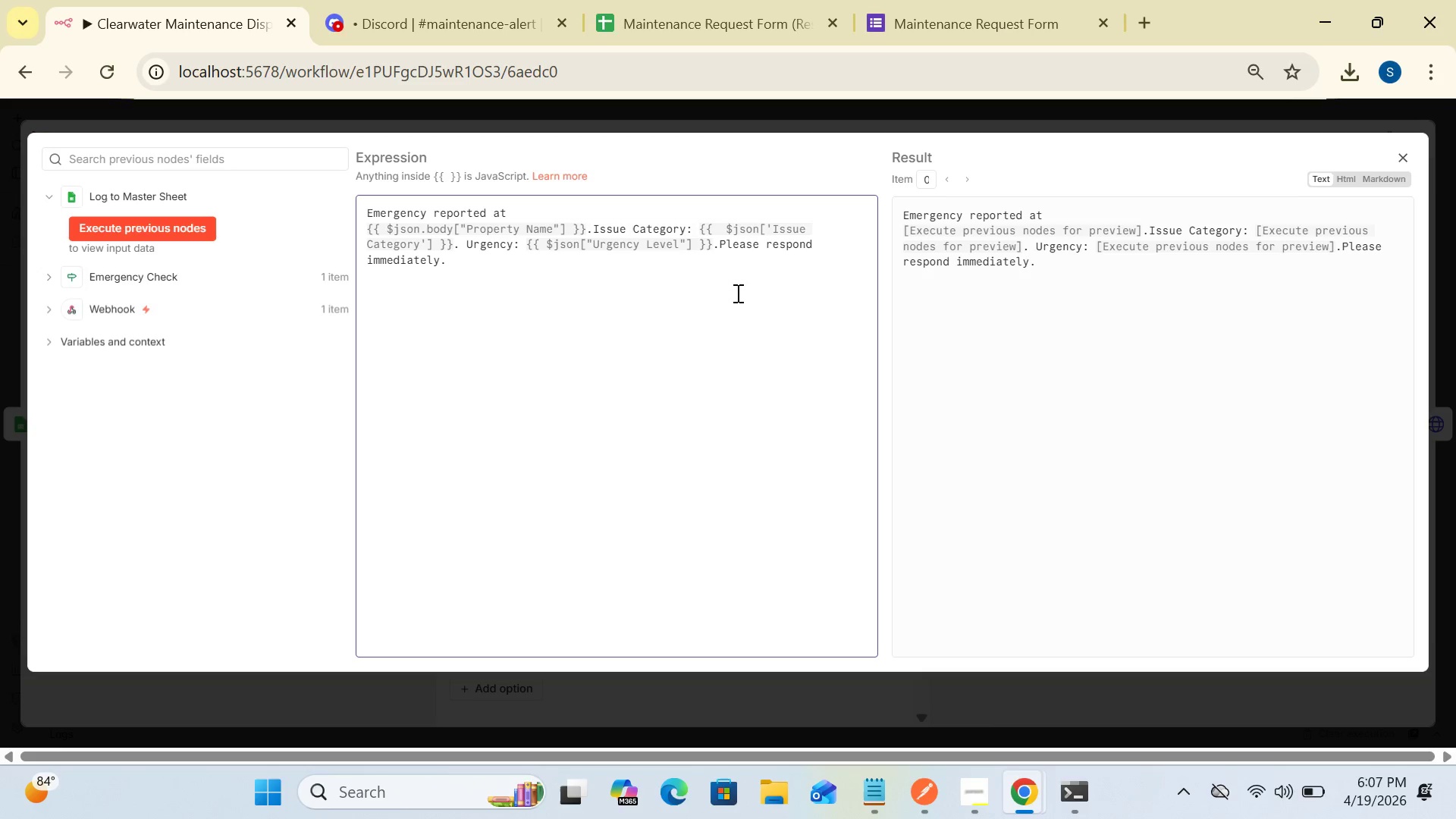 
left_click([1397, 155])
 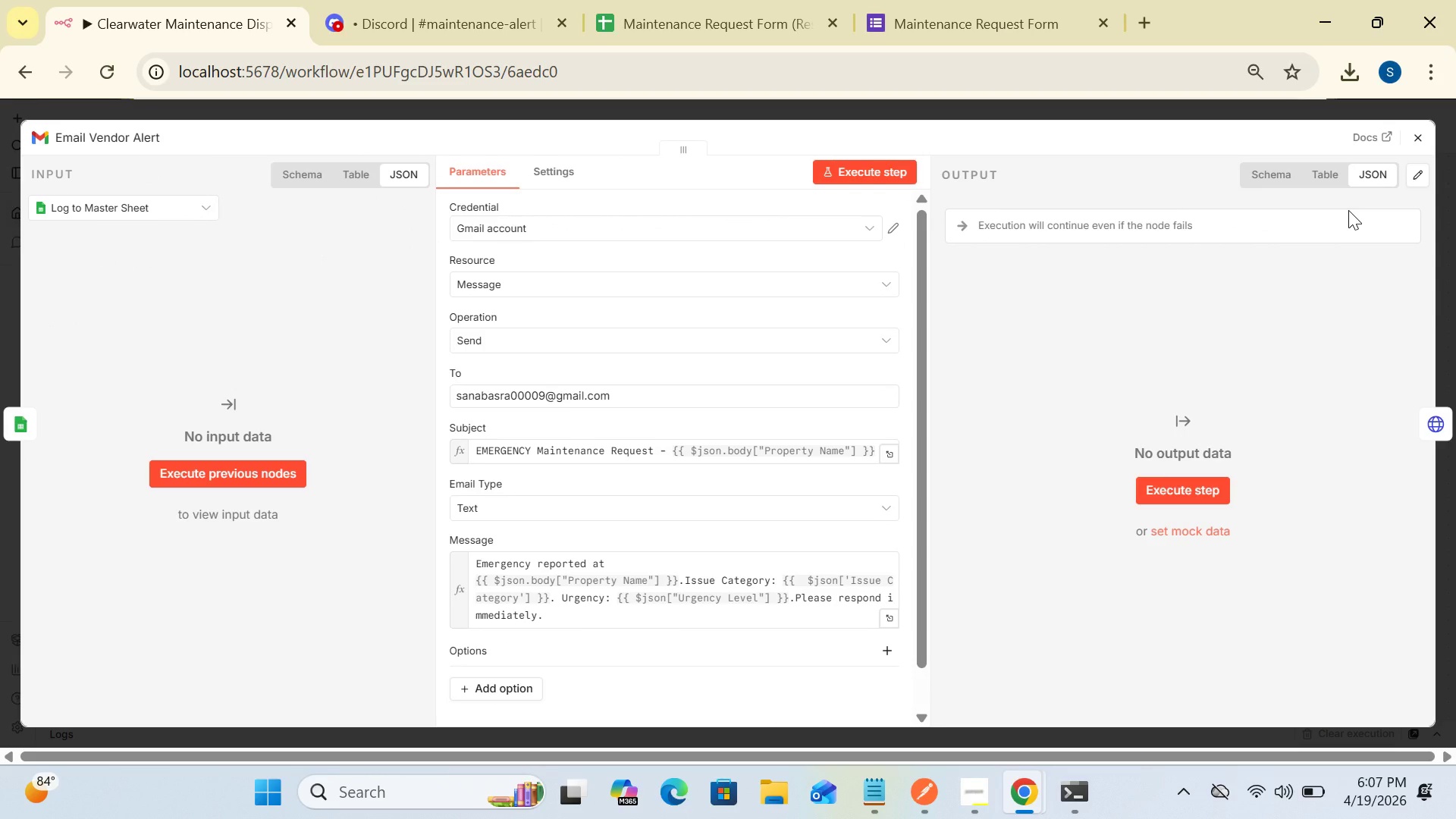 
wait(5.89)
 